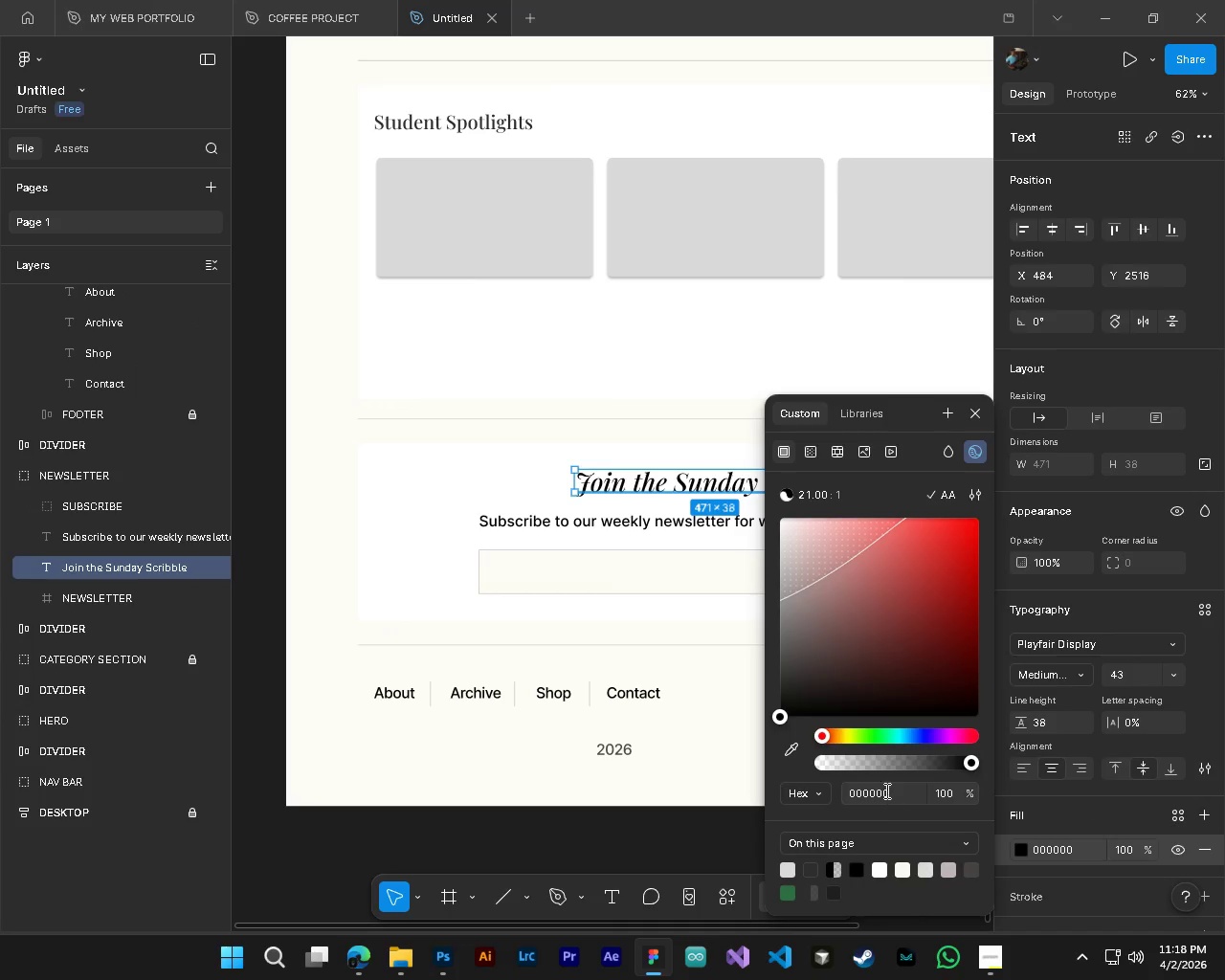 
key(Control+ControlLeft)
 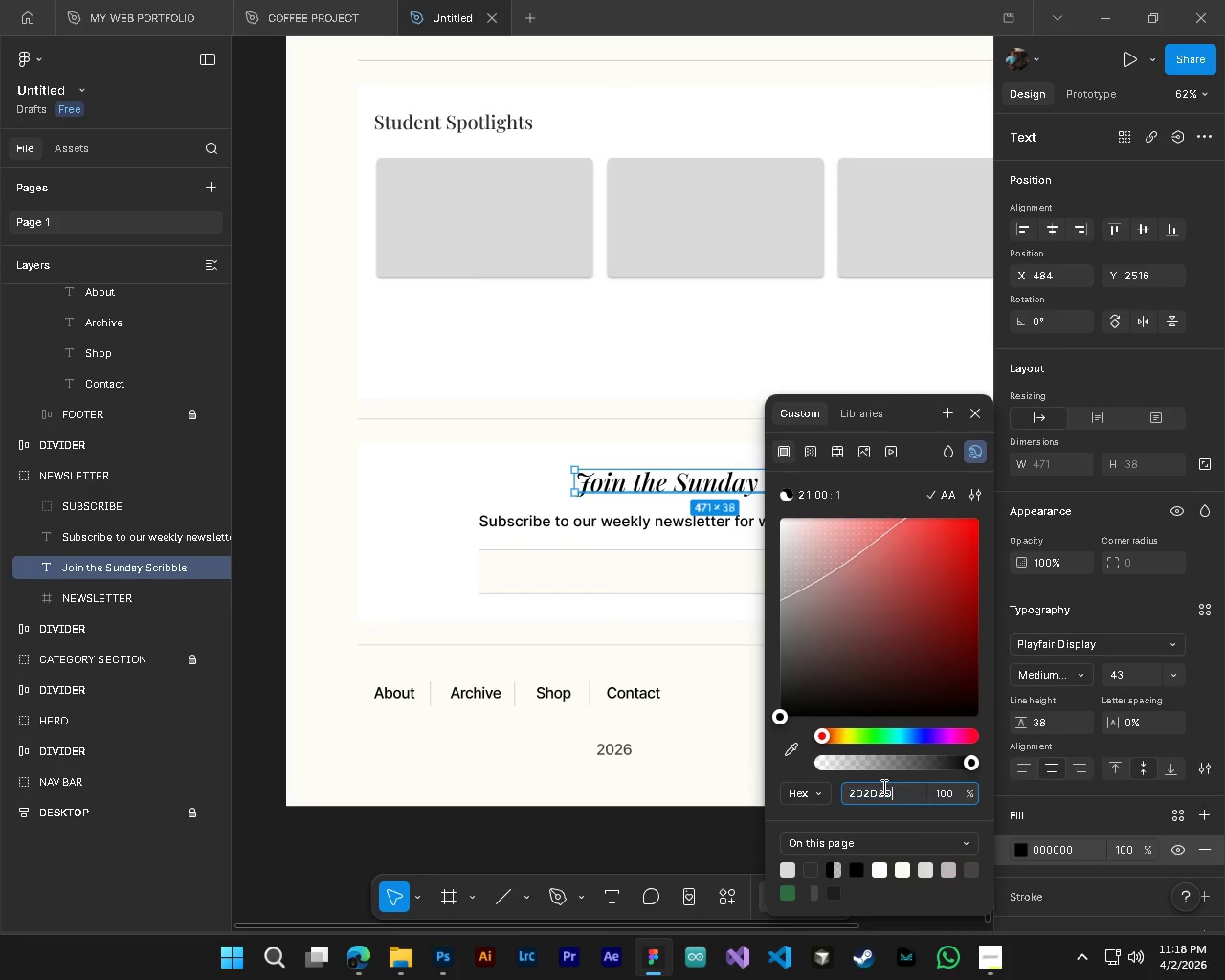 
key(Control+V)
 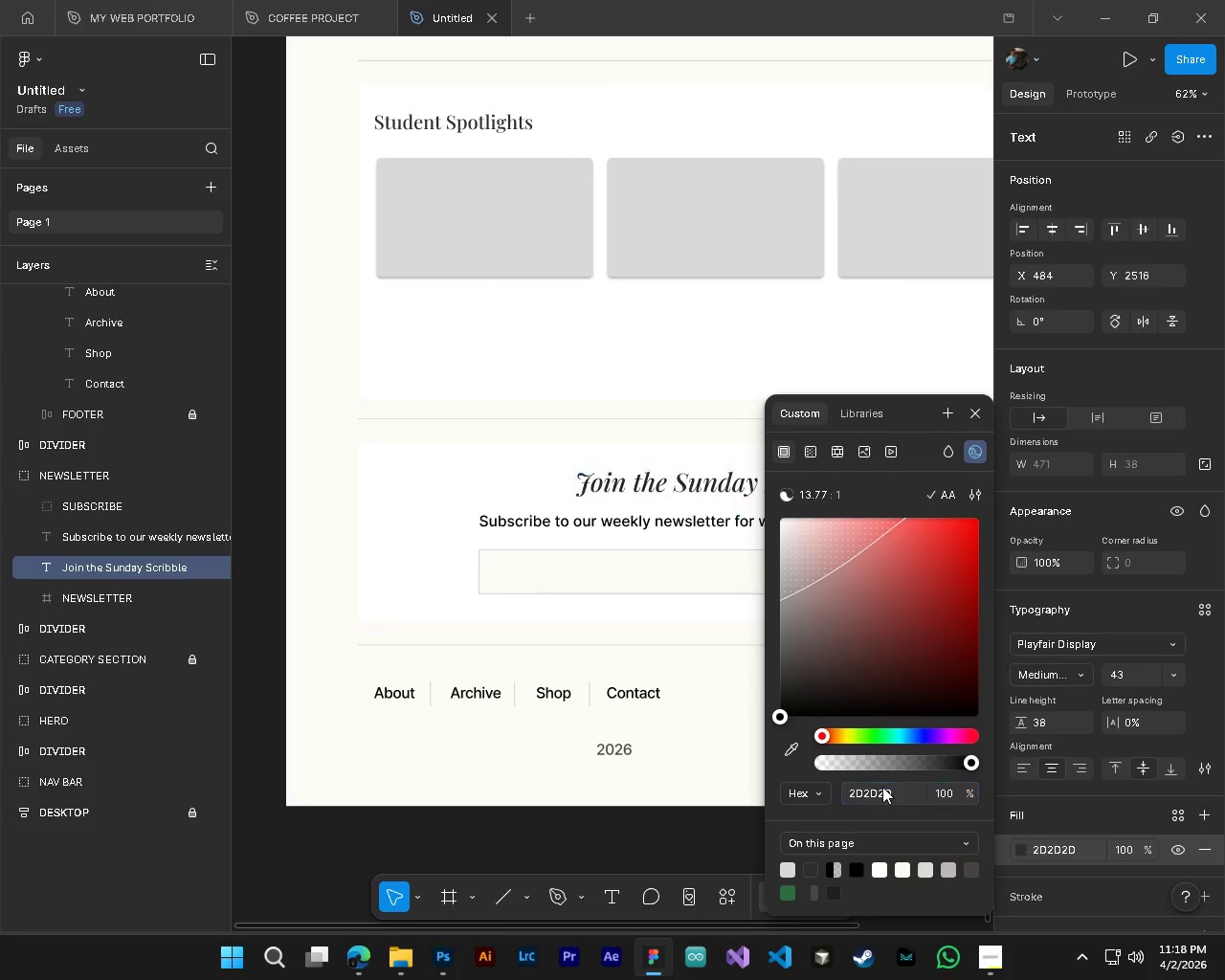 
key(NumpadEnter)
 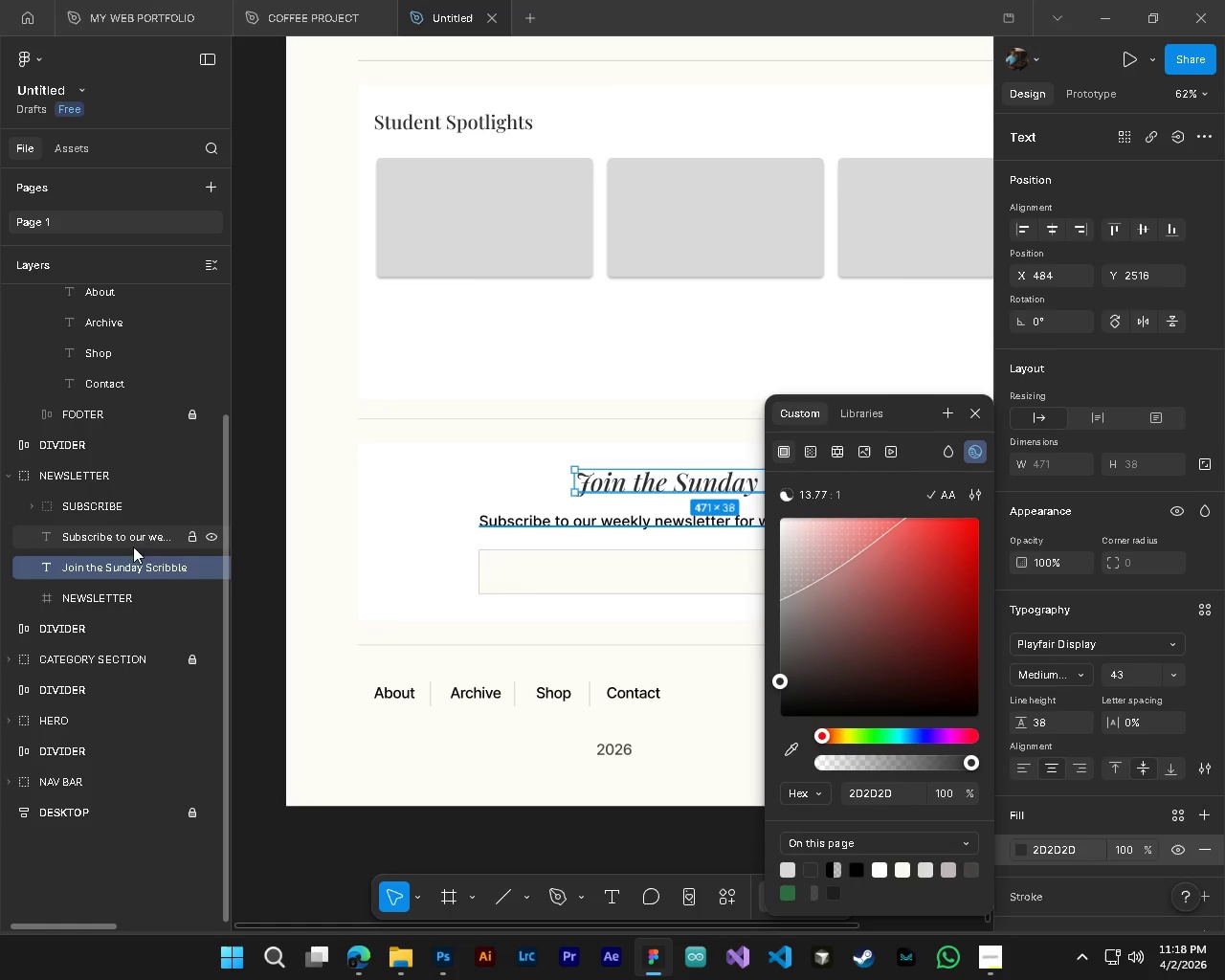 
left_click([85, 544])
 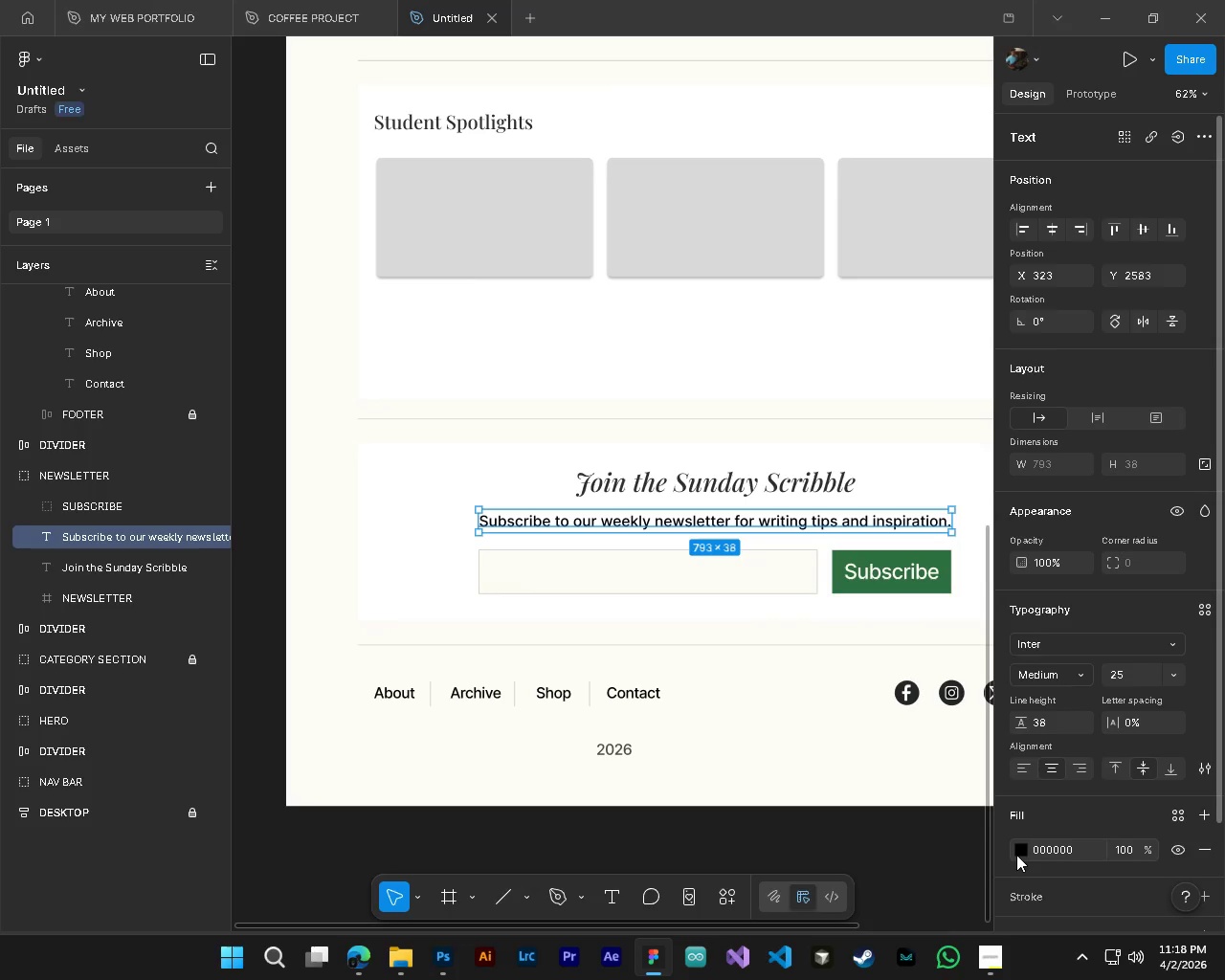 
left_click([1020, 856])
 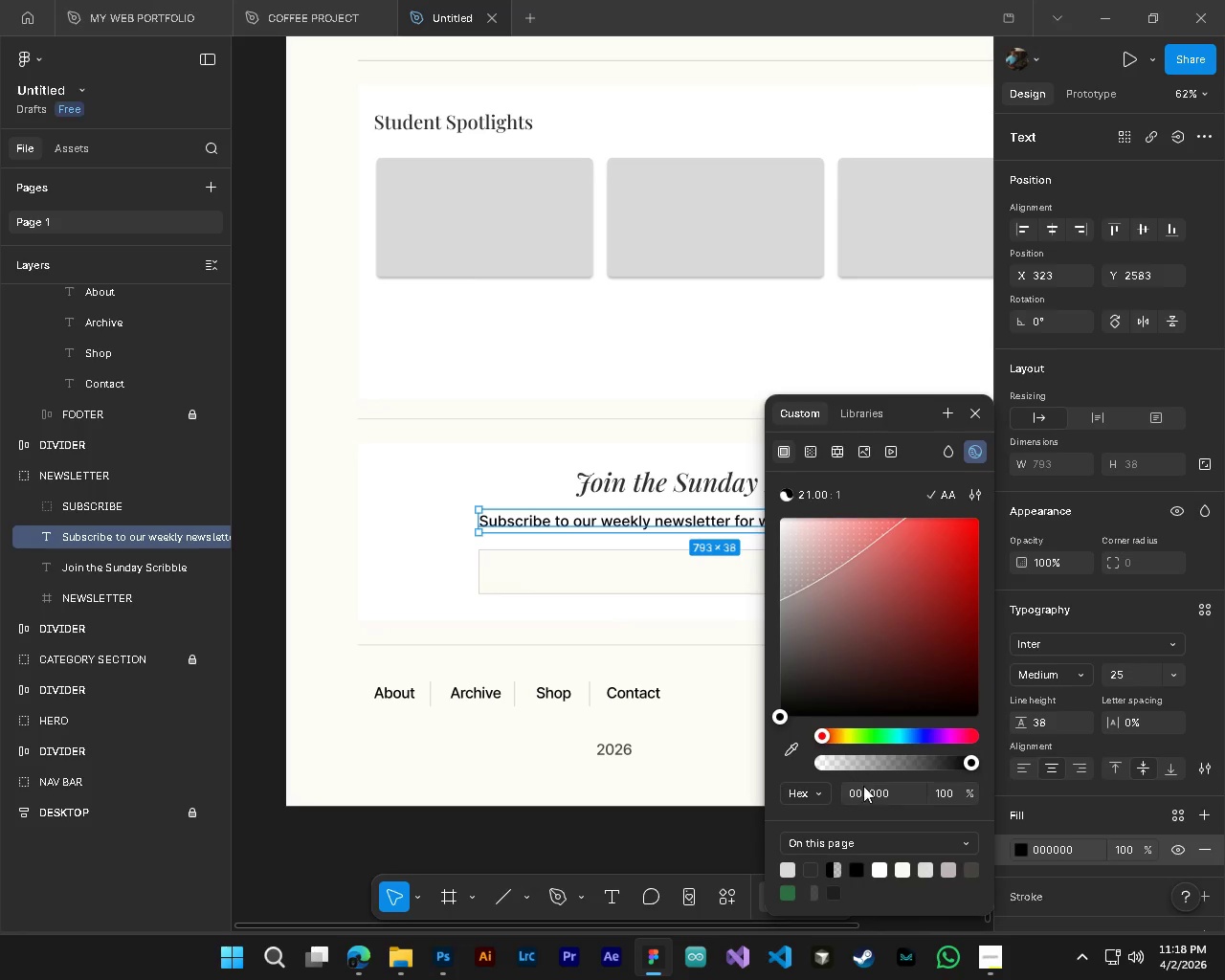 
left_click([870, 793])
 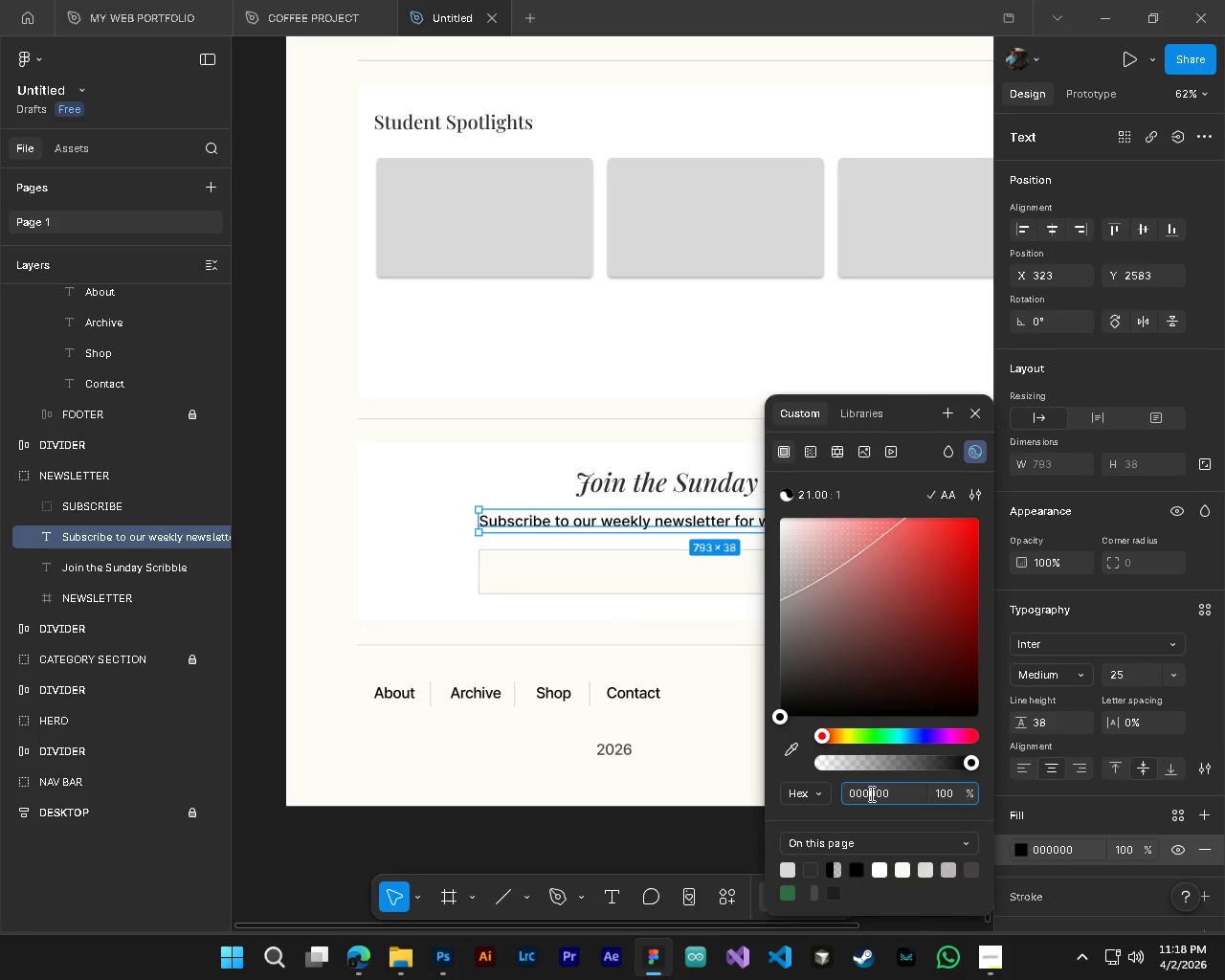 
key(Control+ControlLeft)
 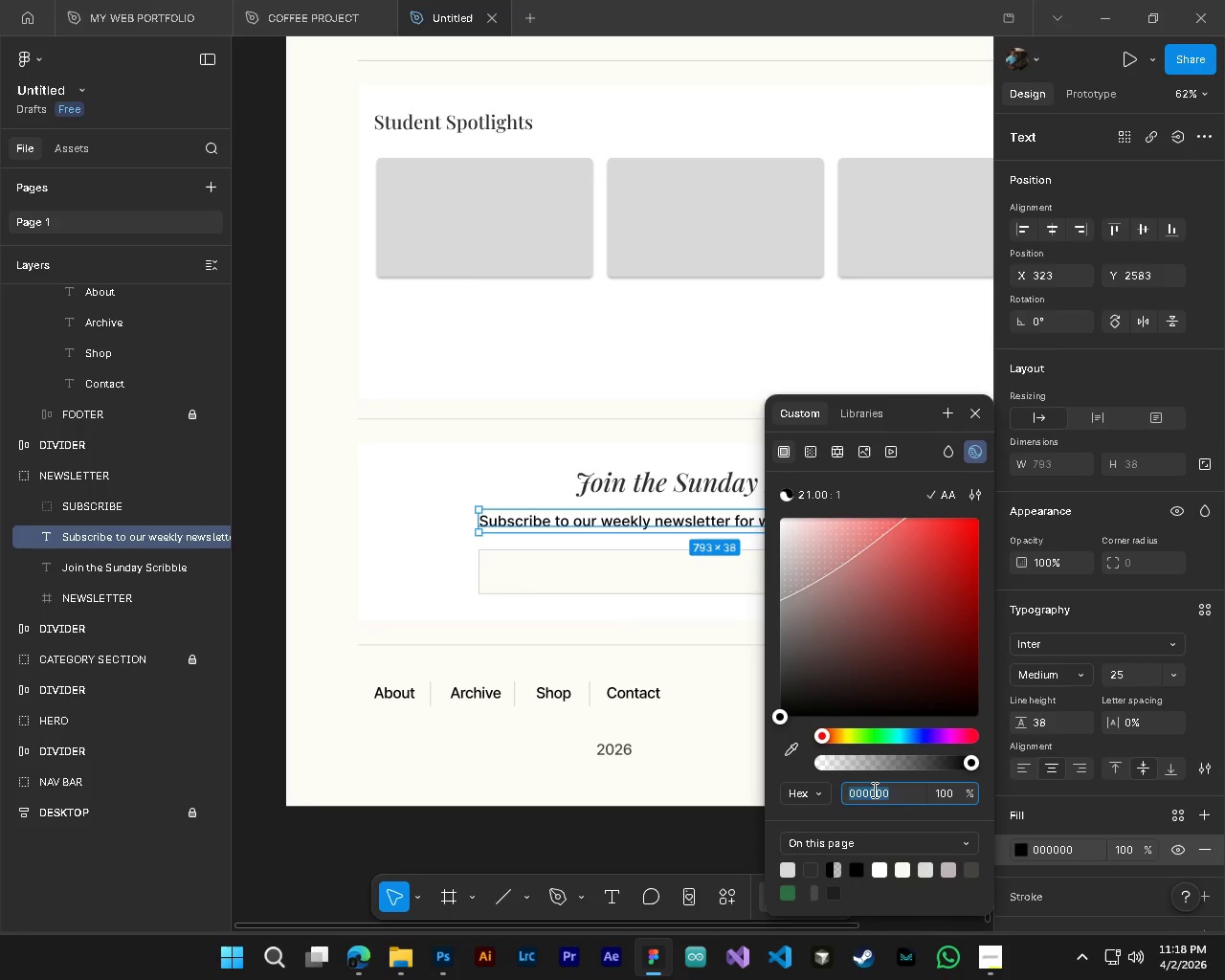 
key(Control+V)
 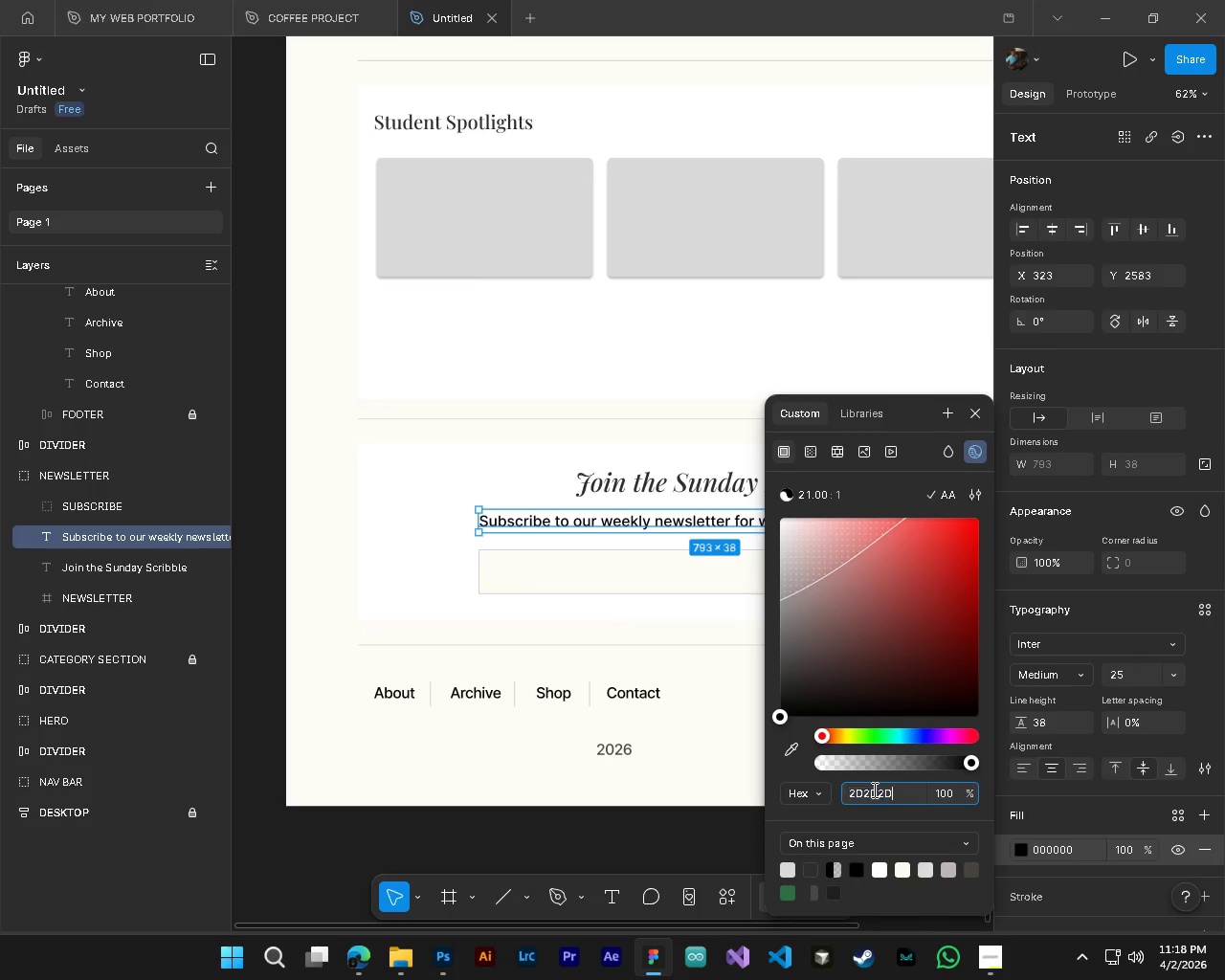 
key(Control+V)
 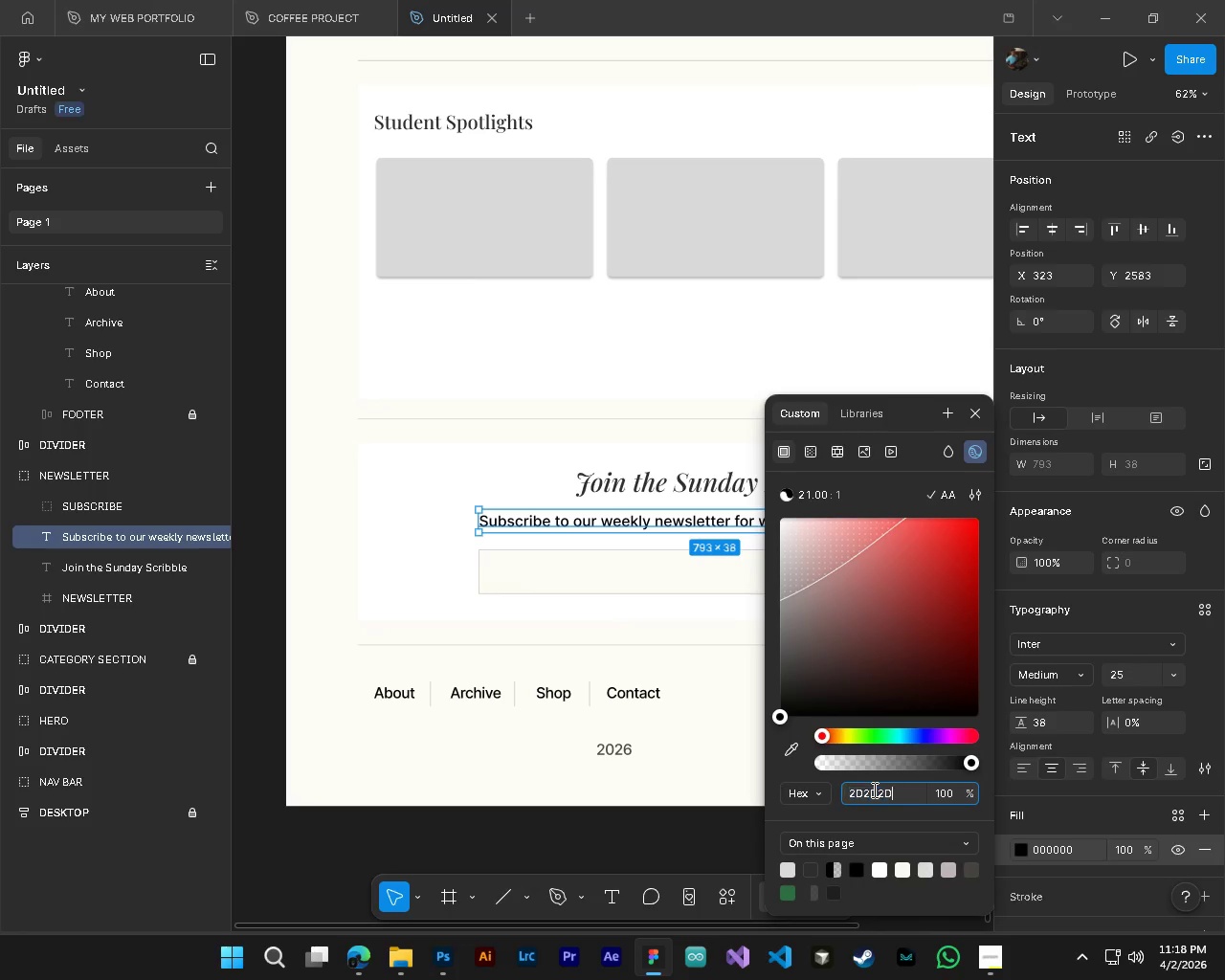 
key(Control+V)
 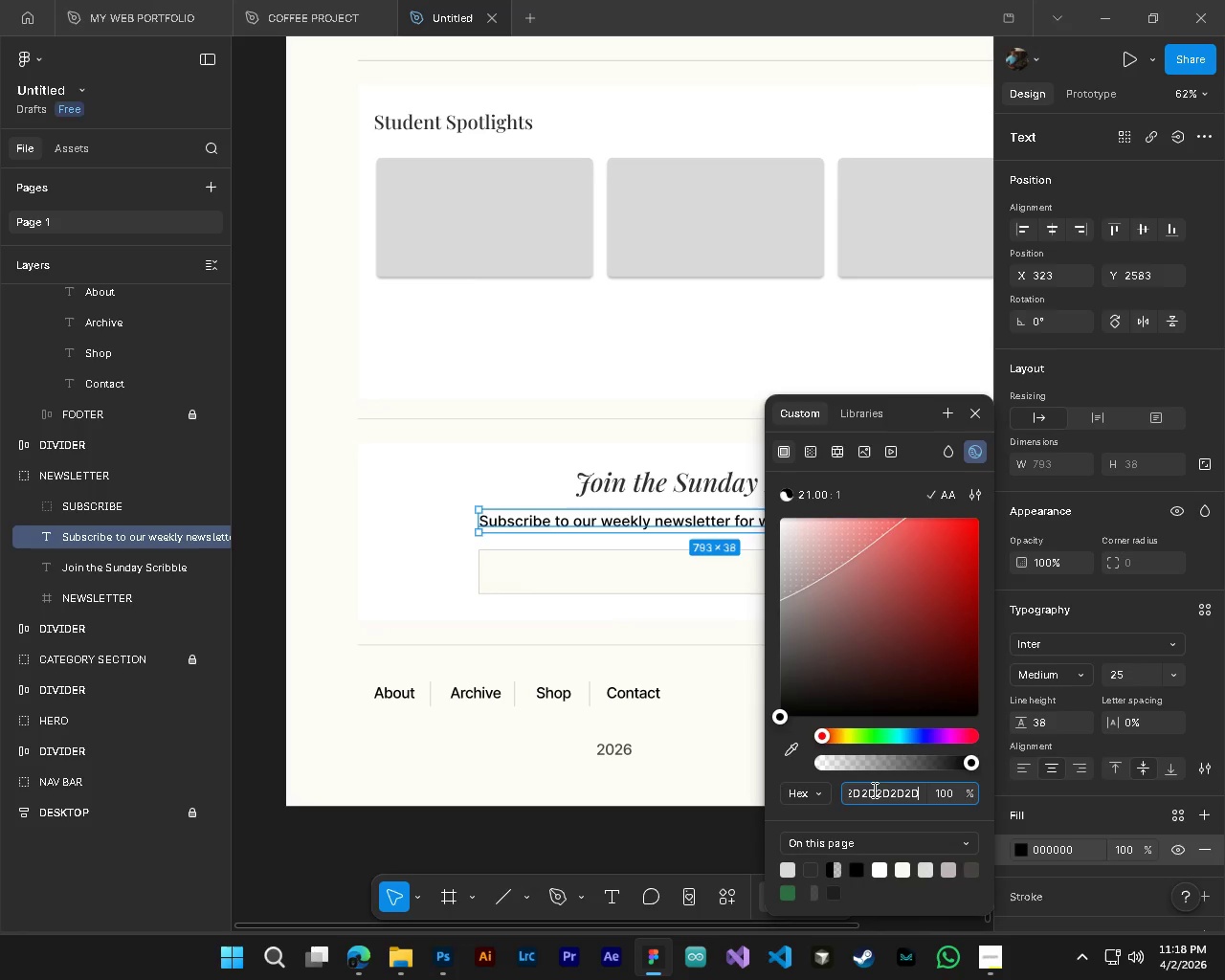 
key(NumpadEnter)
 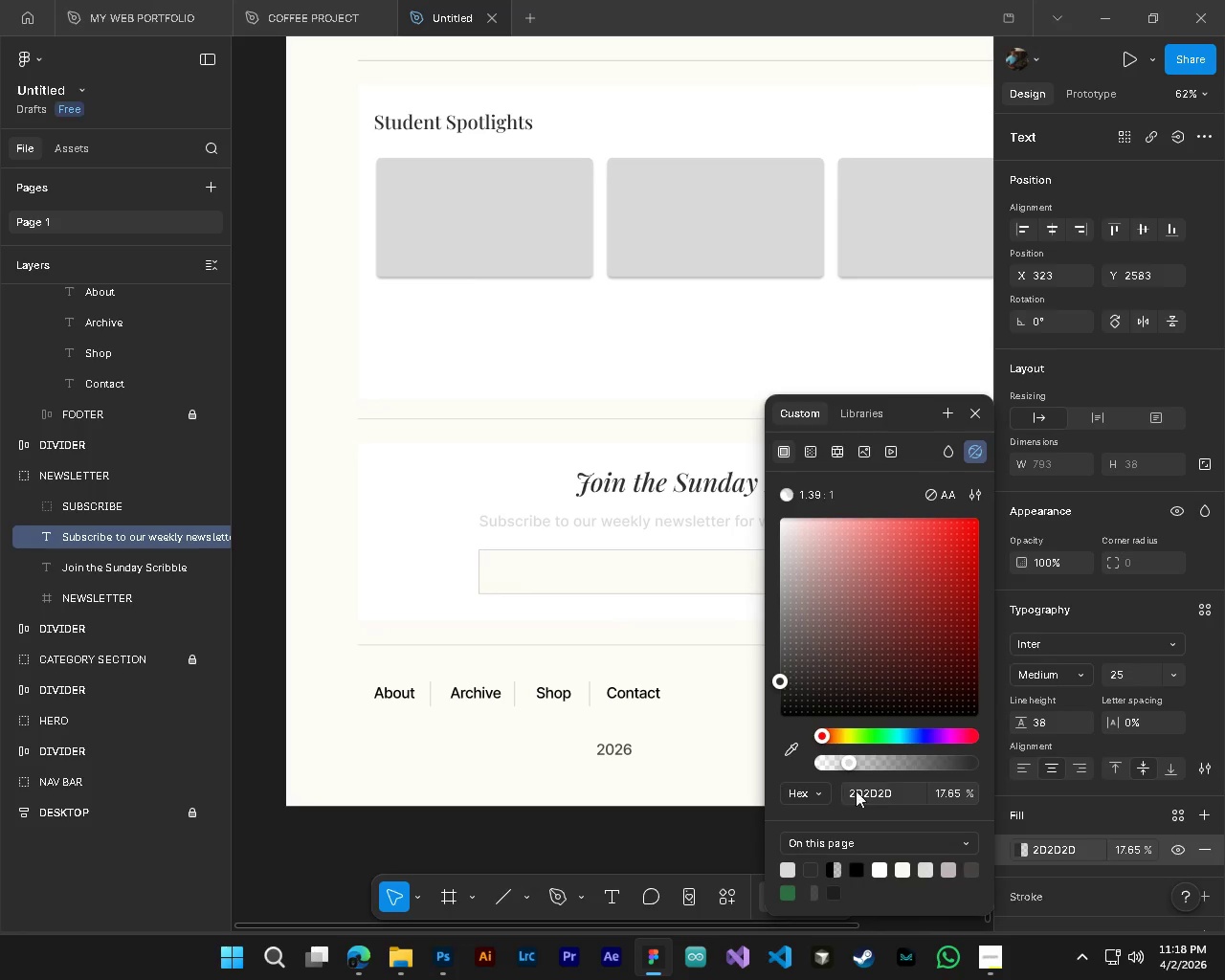 
double_click([872, 791])
 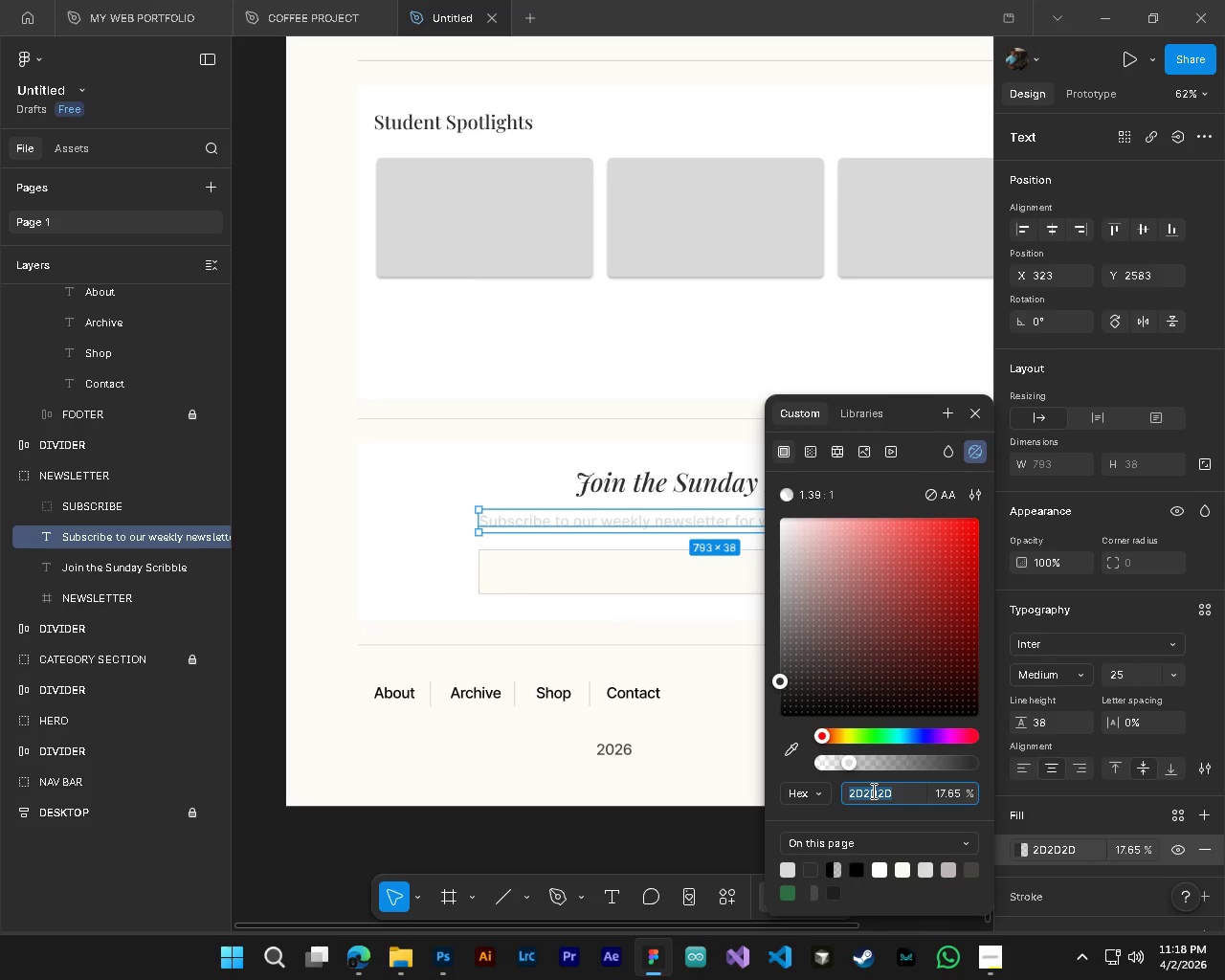 
key(Control+V)
 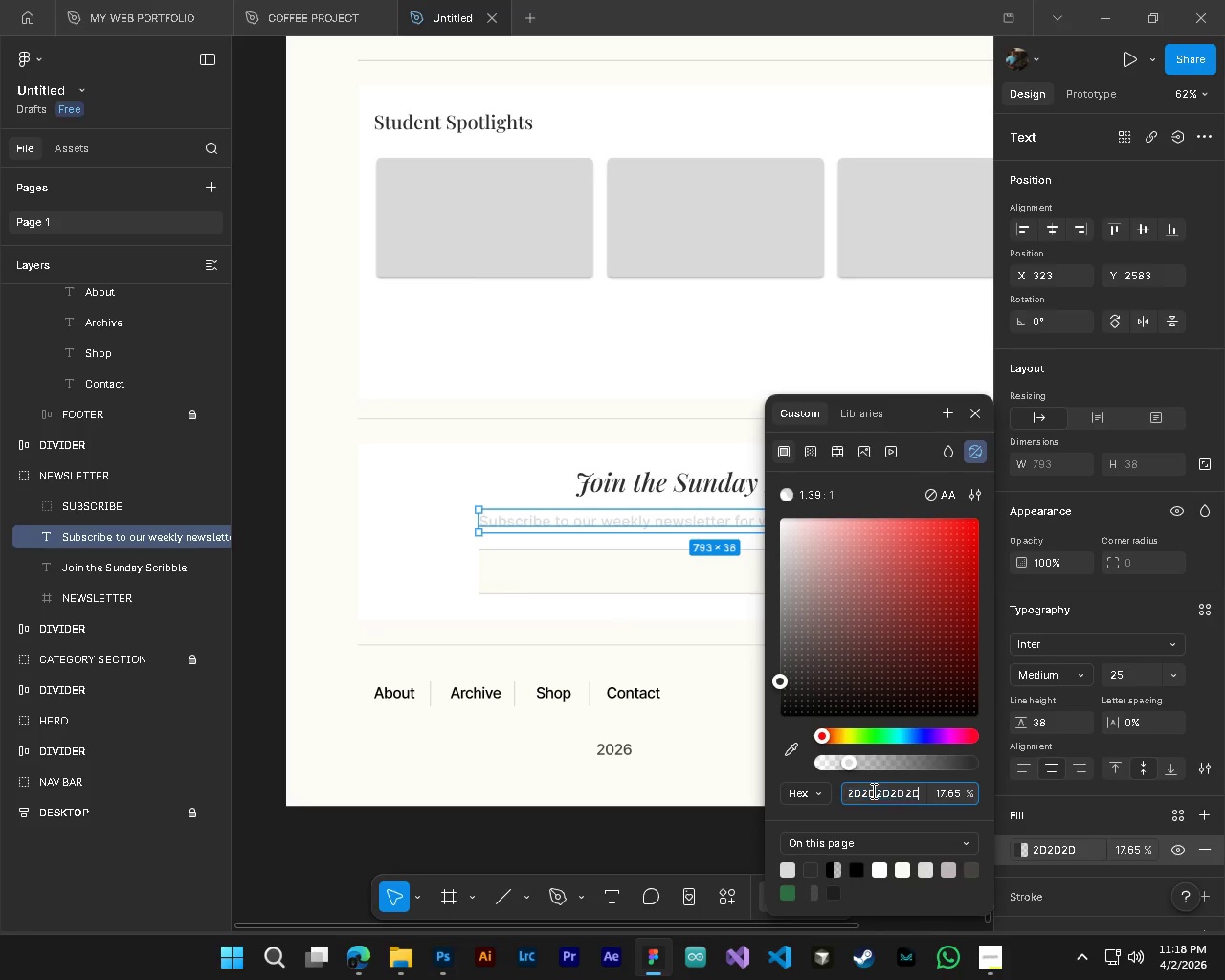 
key(Control+V)
 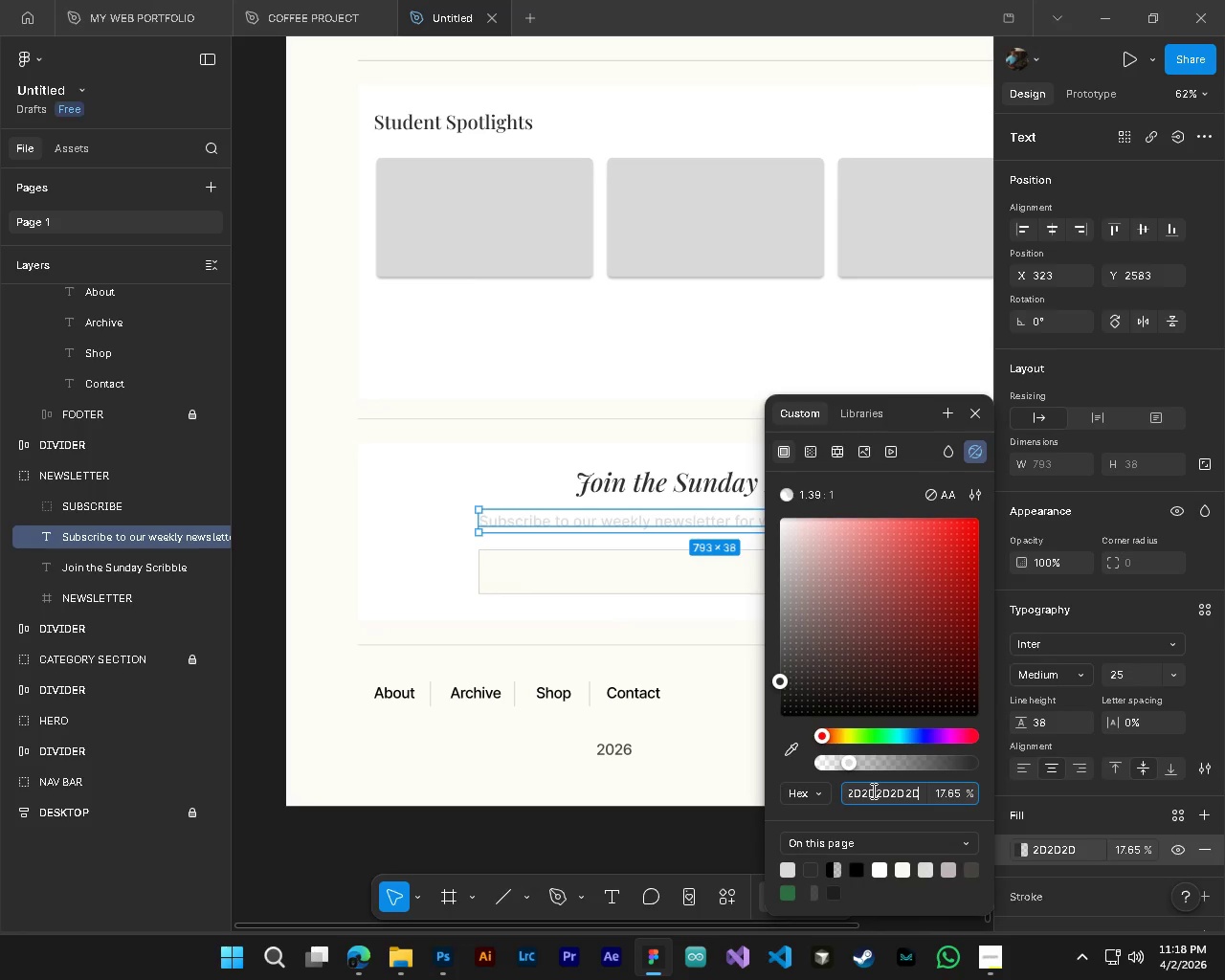 
key(NumpadEnter)
 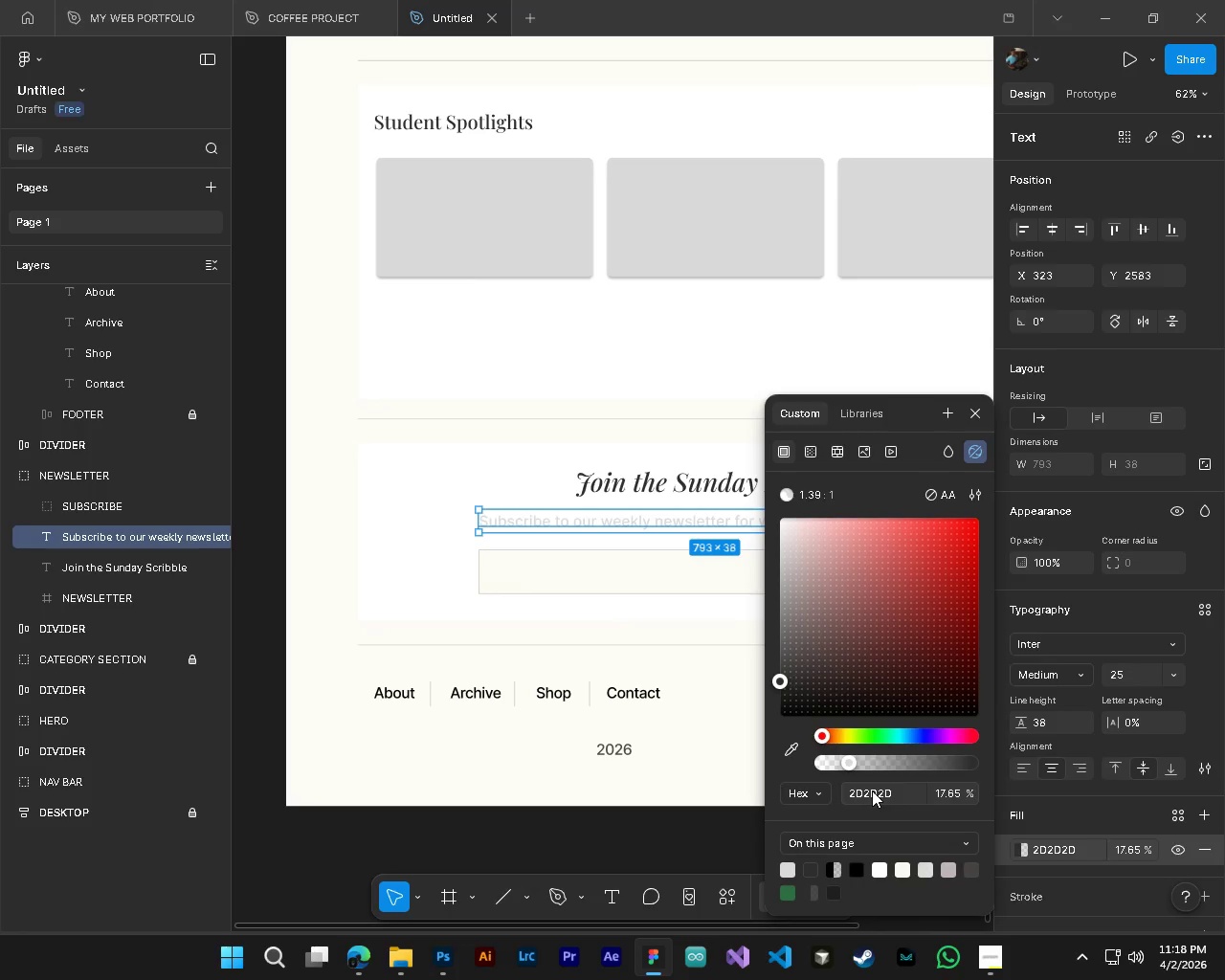 
hold_key(key=ControlLeft, duration=0.59)
 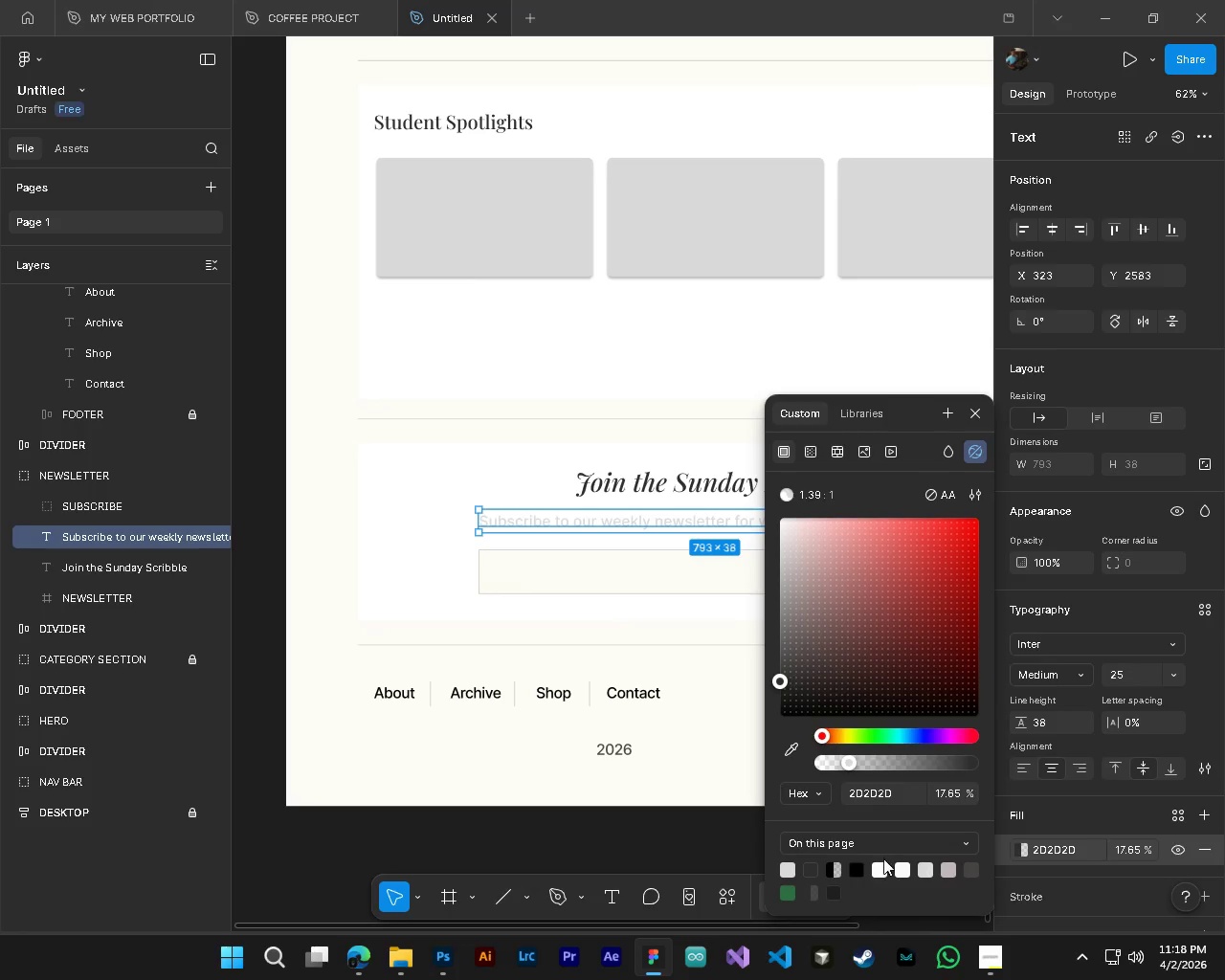 
key(Control+Z)
 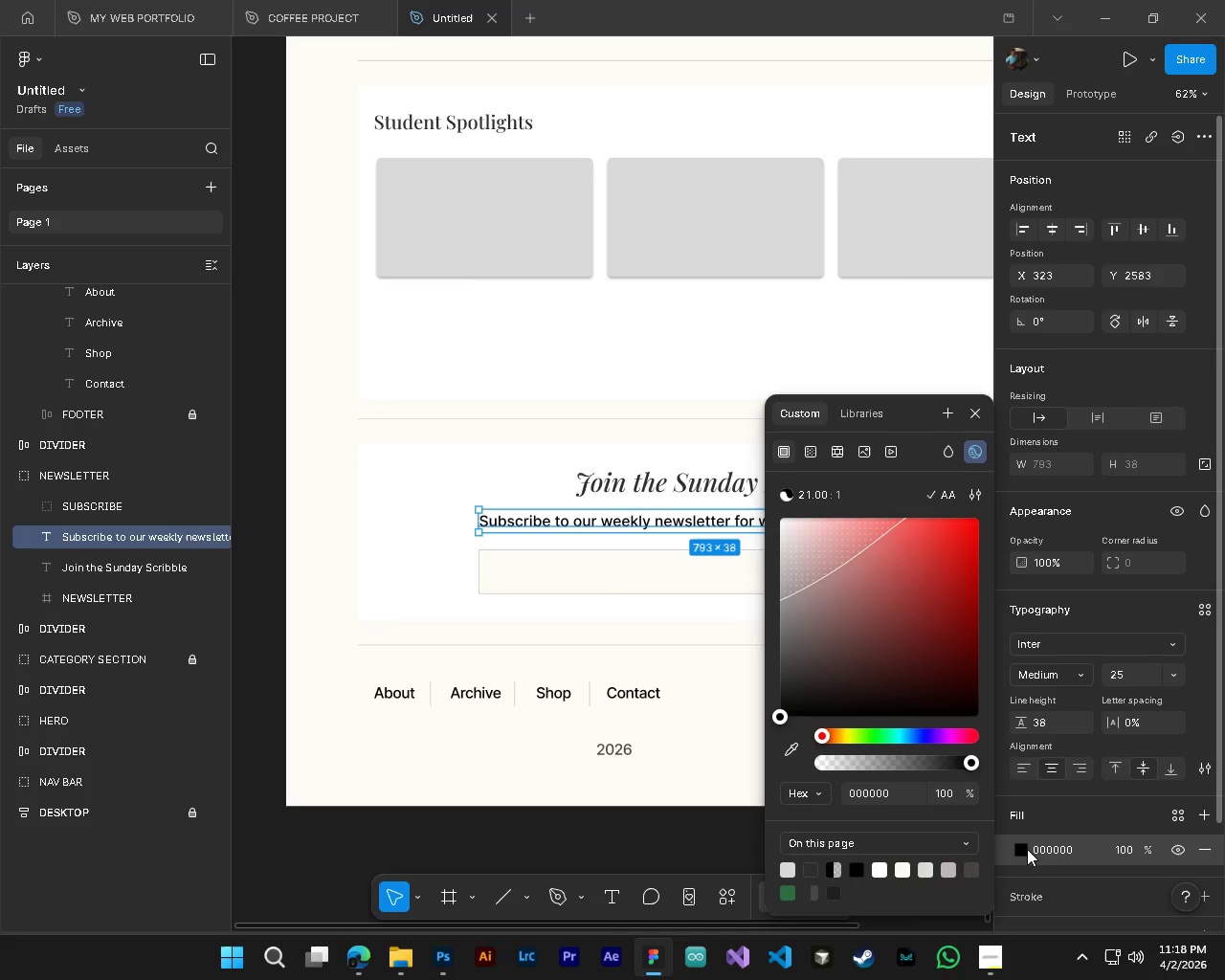 
left_click([1025, 849])
 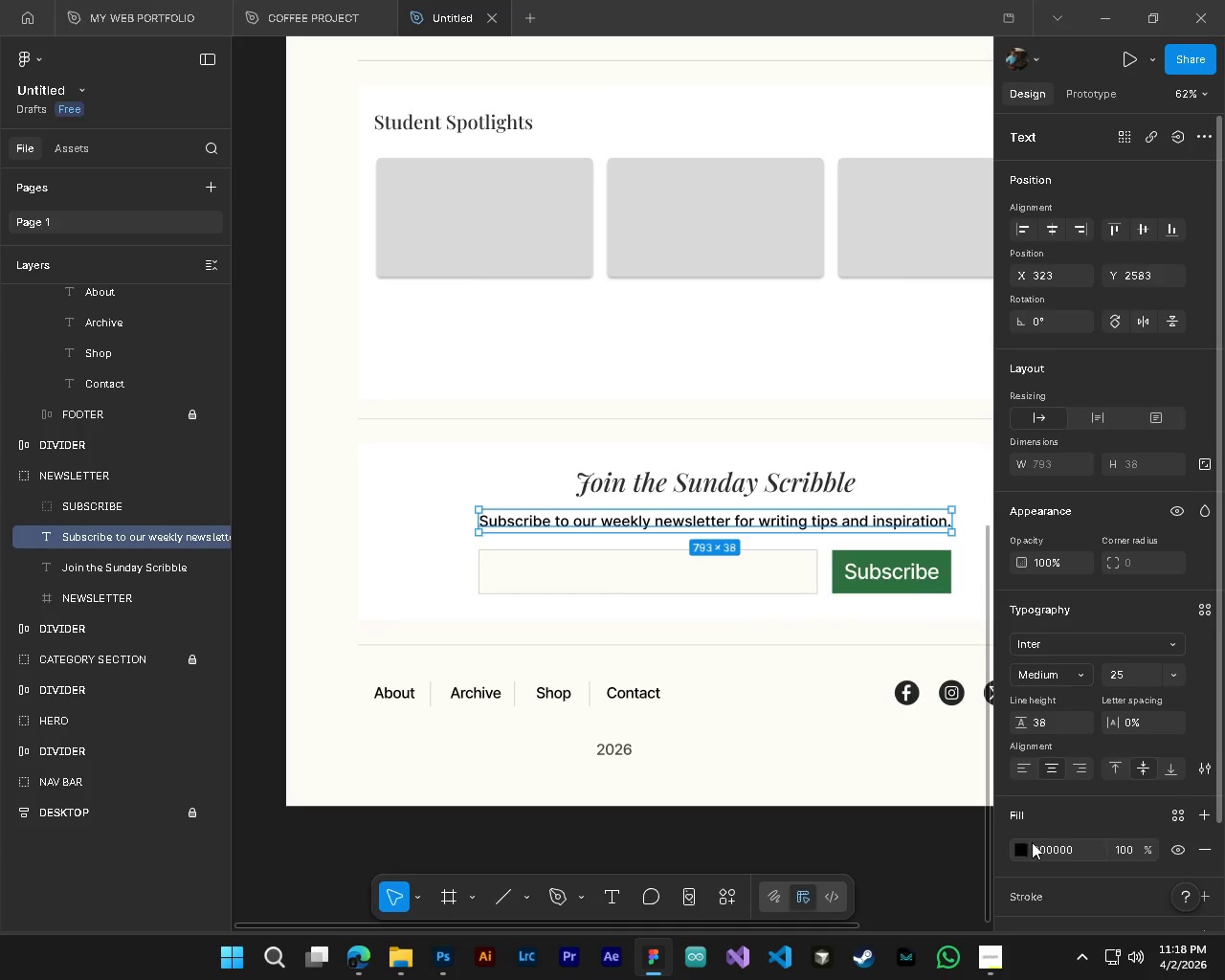 
left_click([1021, 845])
 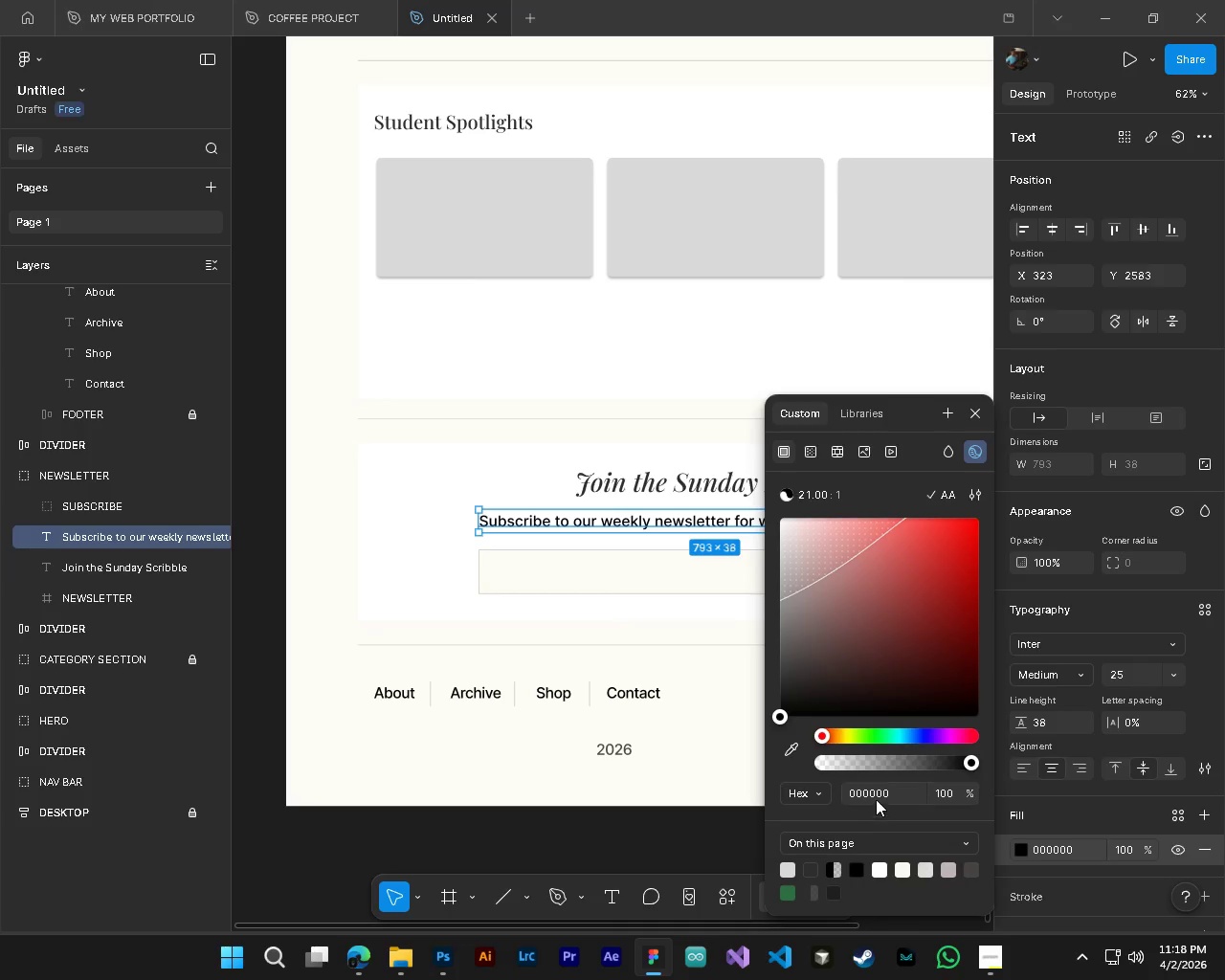 
left_click([876, 797])
 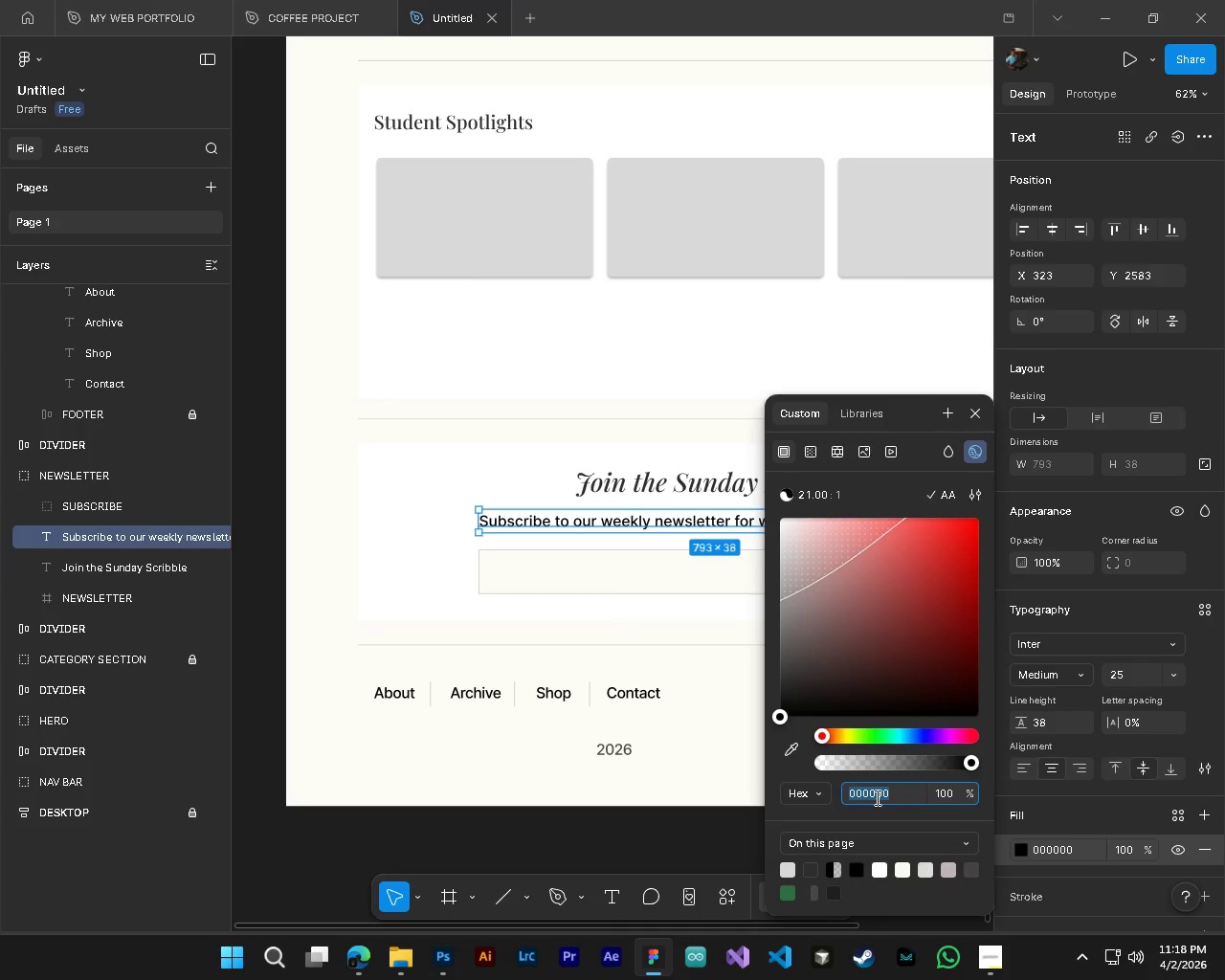 
key(Control+V)
 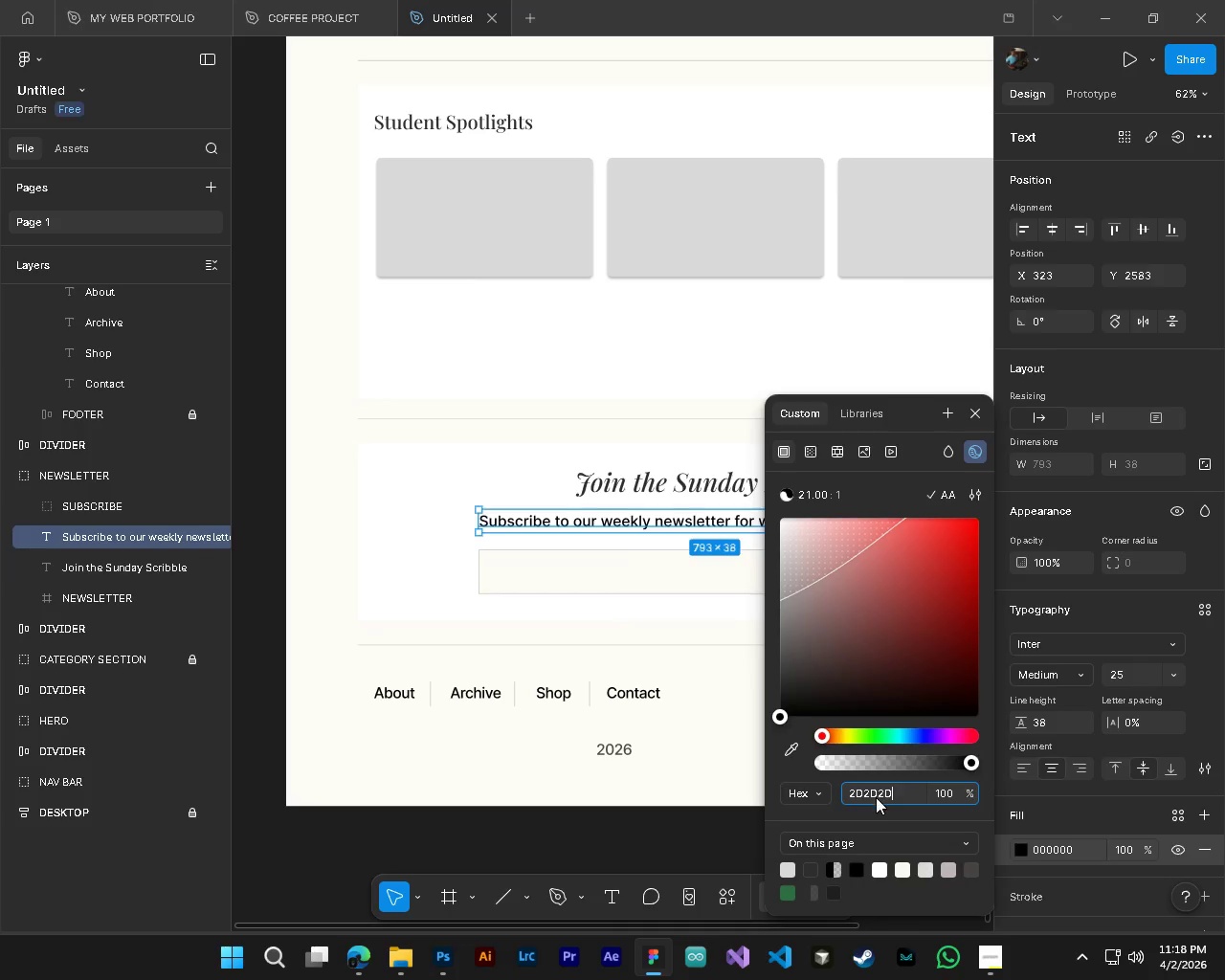 
key(NumpadEnter)
 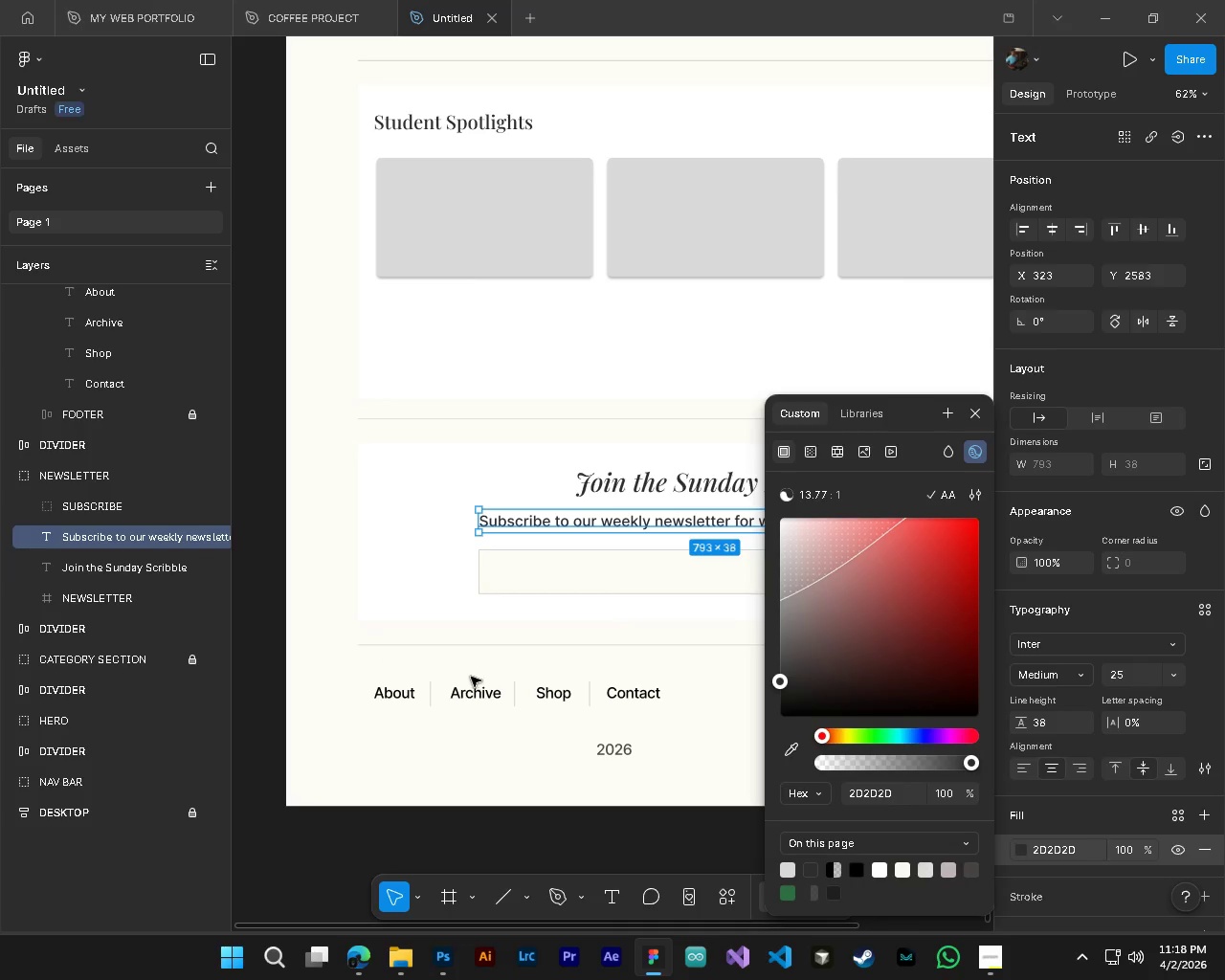 
hold_key(key=ShiftLeft, duration=1.23)
 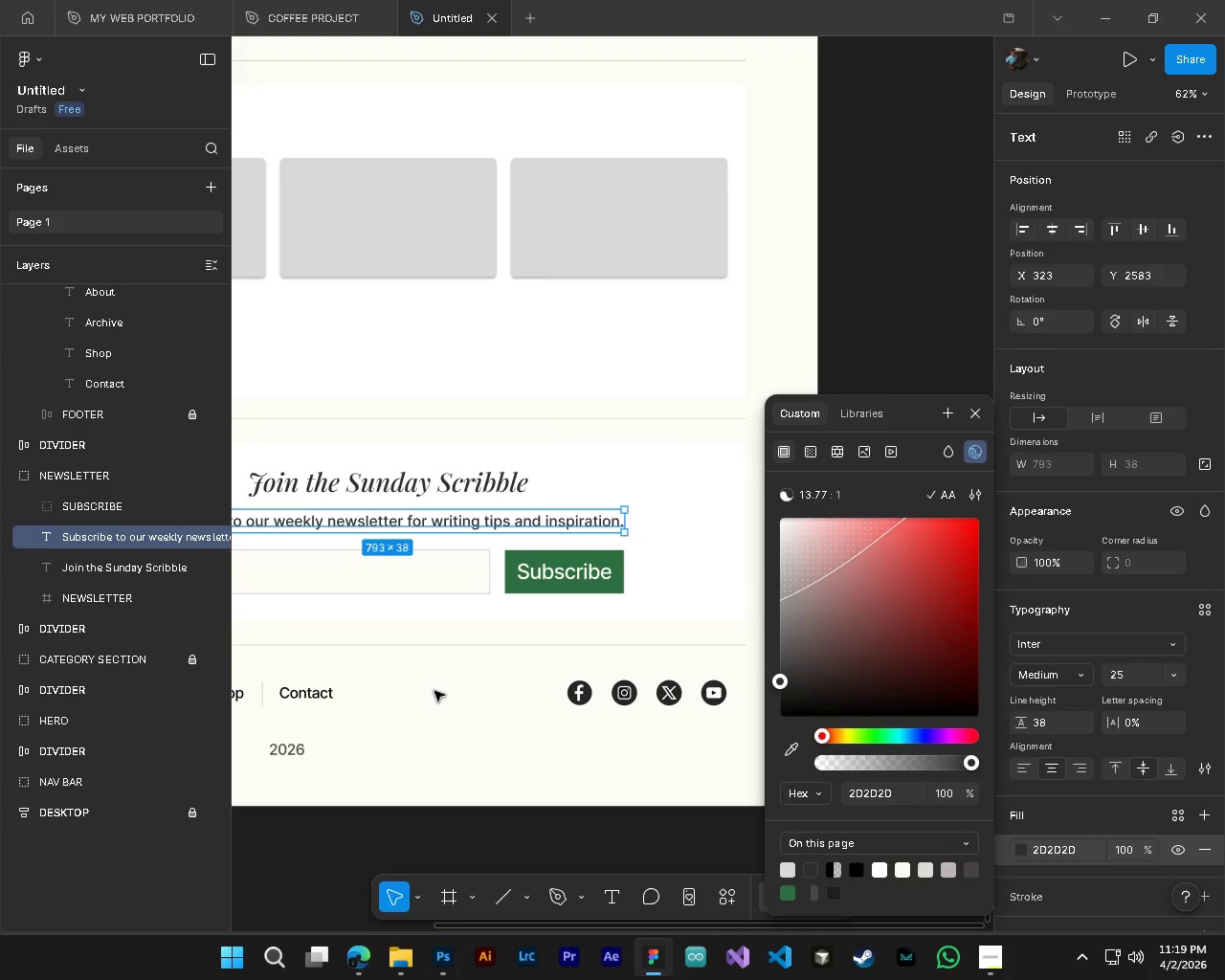 
hold_key(key=ControlLeft, duration=0.55)
 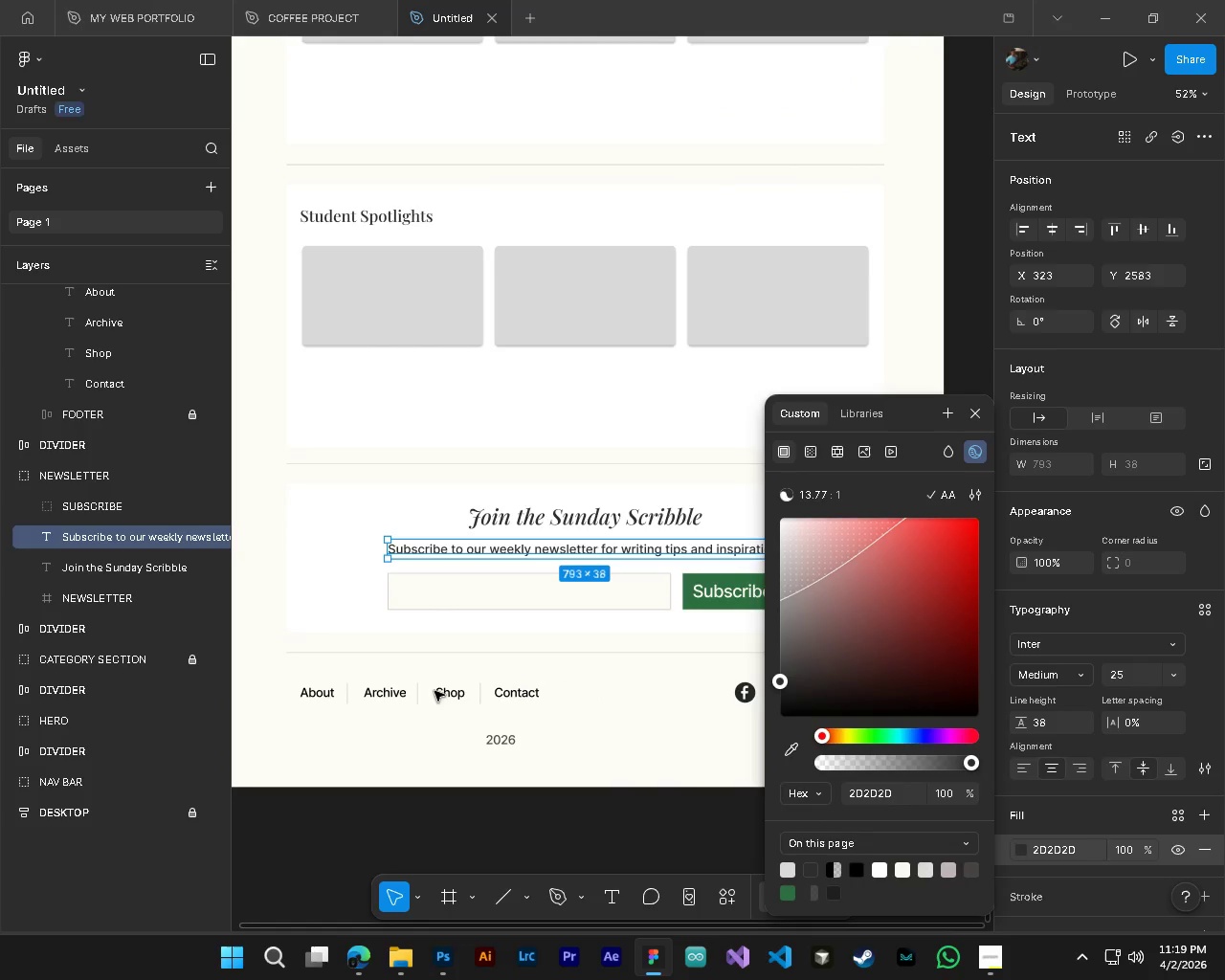 
hold_key(key=AltLeft, duration=0.47)
 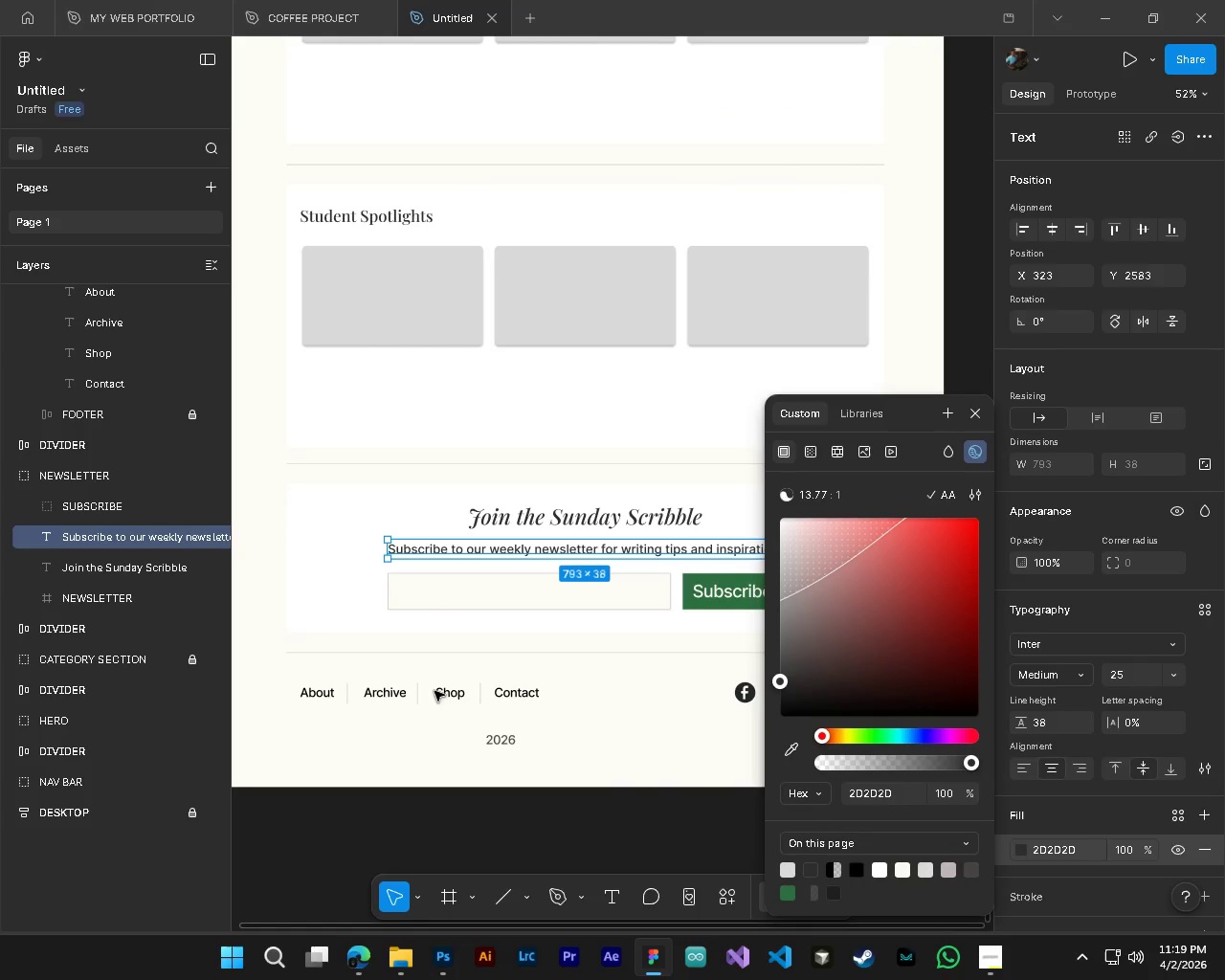 
hold_key(key=ShiftLeft, duration=0.33)
 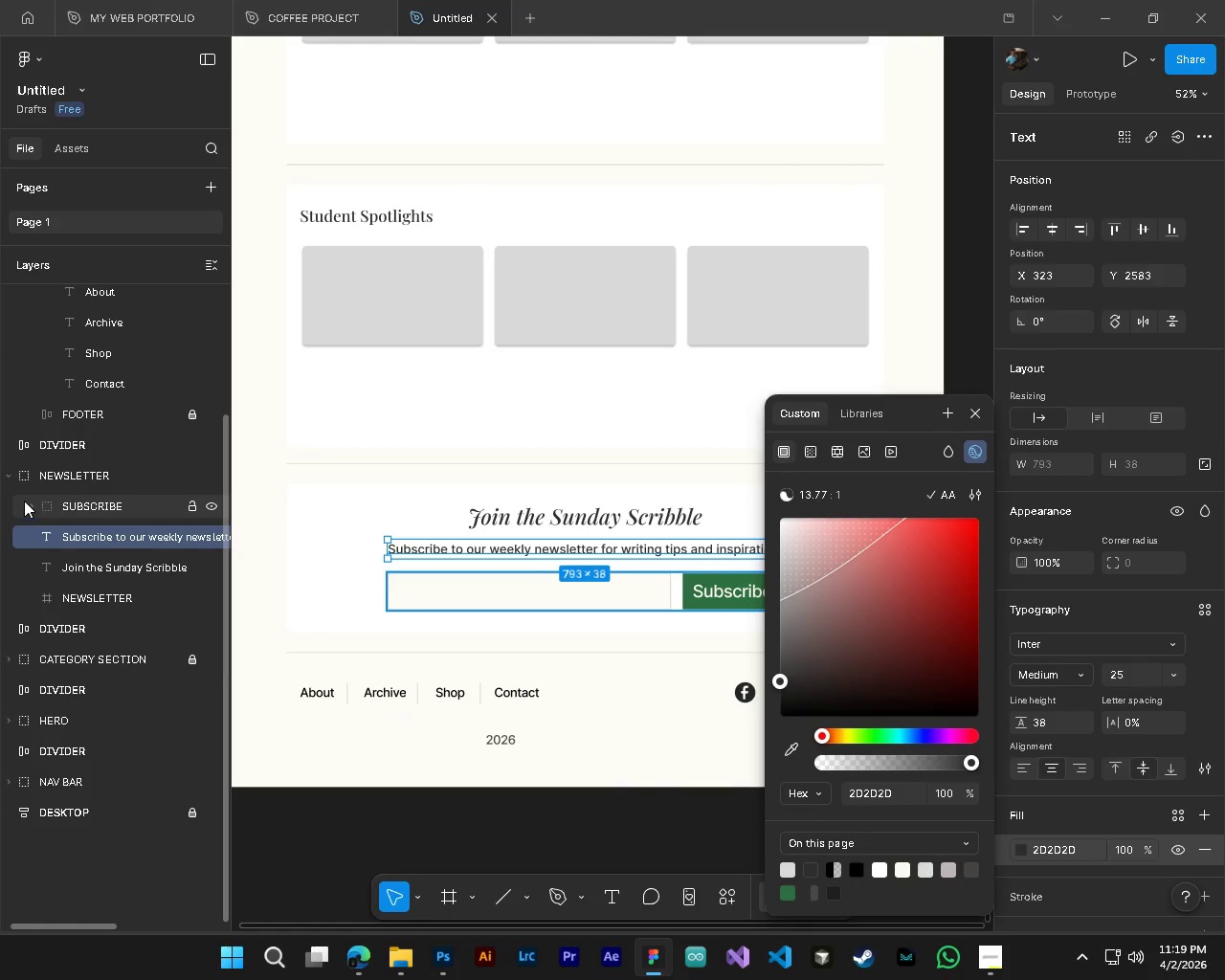 
scroll: coordinate [471, 677], scroll_direction: down, amount: 8.0
 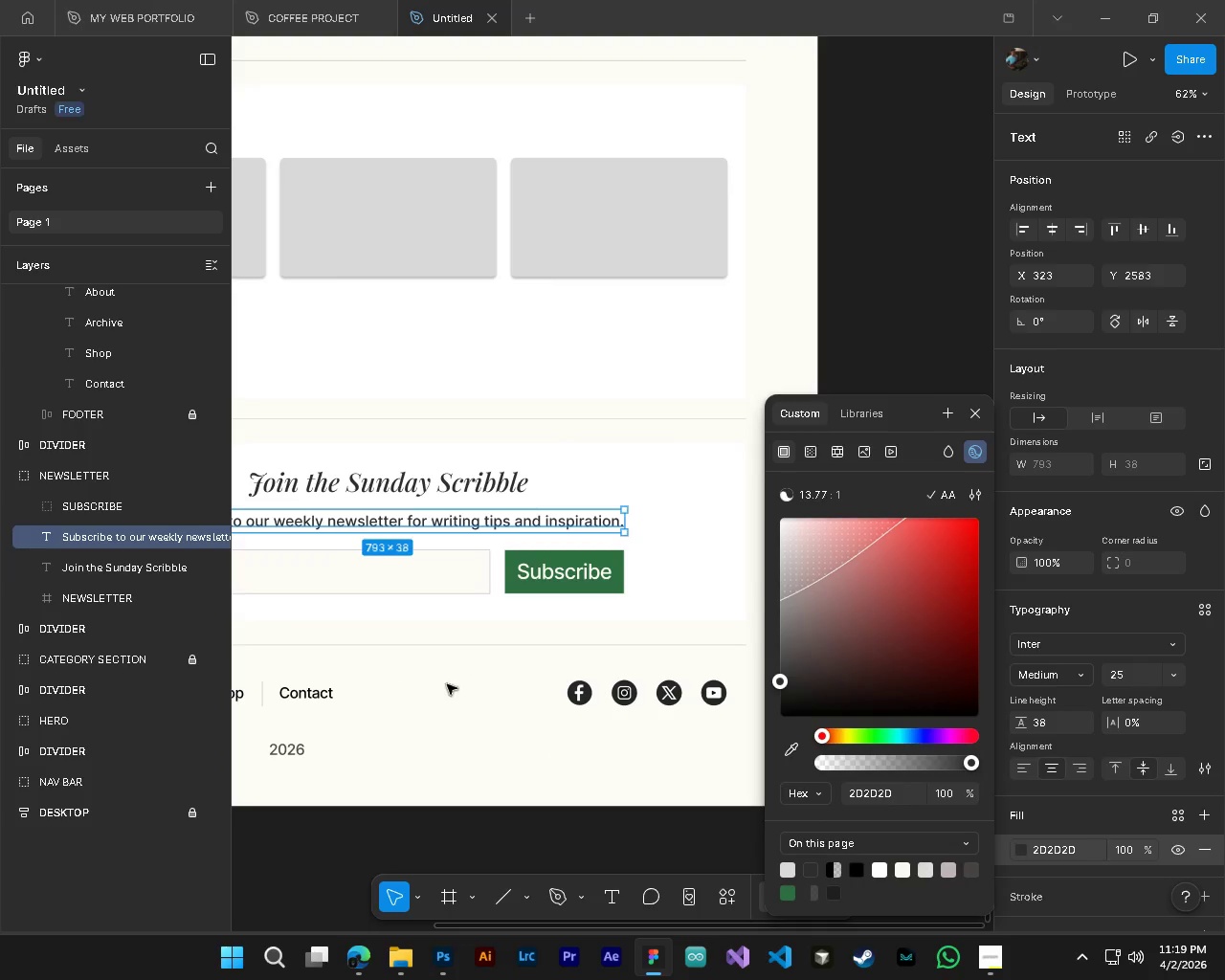 
left_click([10, 472])
 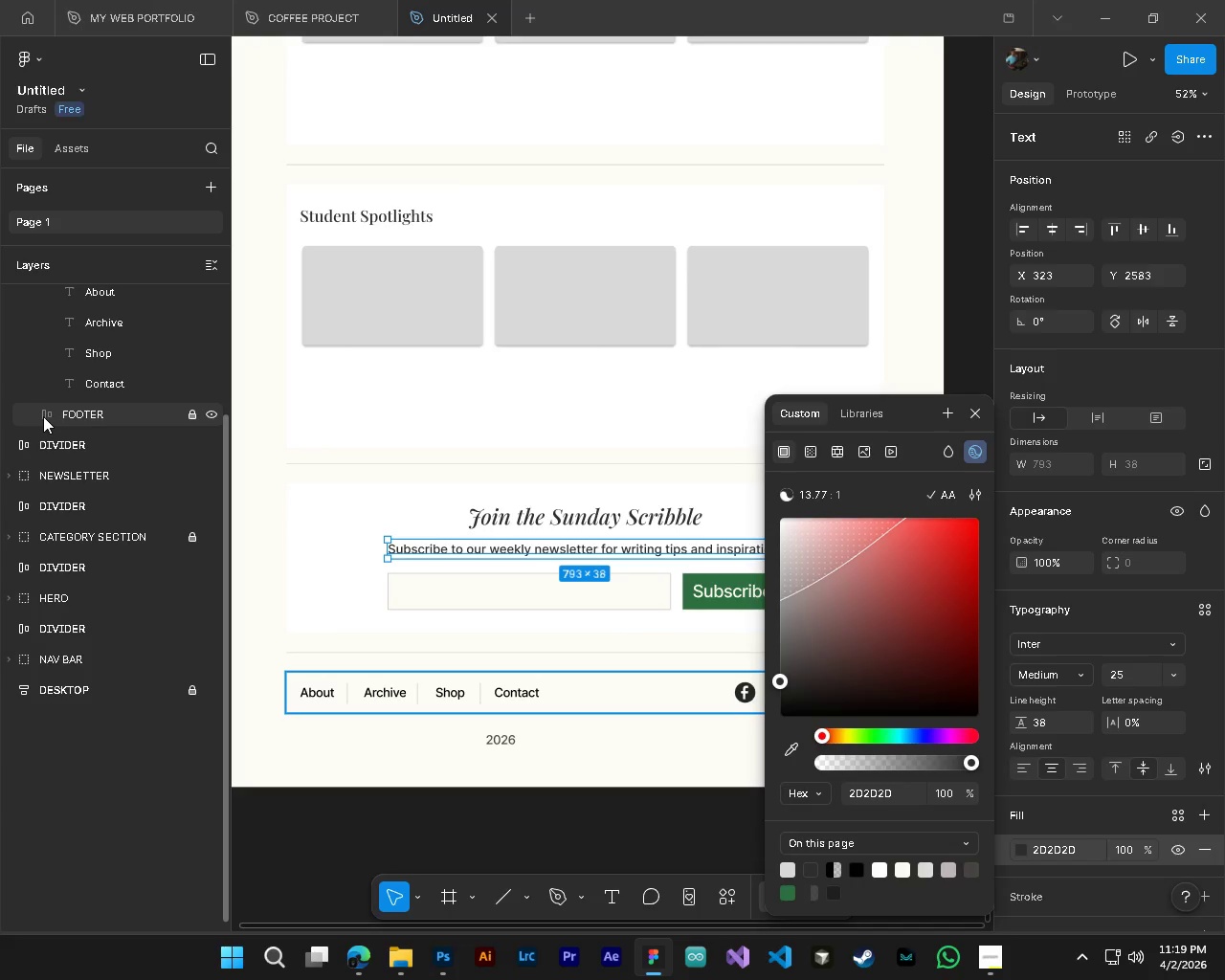 
left_click([43, 416])
 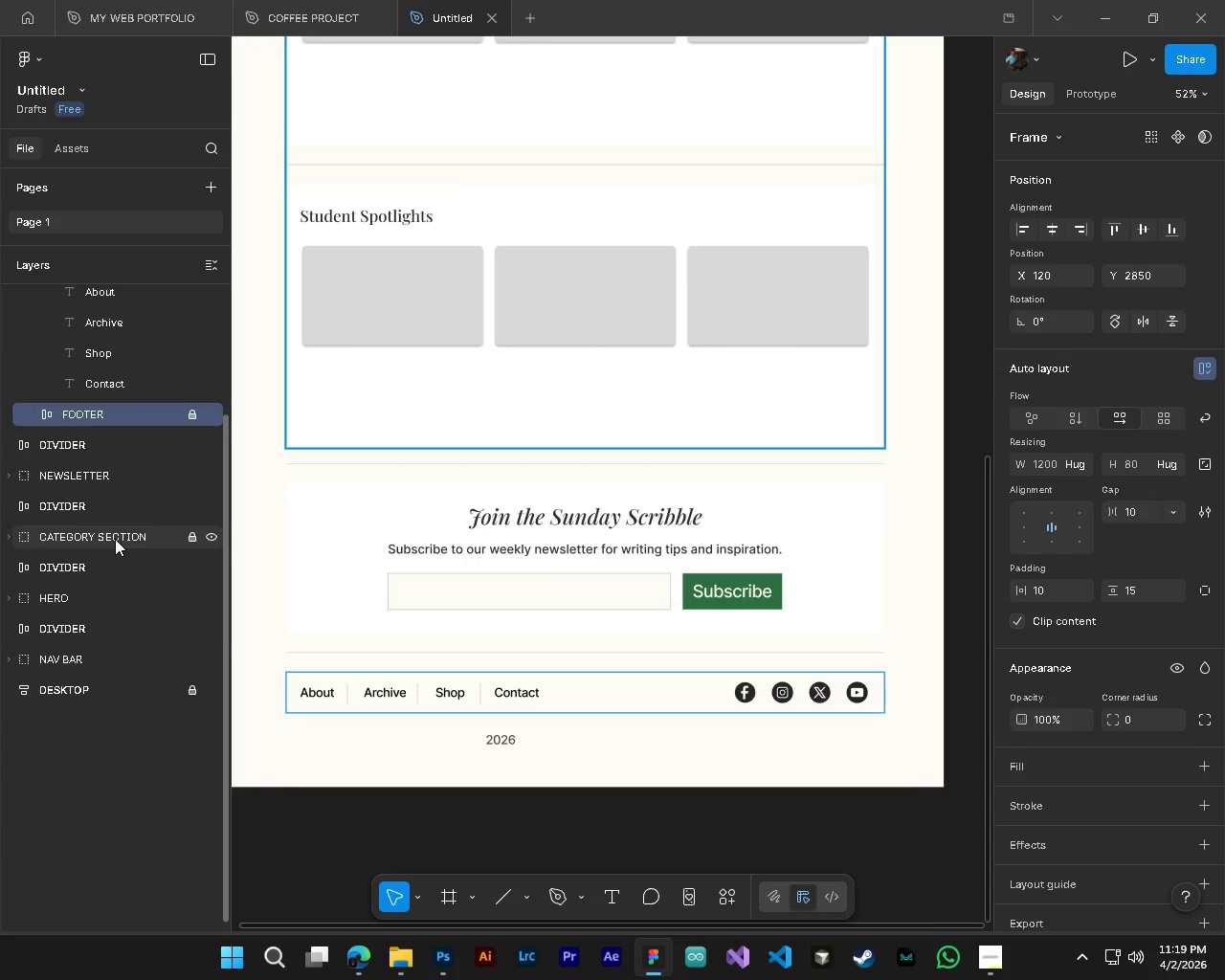 
scroll: coordinate [434, 691], scroll_direction: up, amount: 1.0
 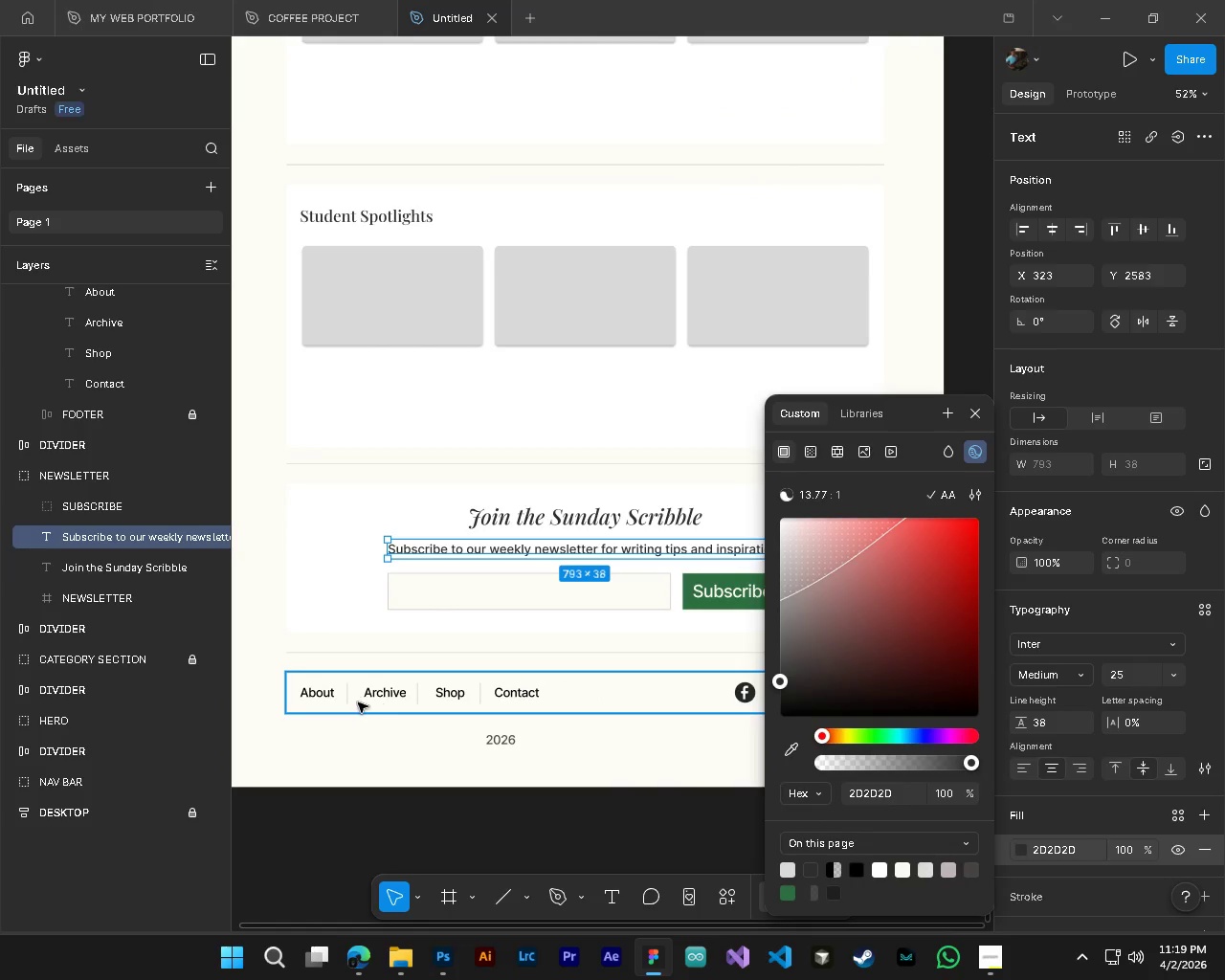 
left_click([106, 456])
 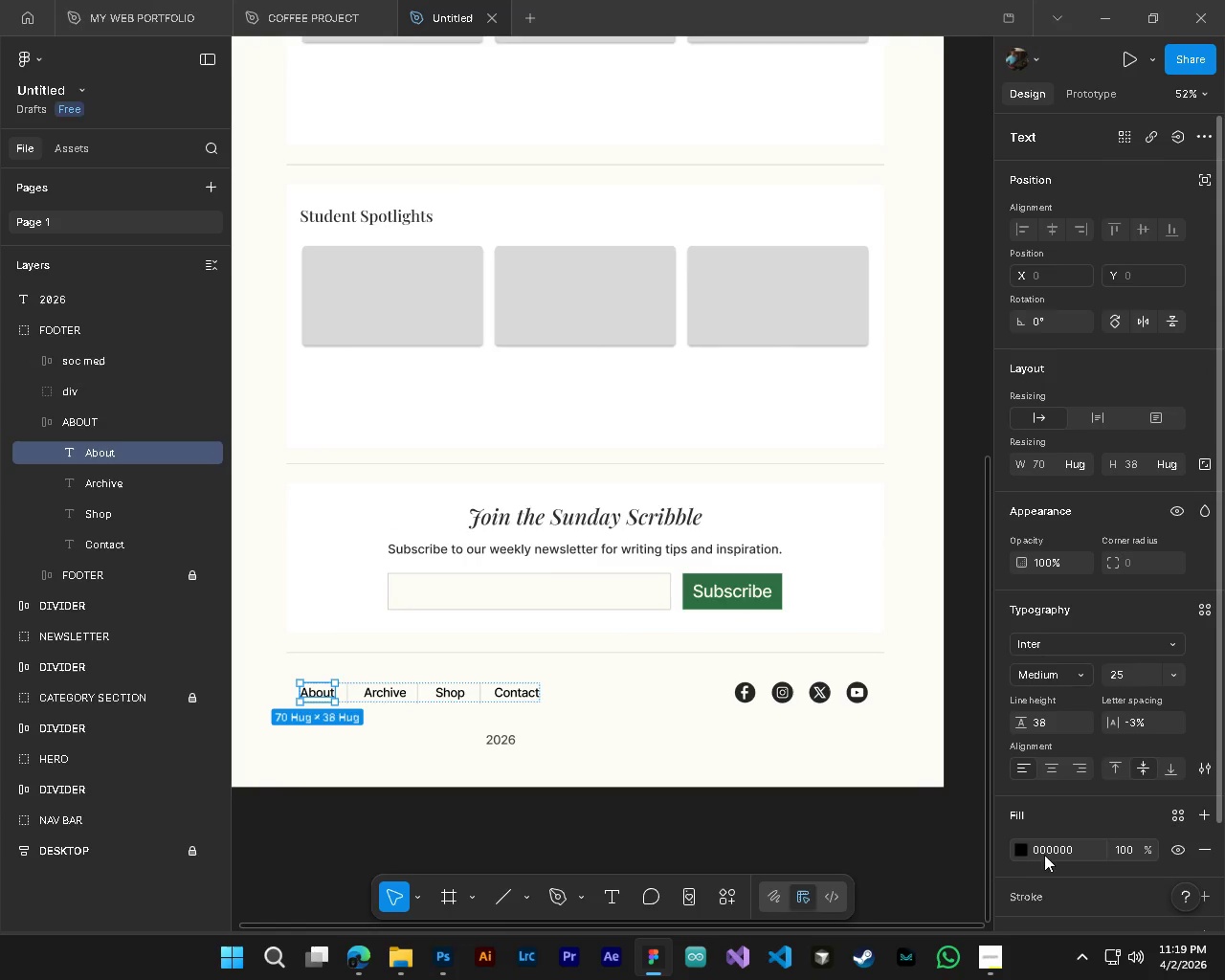 
left_click([1023, 847])
 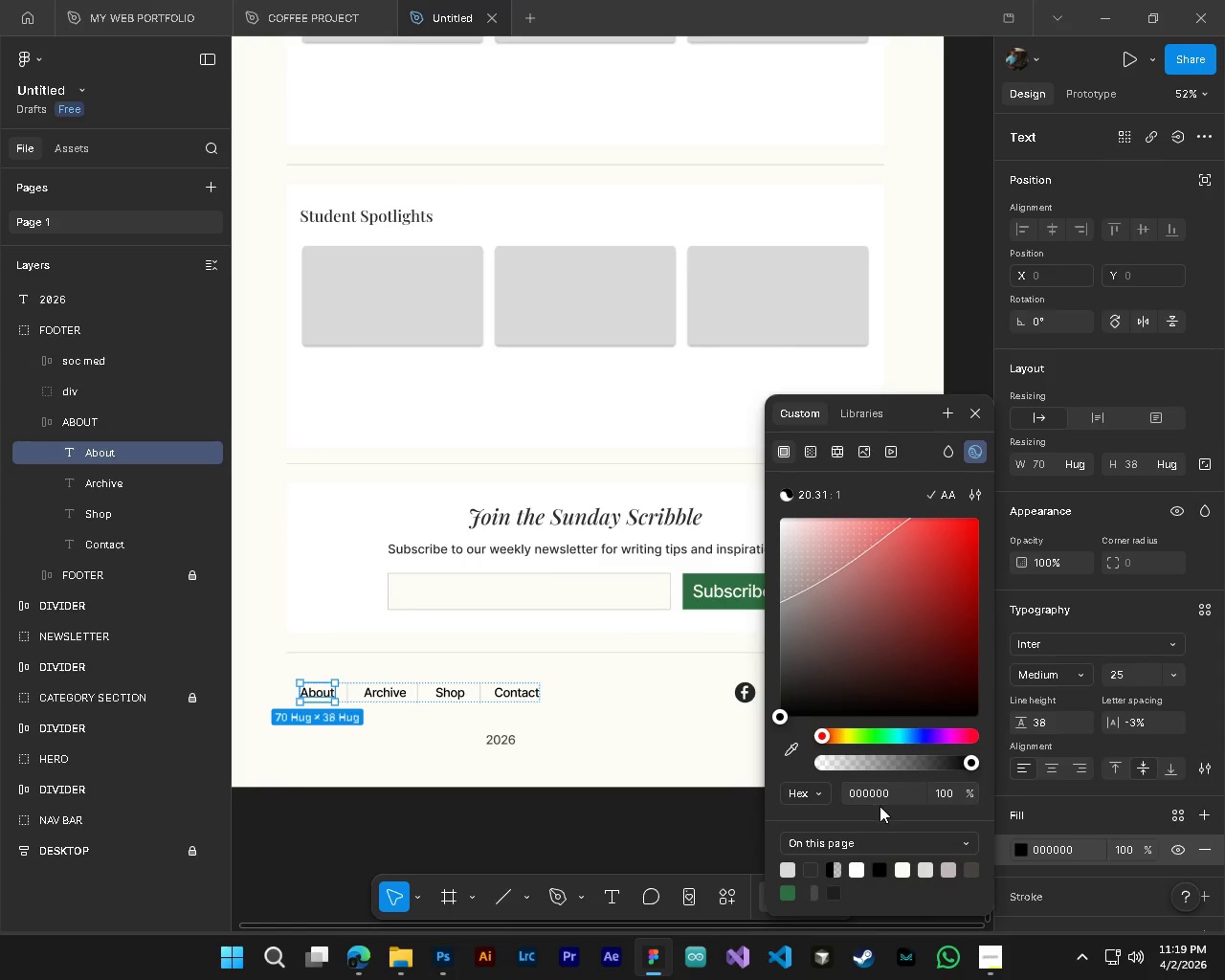 
left_click([880, 792])
 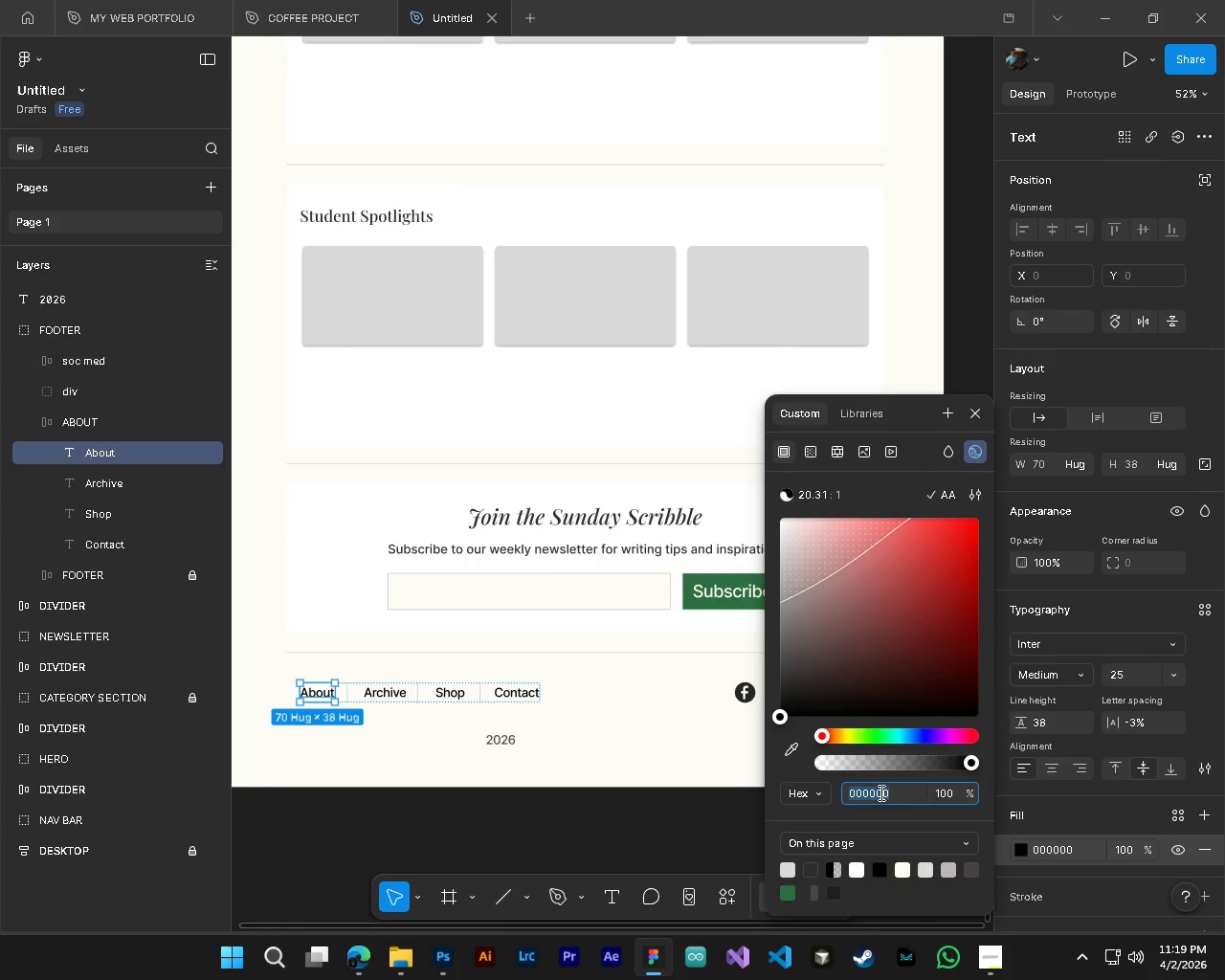 
key(Control+ControlLeft)
 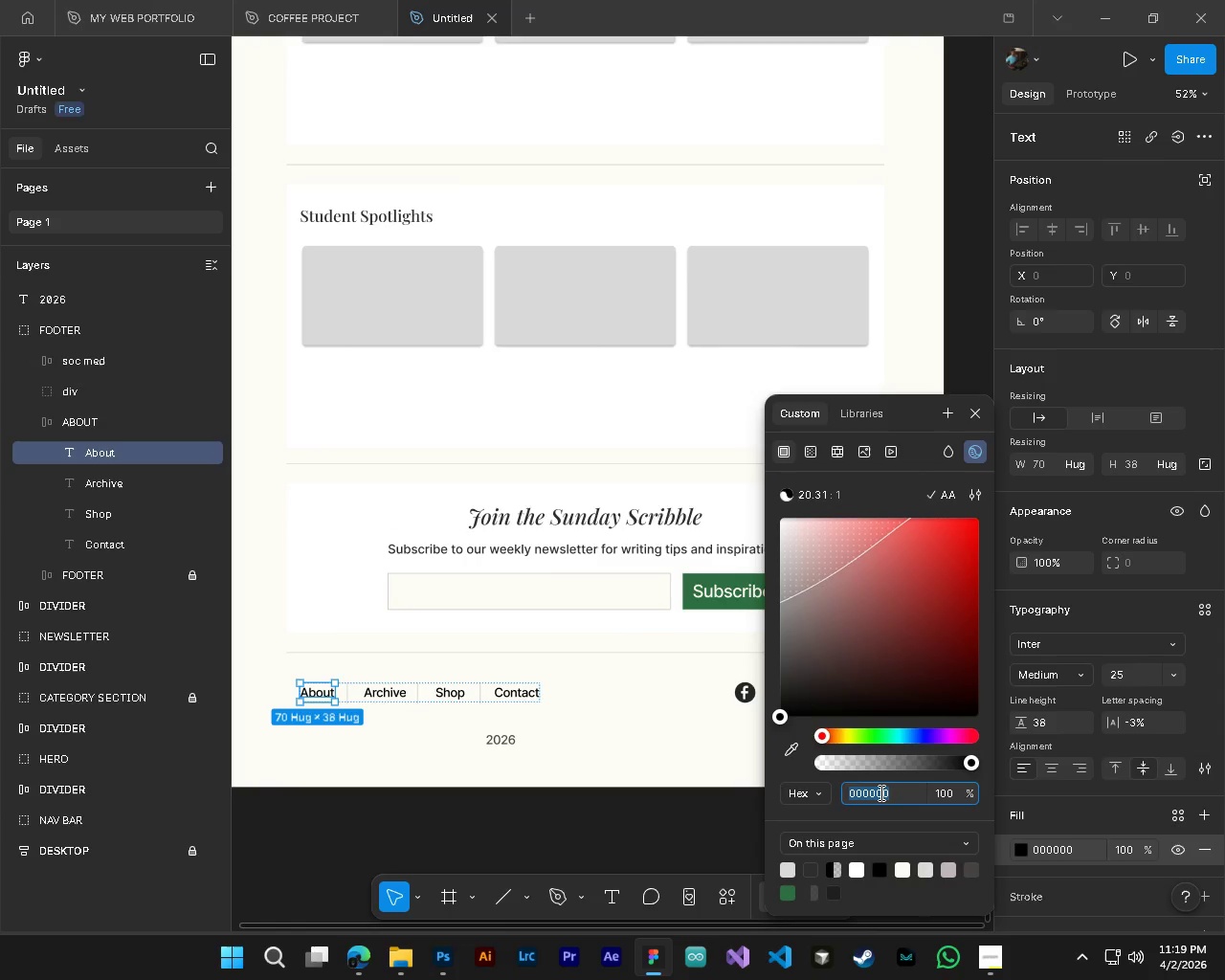 
key(Control+V)
 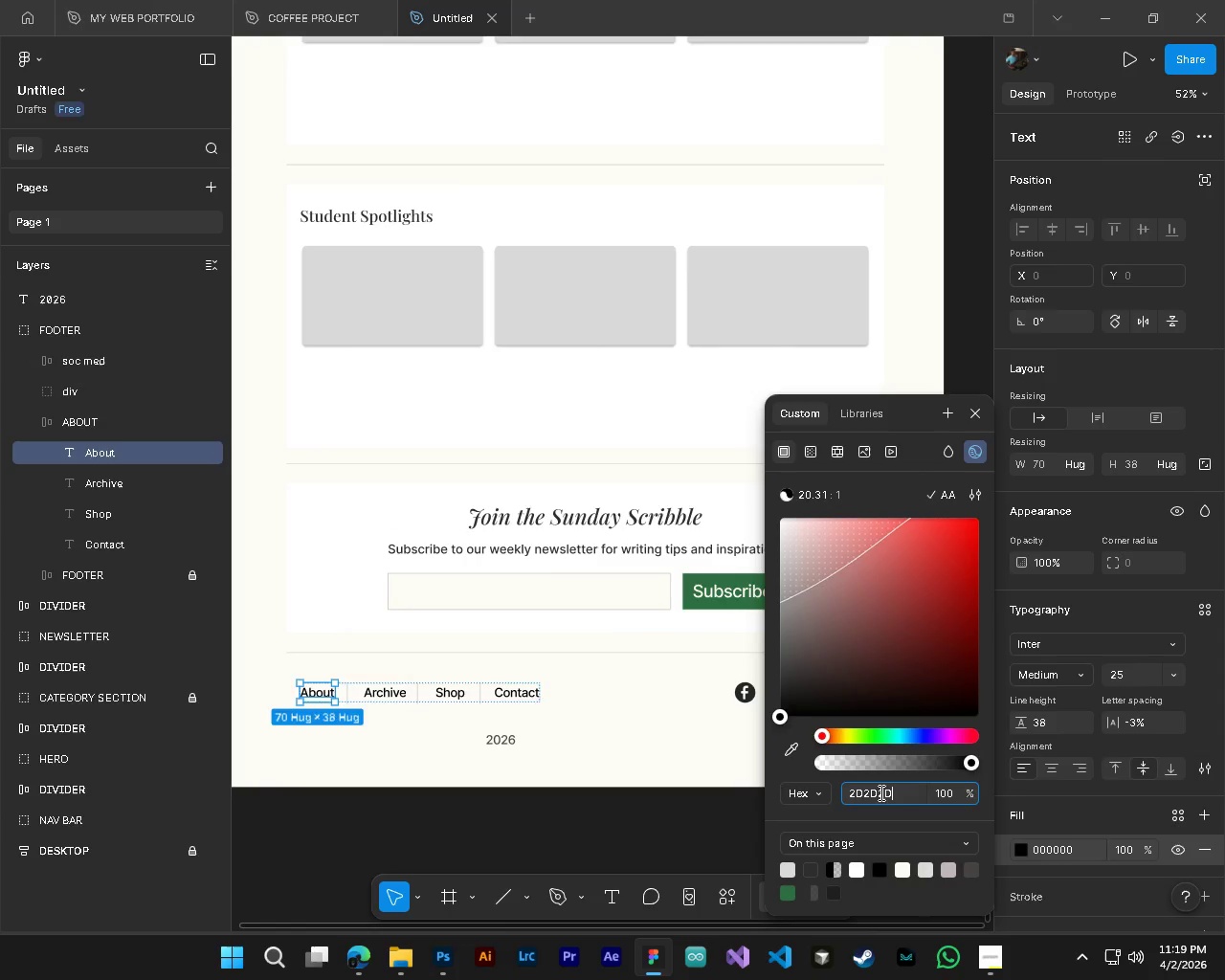 
key(NumpadEnter)
 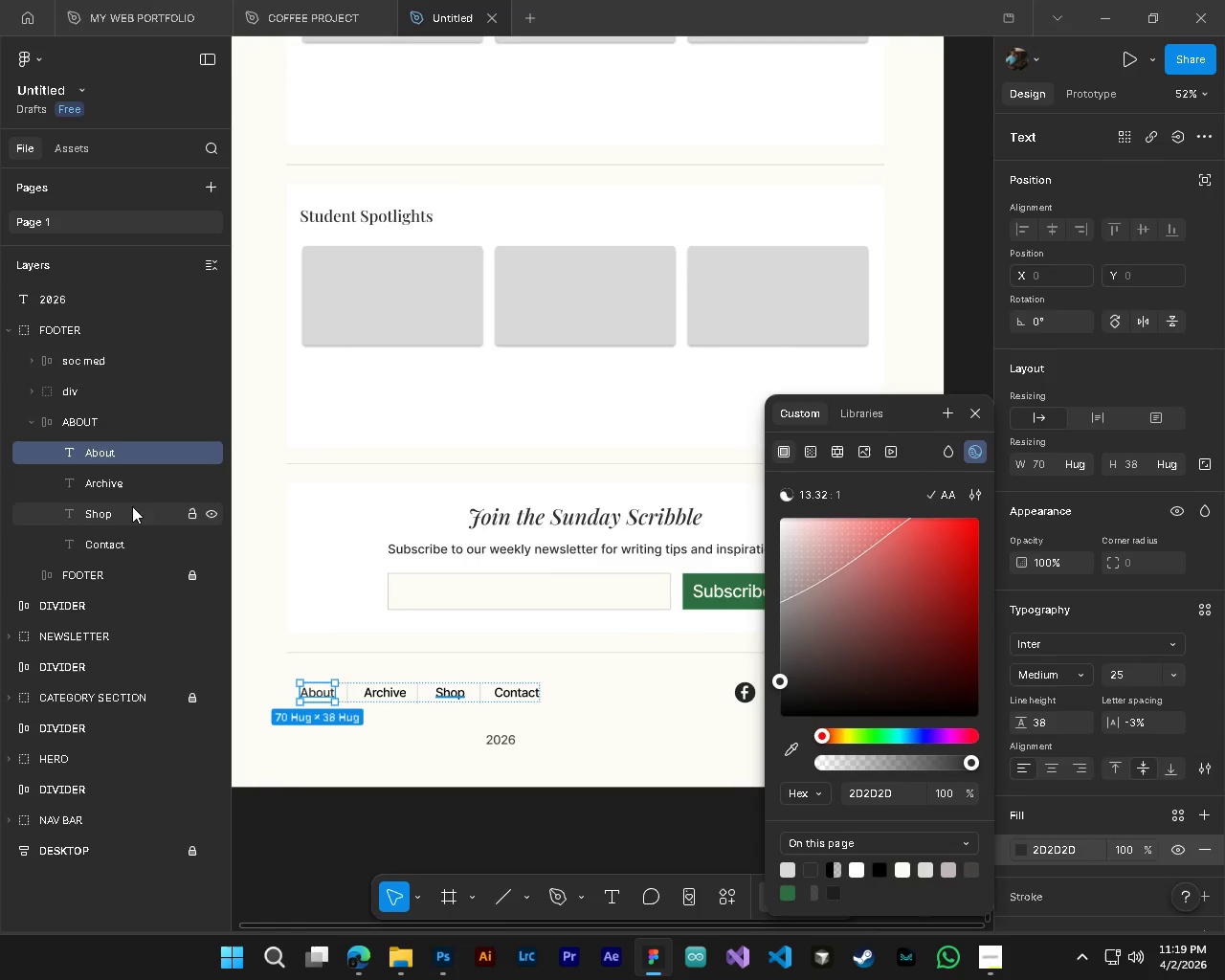 
scroll: coordinate [115, 539], scroll_direction: up, amount: 3.0
 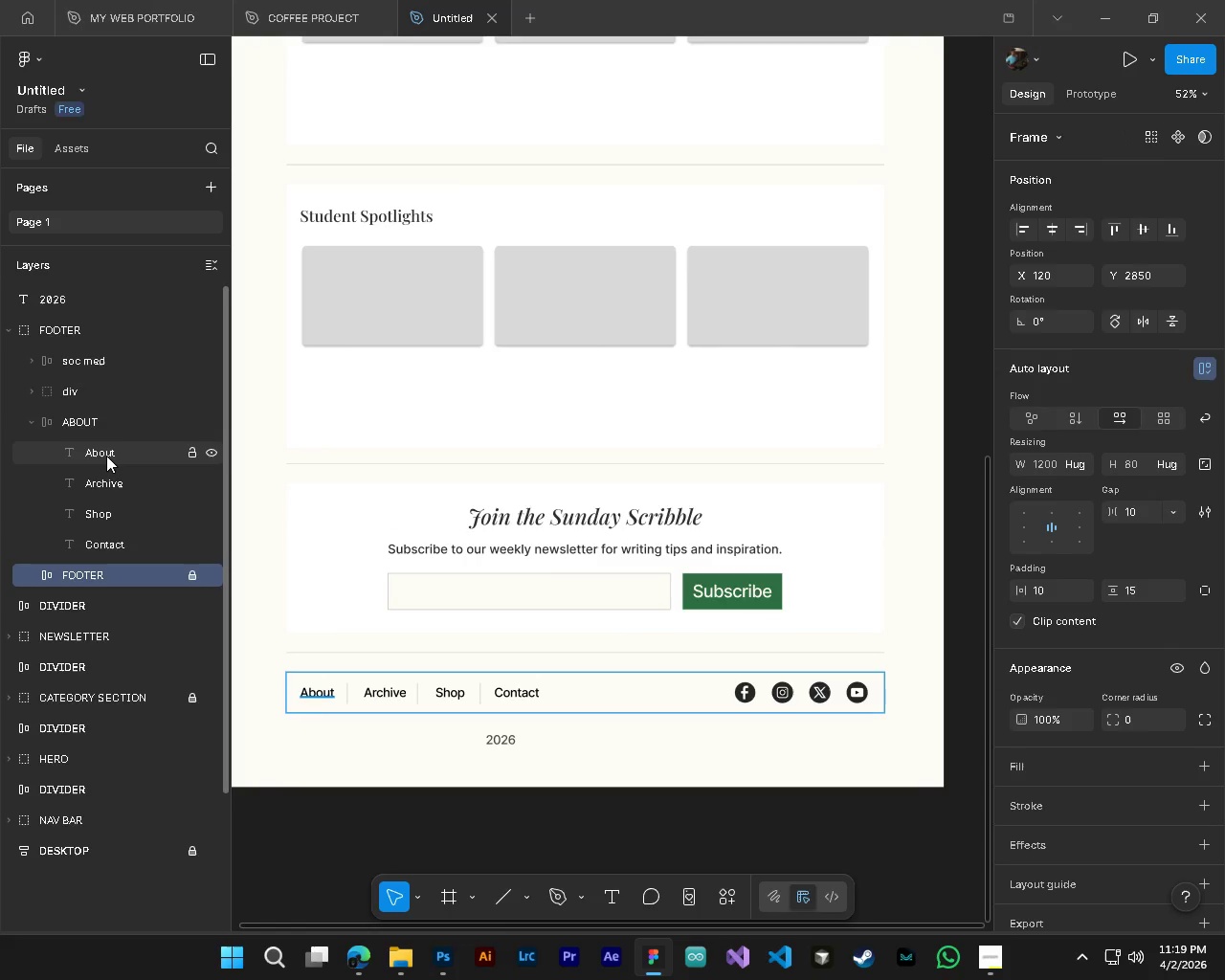 
left_click([122, 476])
 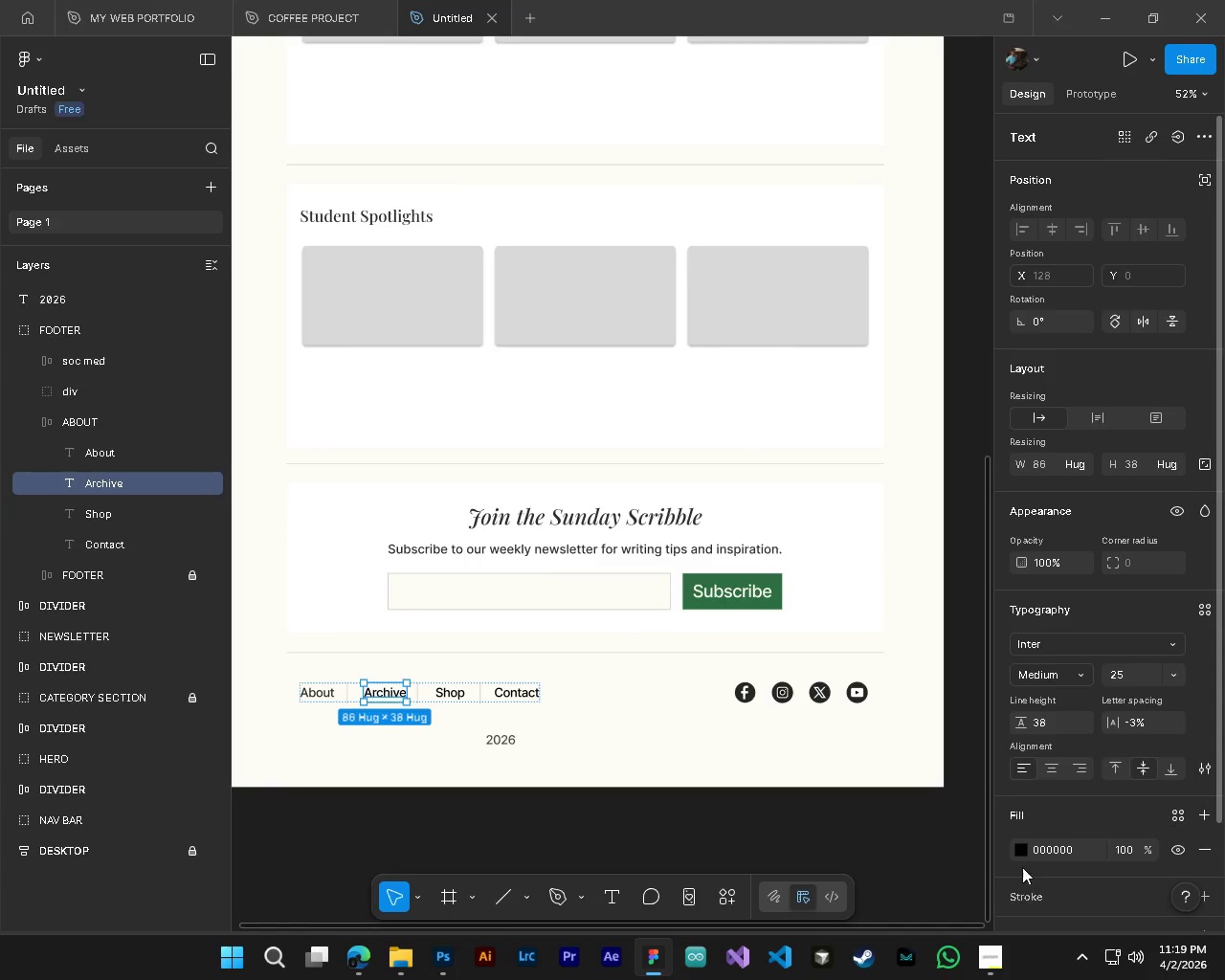 
left_click([1024, 850])
 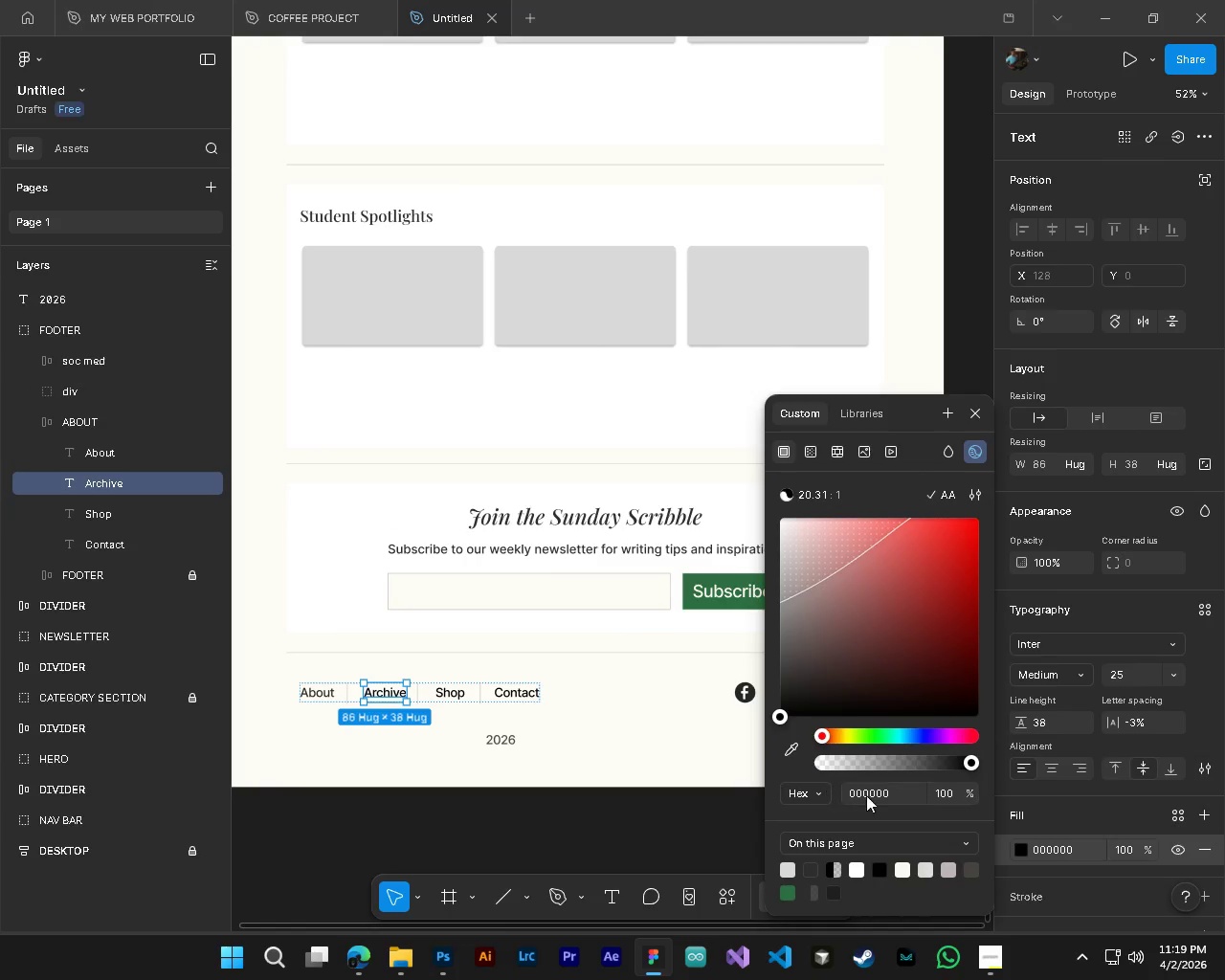 
left_click([884, 788])
 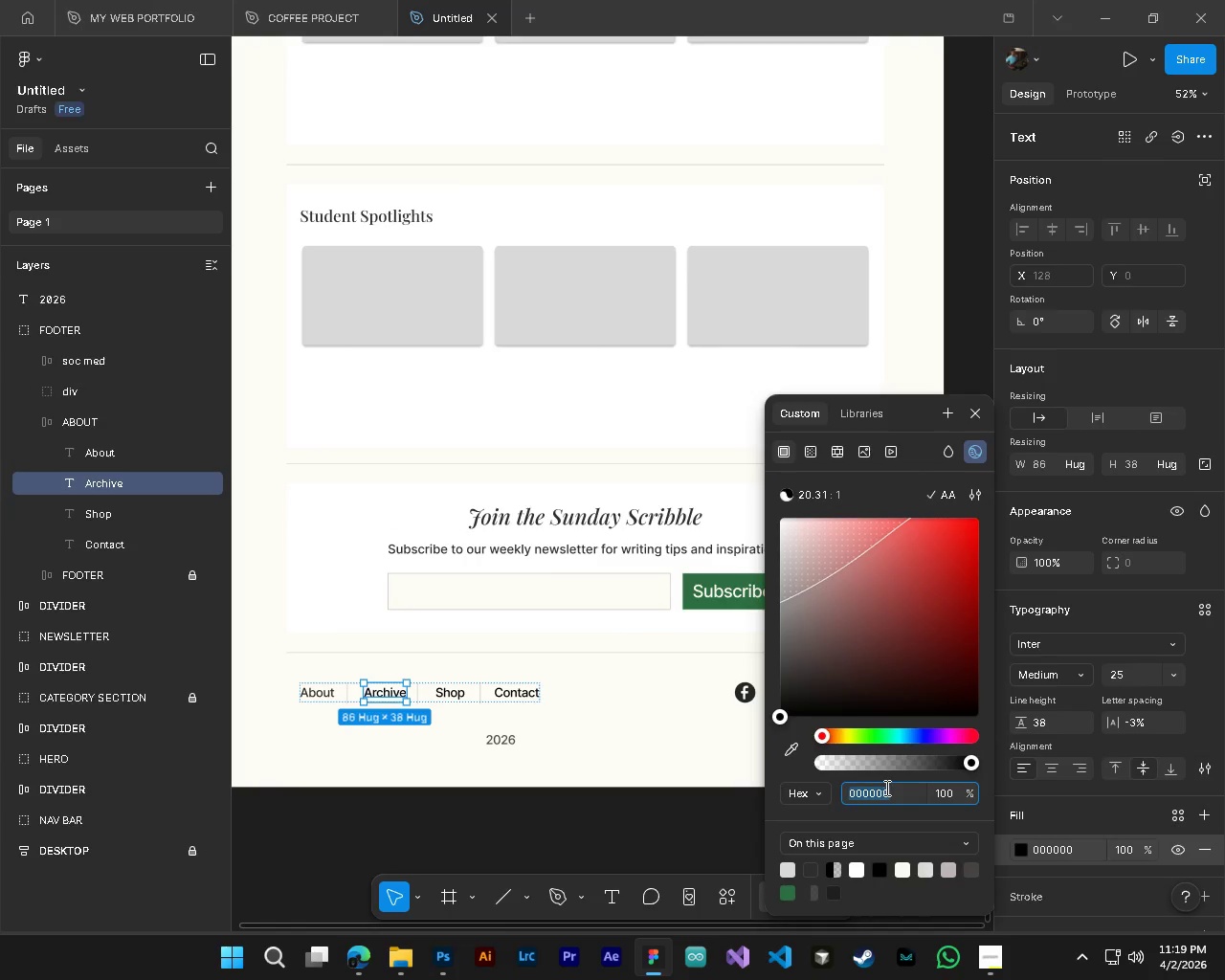 
key(Control+ControlLeft)
 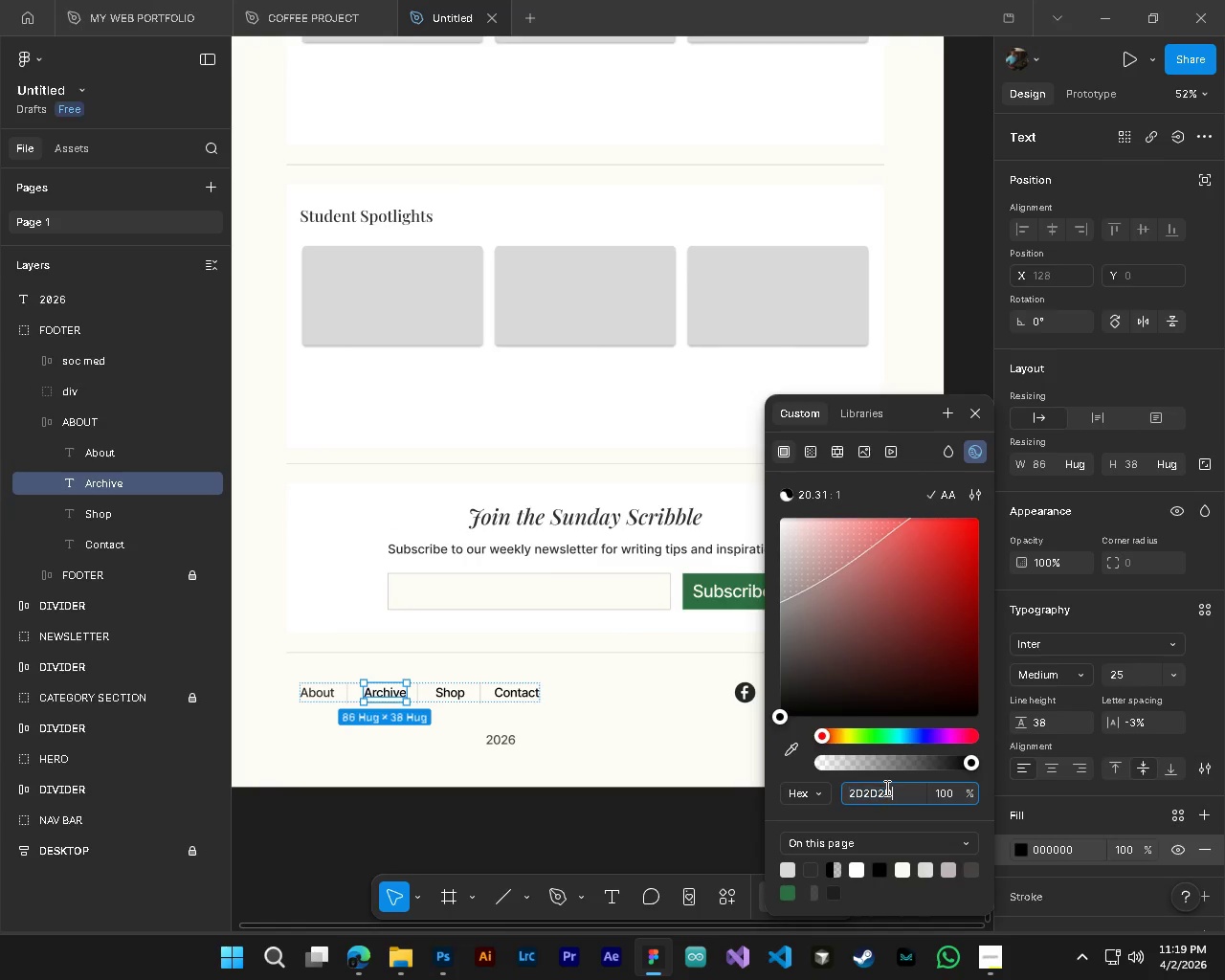 
key(Control+V)
 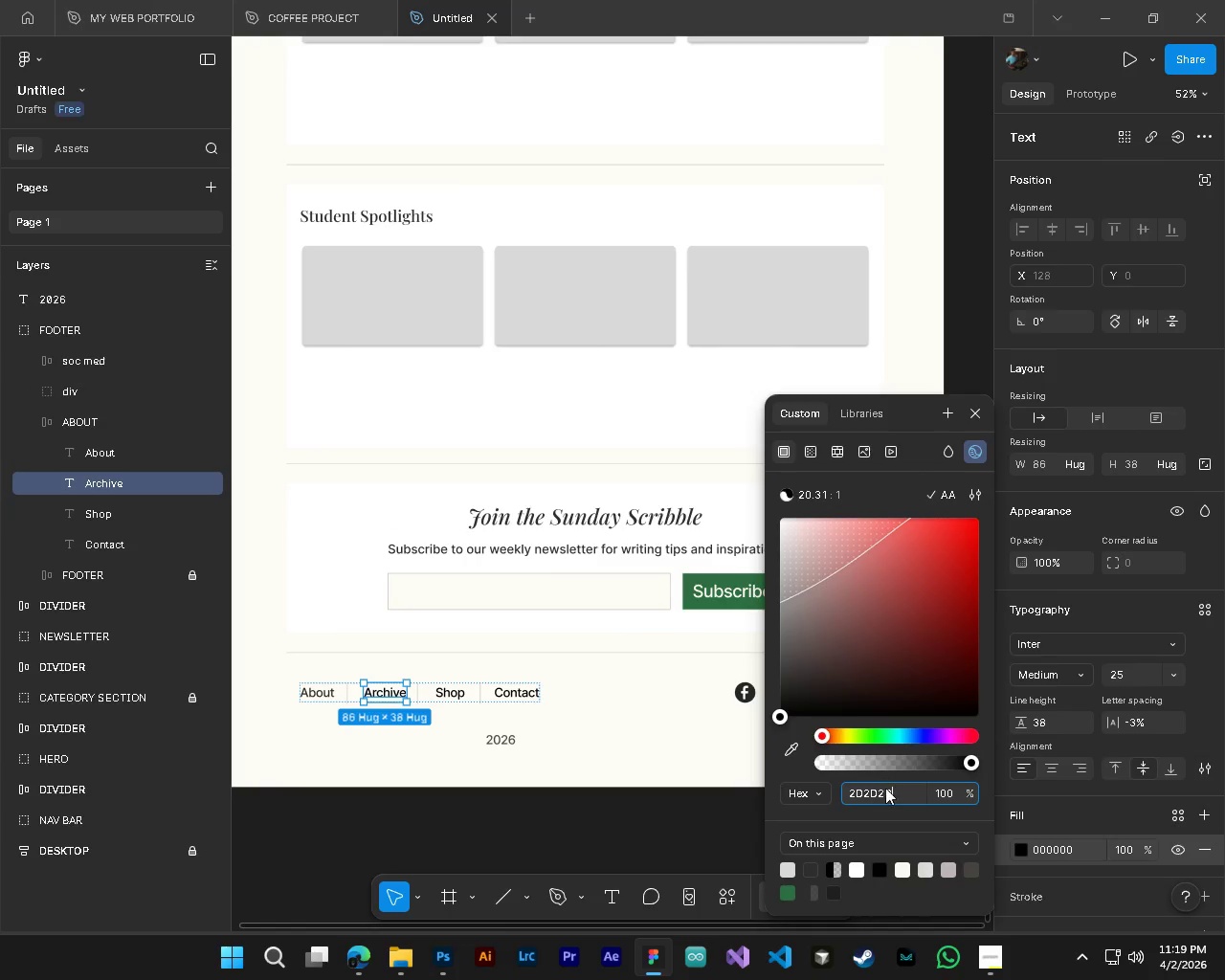 
key(NumpadEnter)
 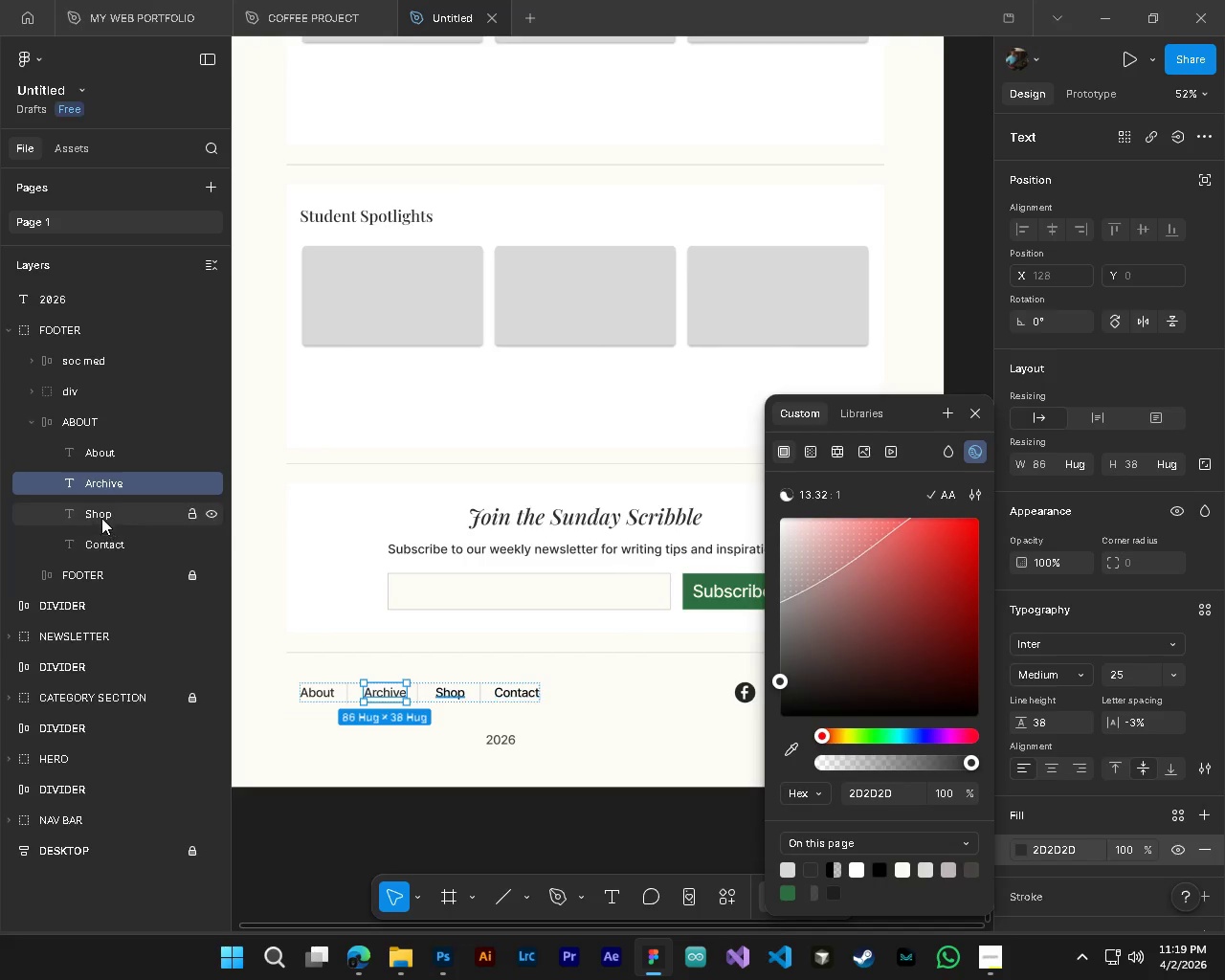 
left_click([101, 518])
 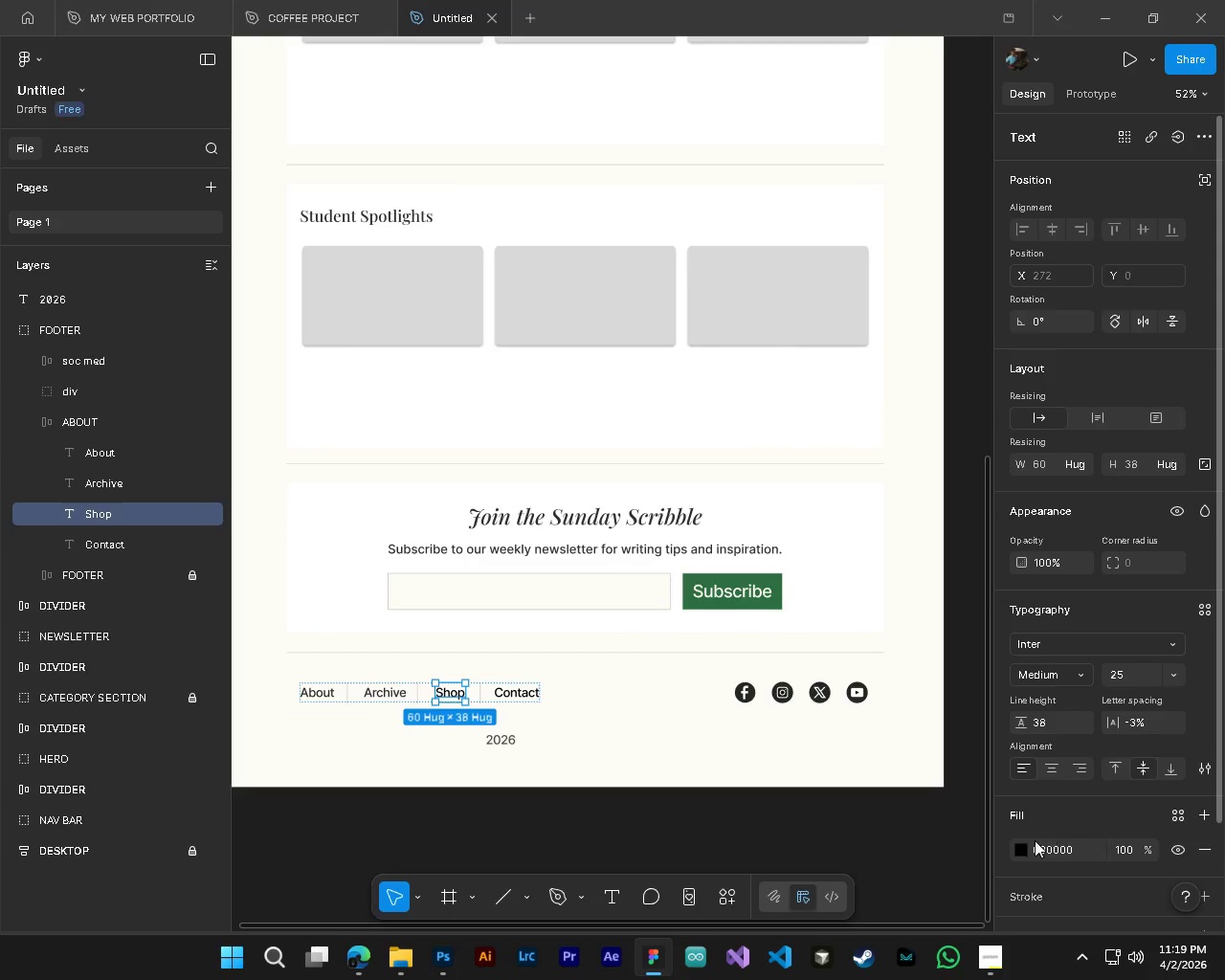 
left_click([1025, 853])
 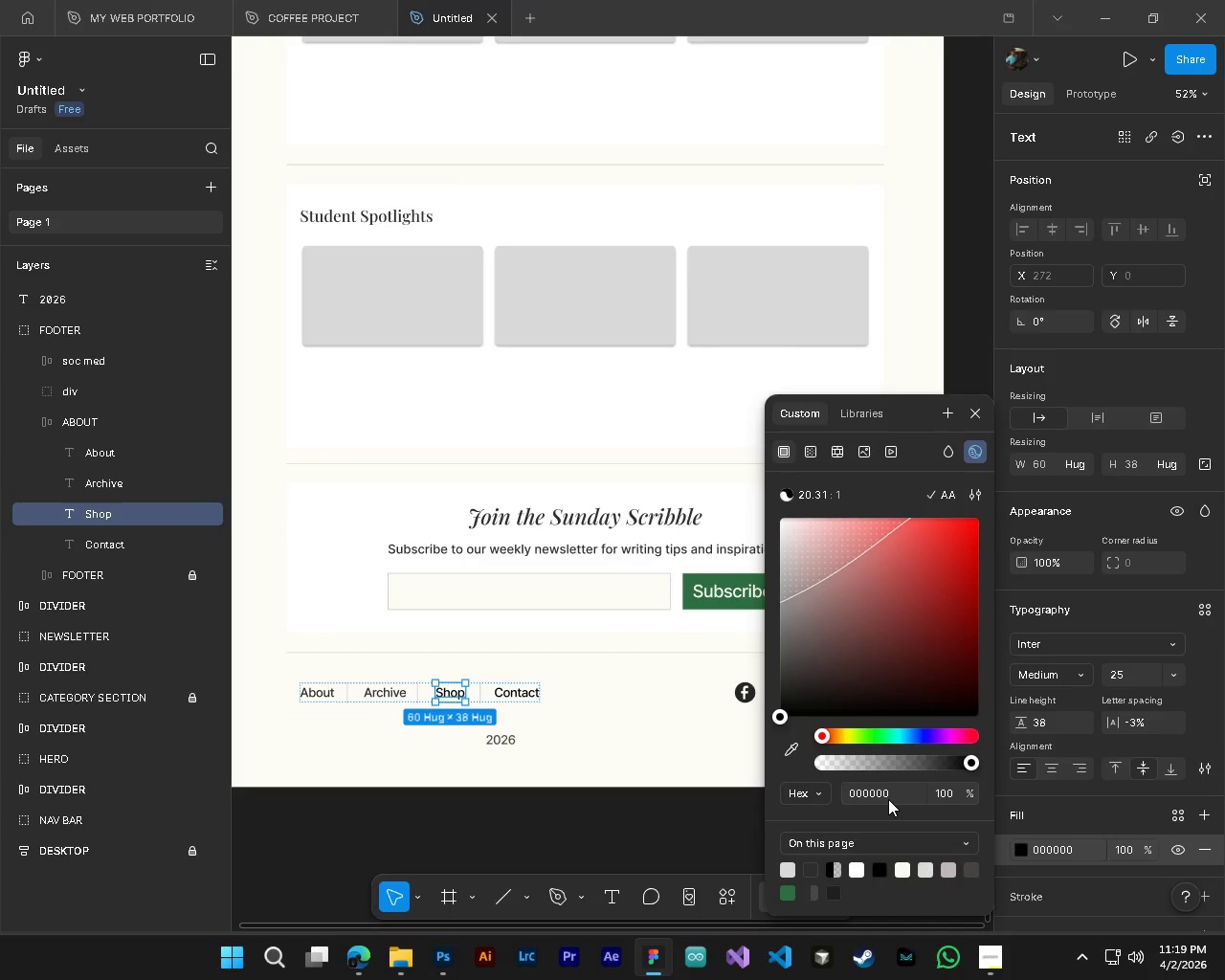 
left_click([880, 793])
 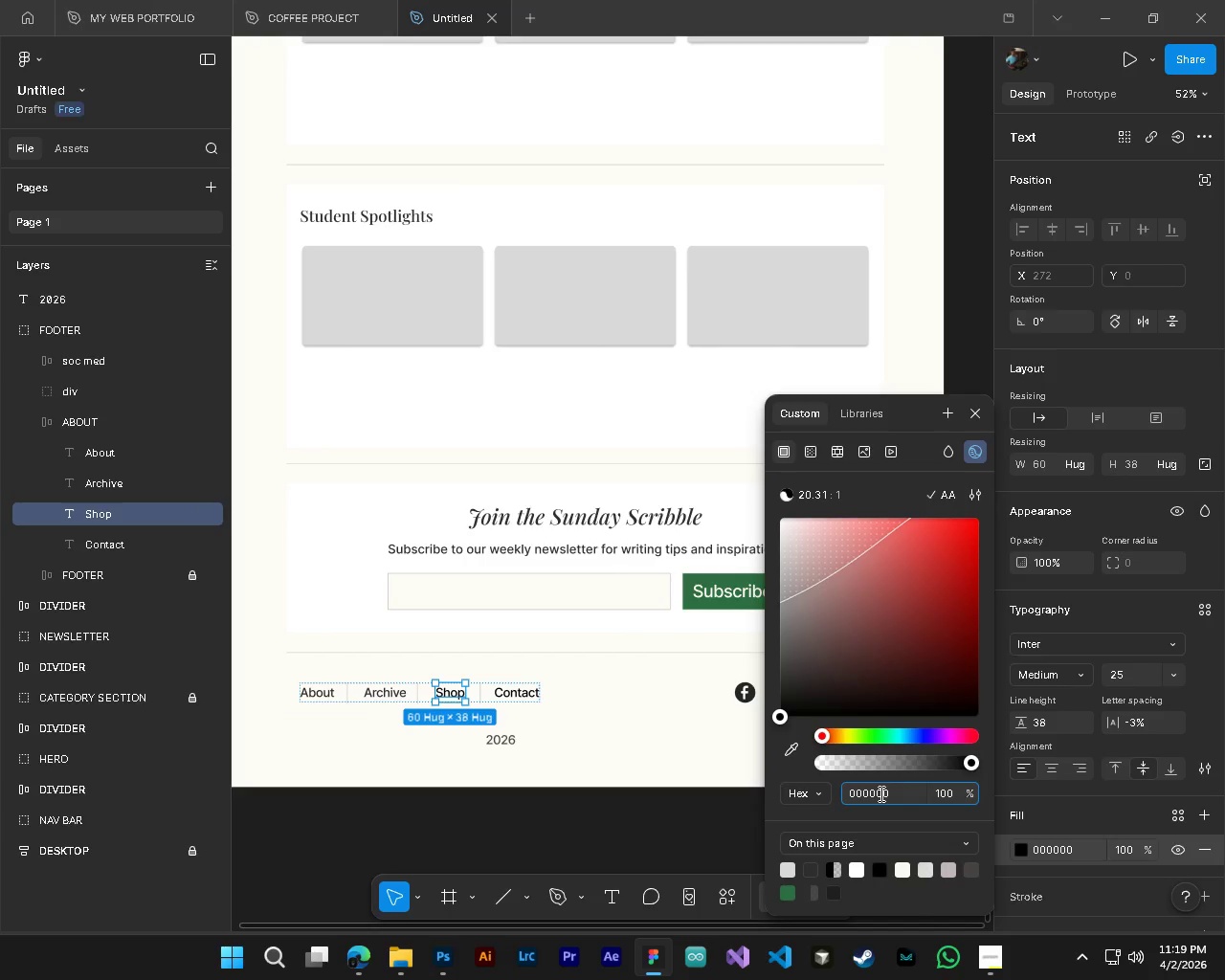 
key(Control+ControlLeft)
 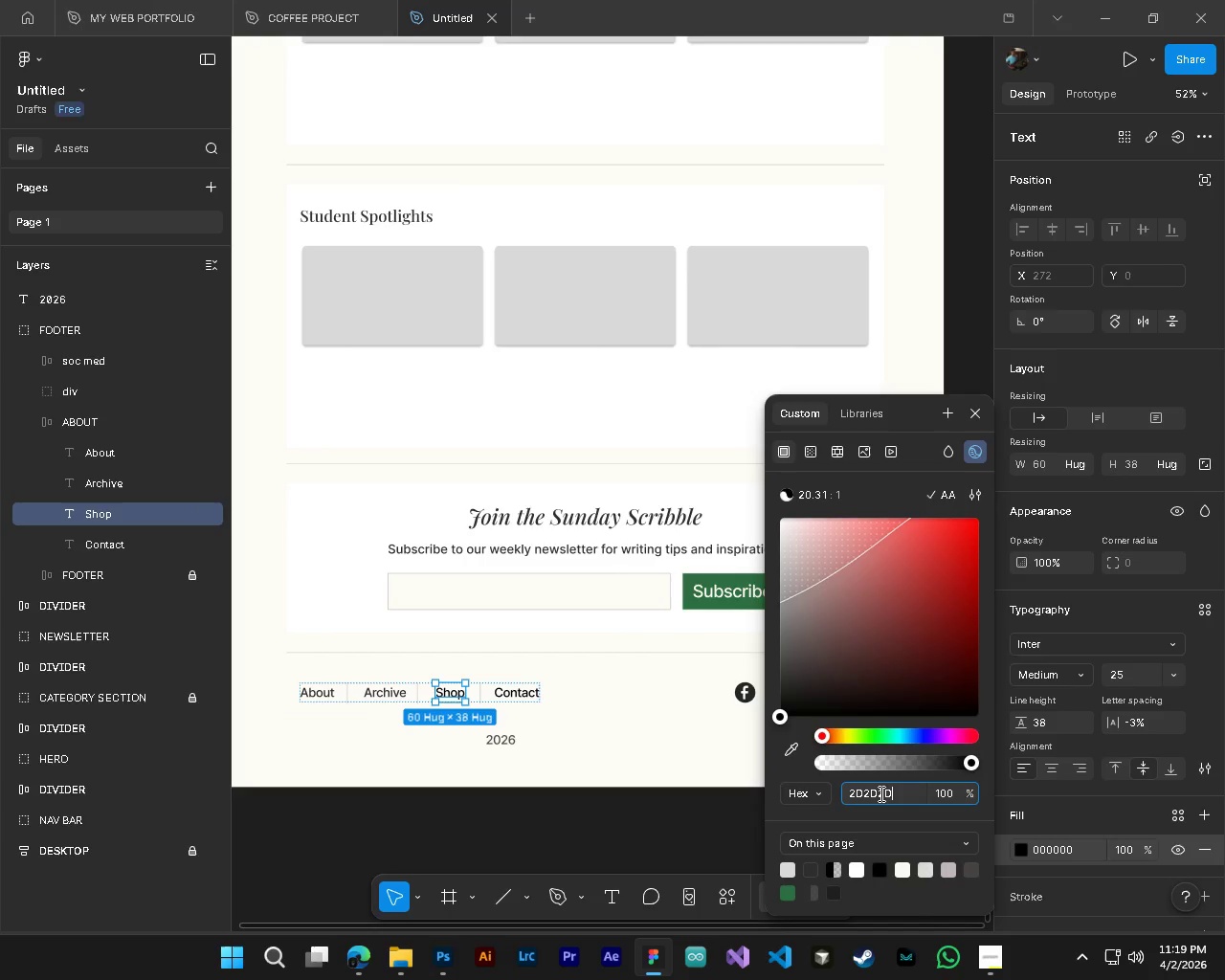 
key(Control+V)
 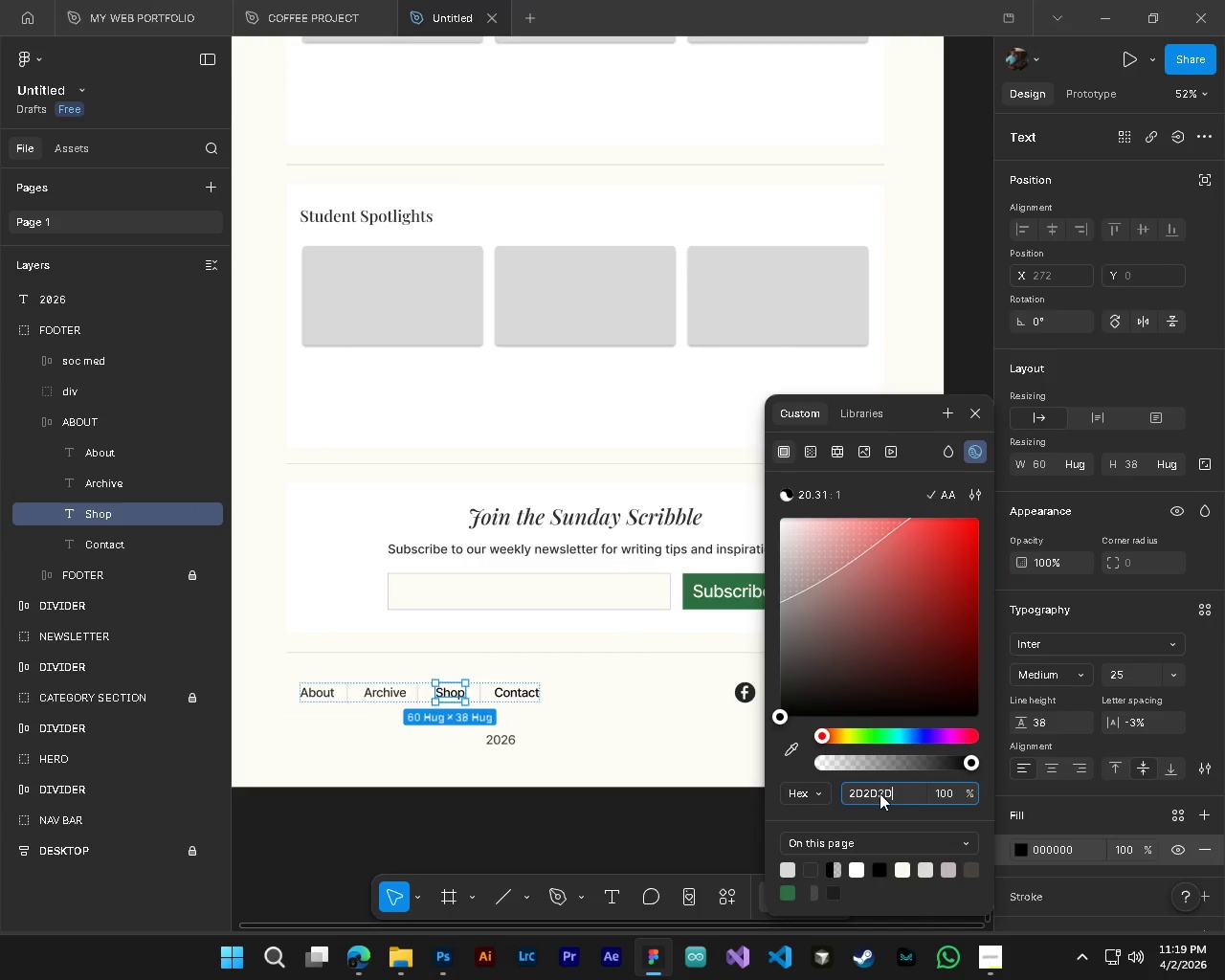 
key(NumpadEnter)
 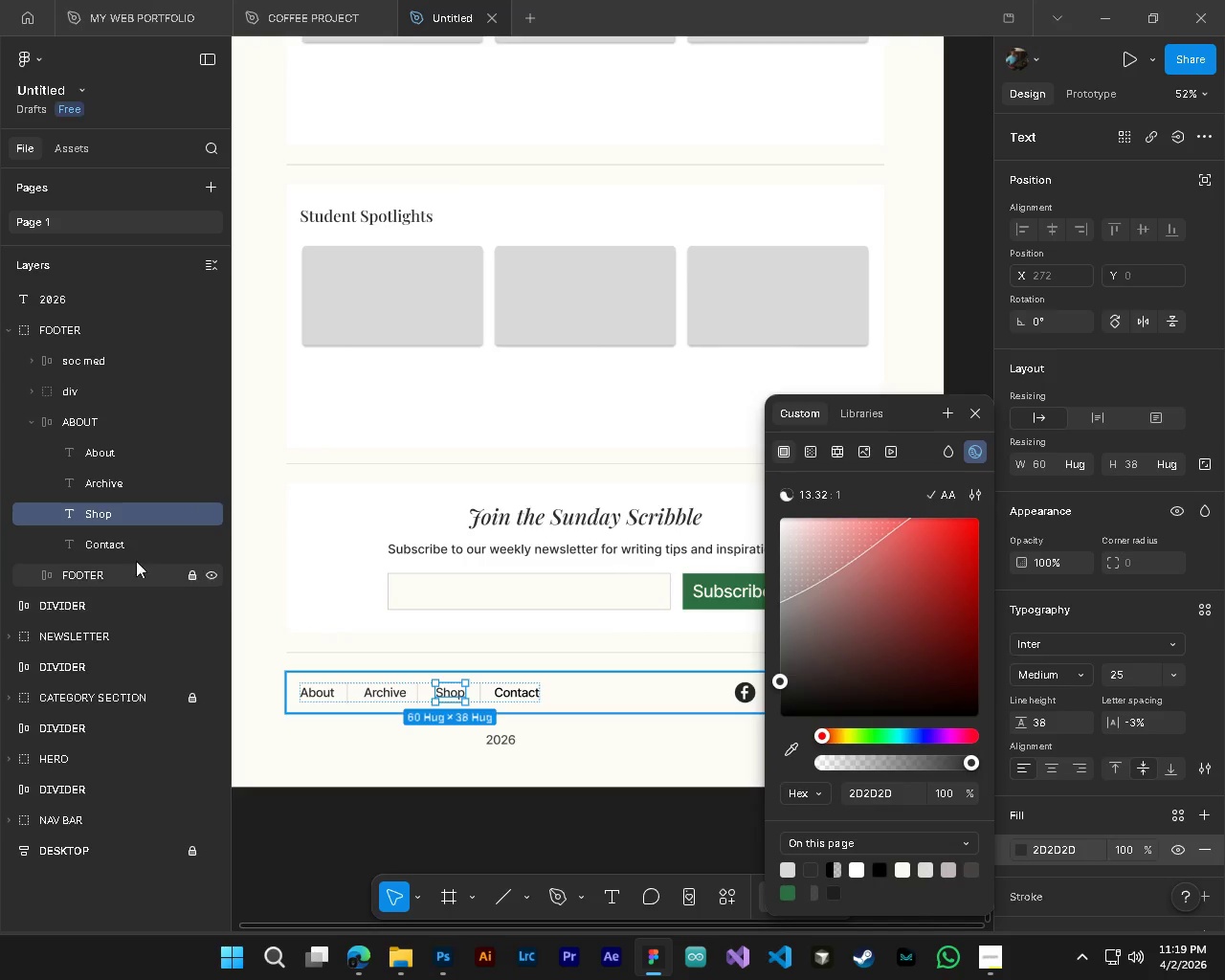 
left_click([100, 544])
 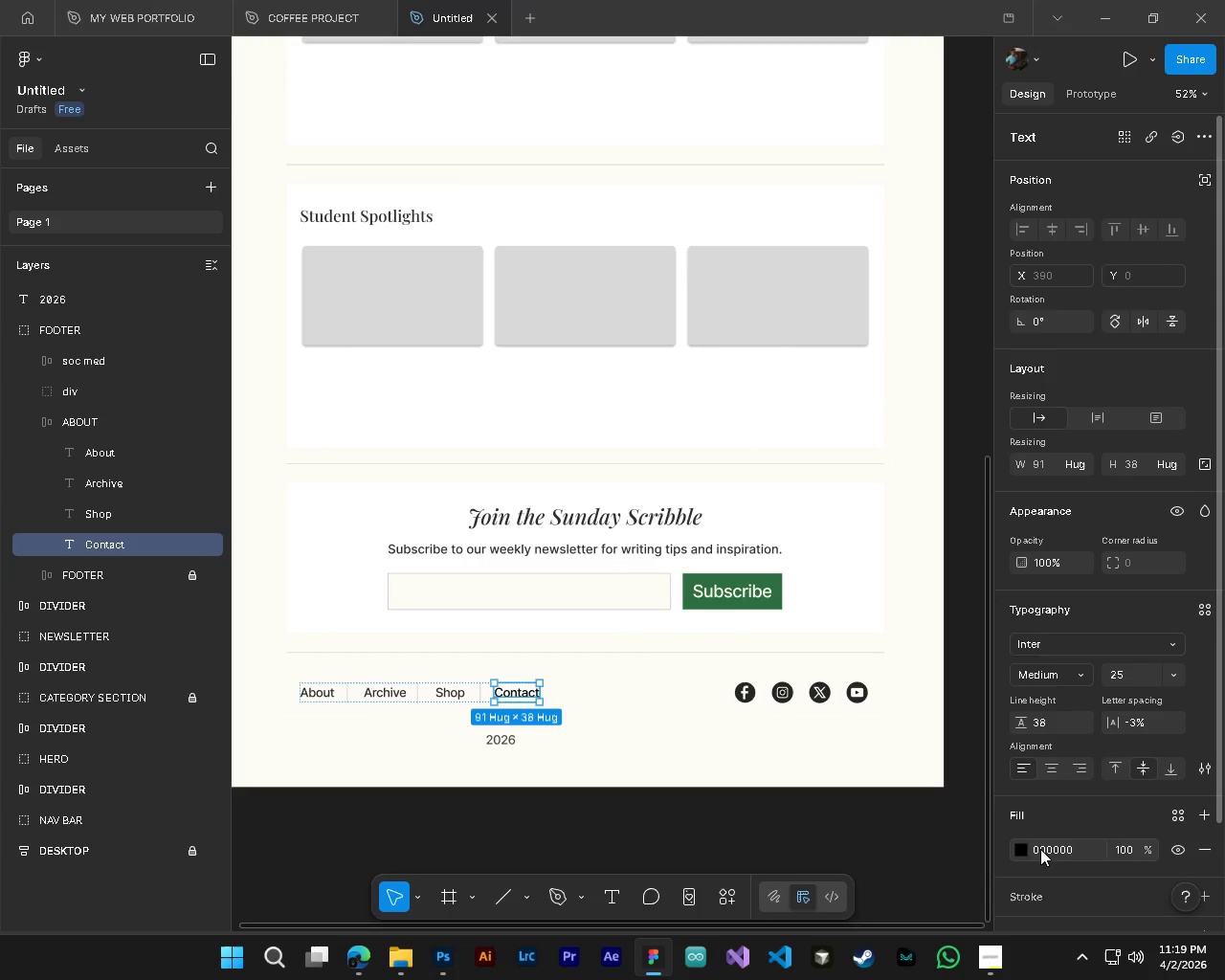 
left_click([1024, 848])
 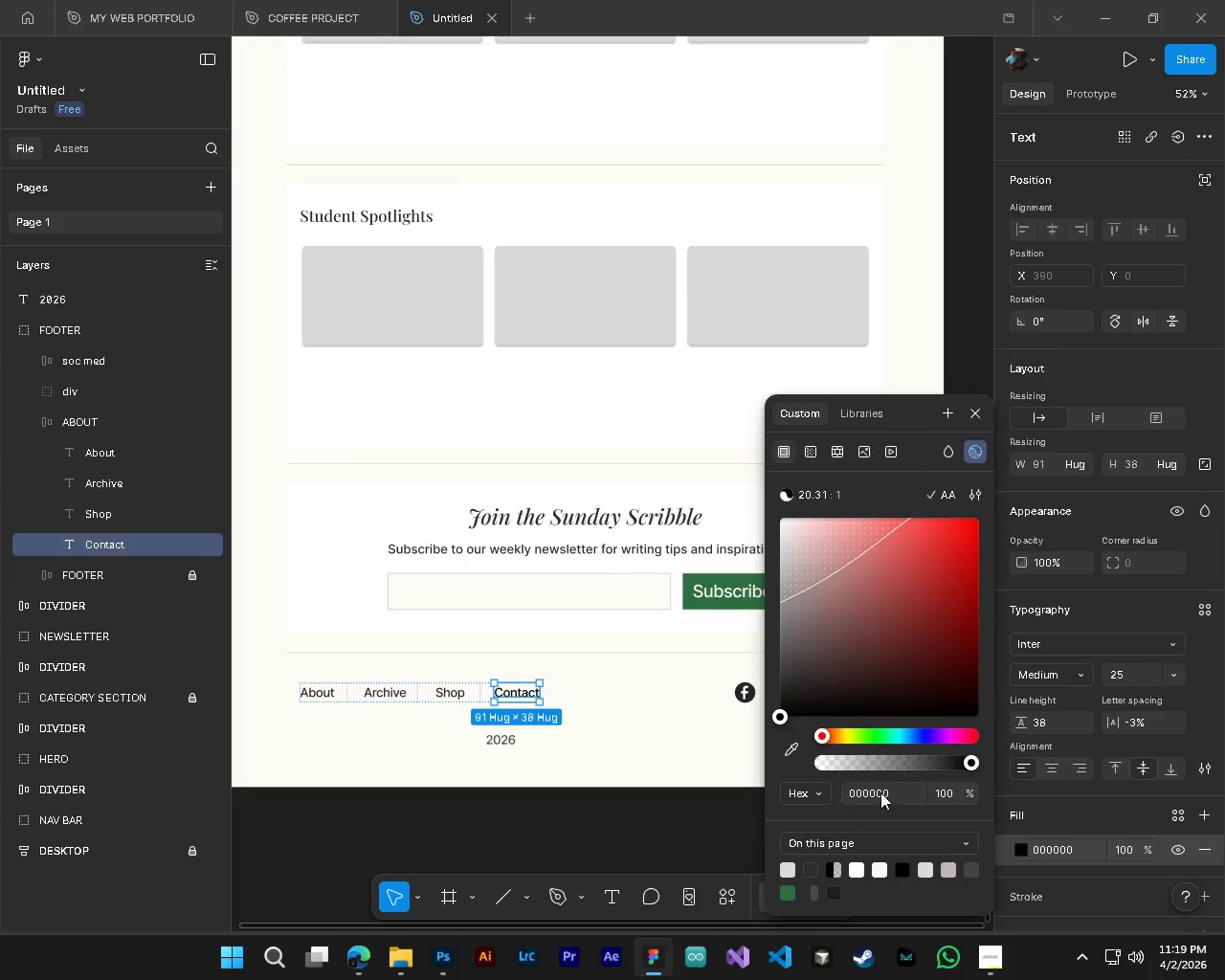 
left_click([882, 790])
 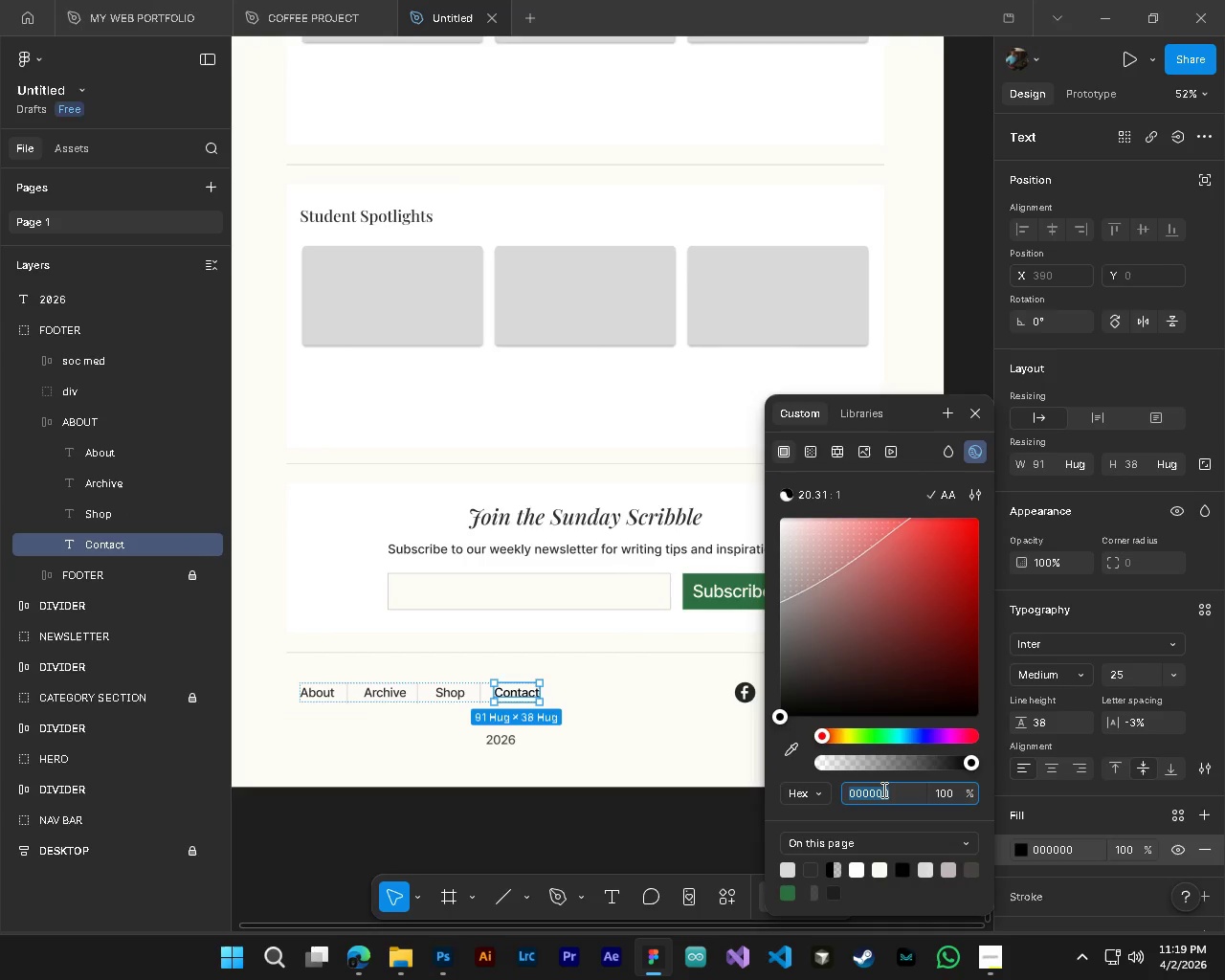 
key(Control+ControlLeft)
 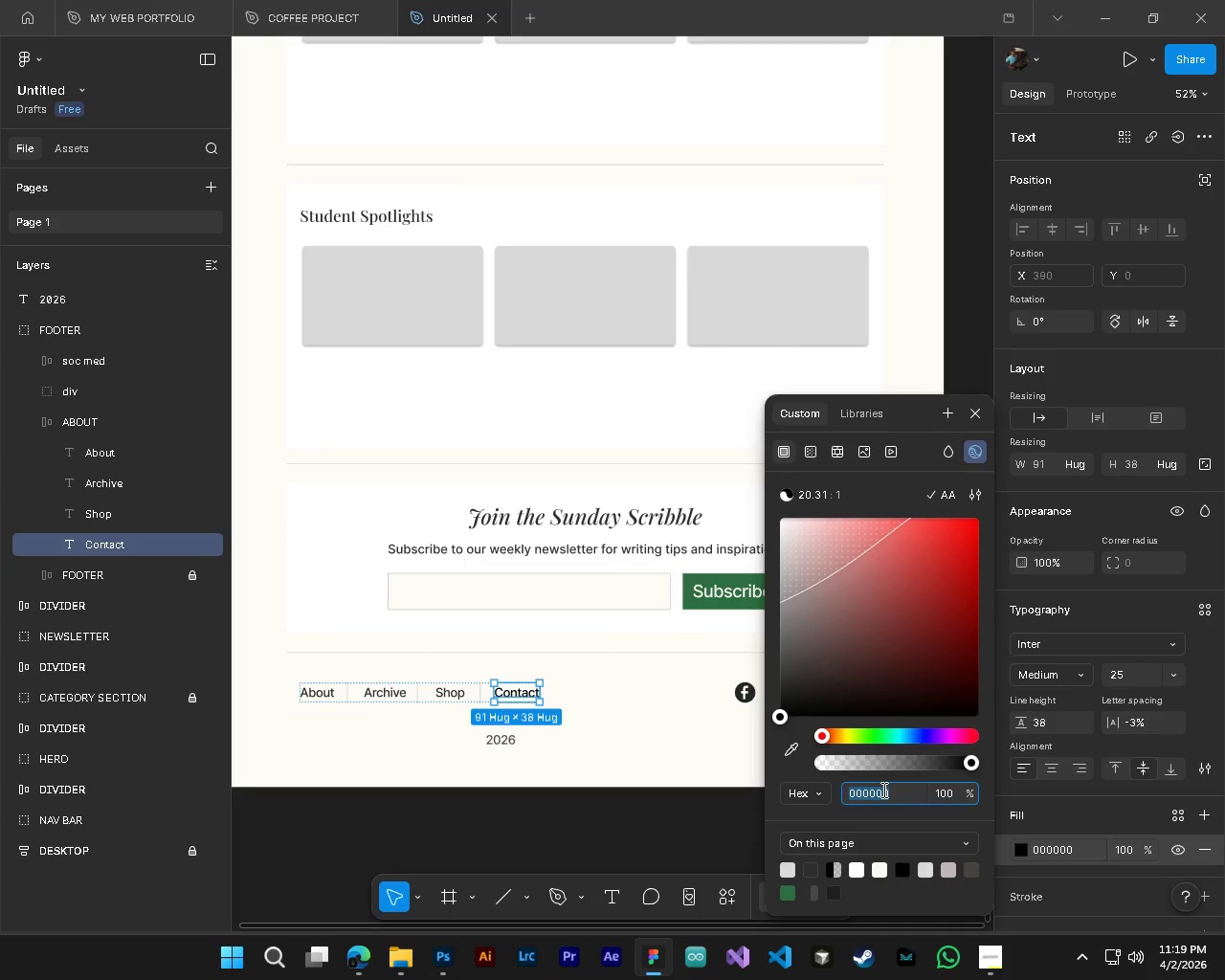 
key(Control+V)
 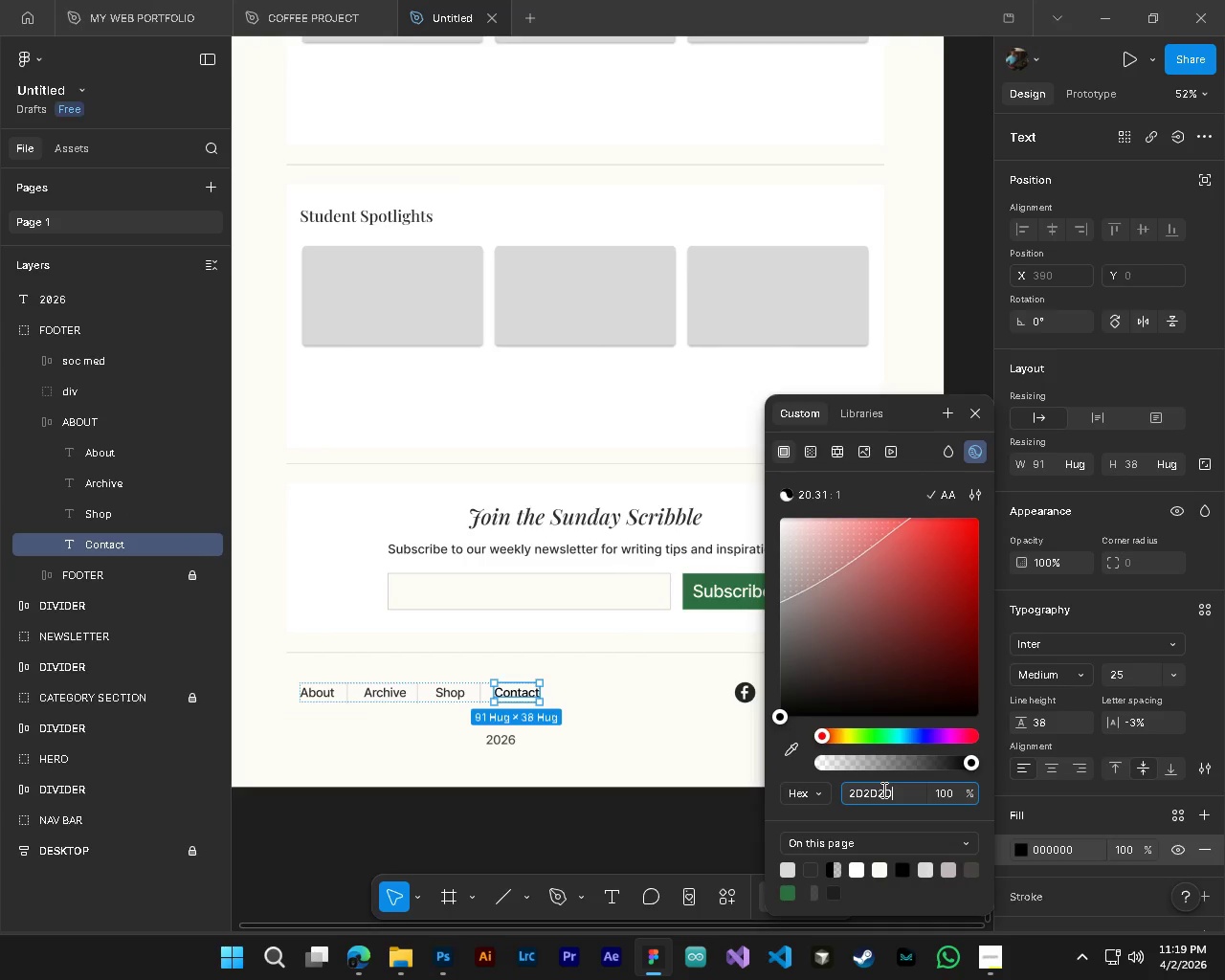 
key(NumpadEnter)
 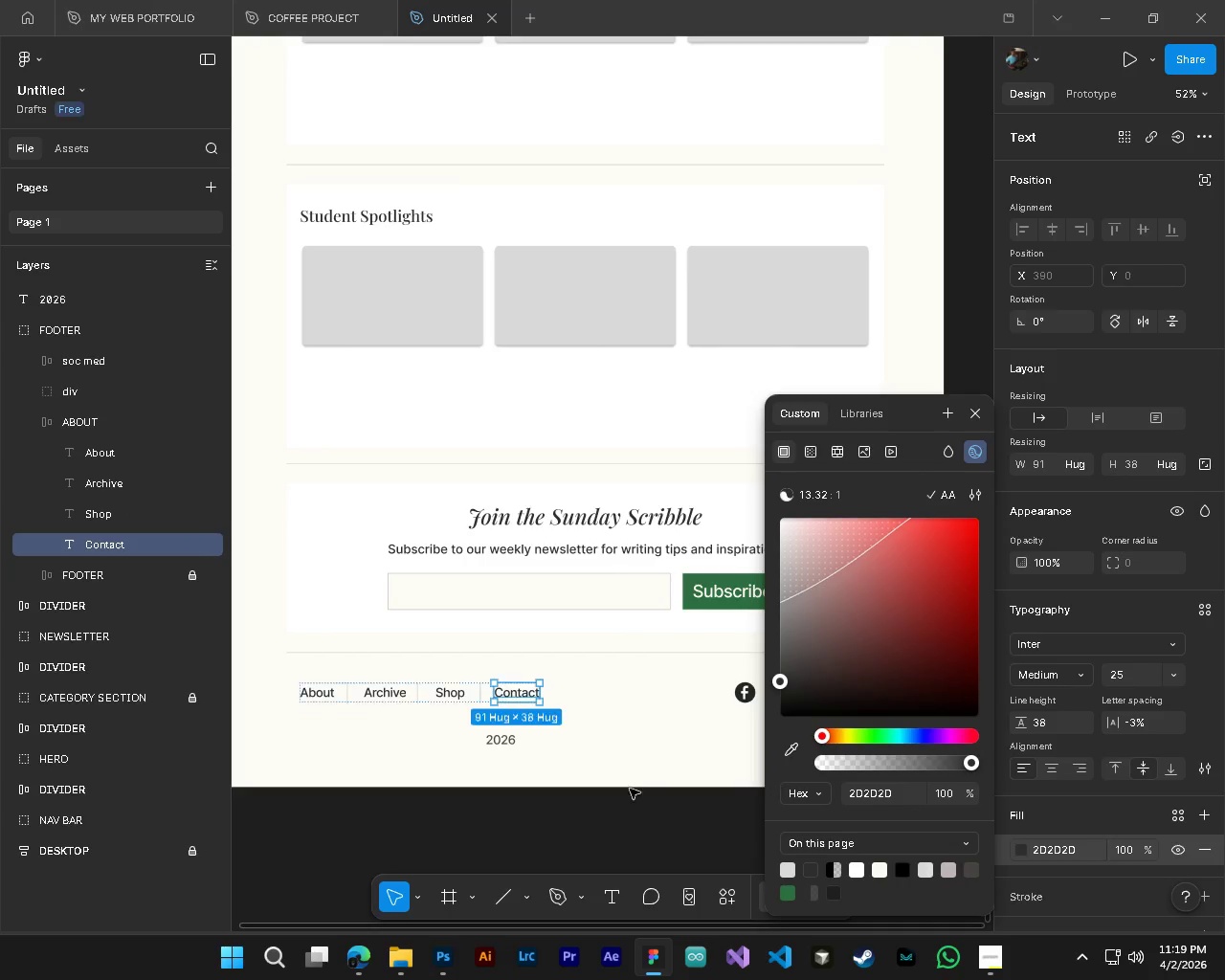 
hold_key(key=ControlLeft, duration=0.62)
 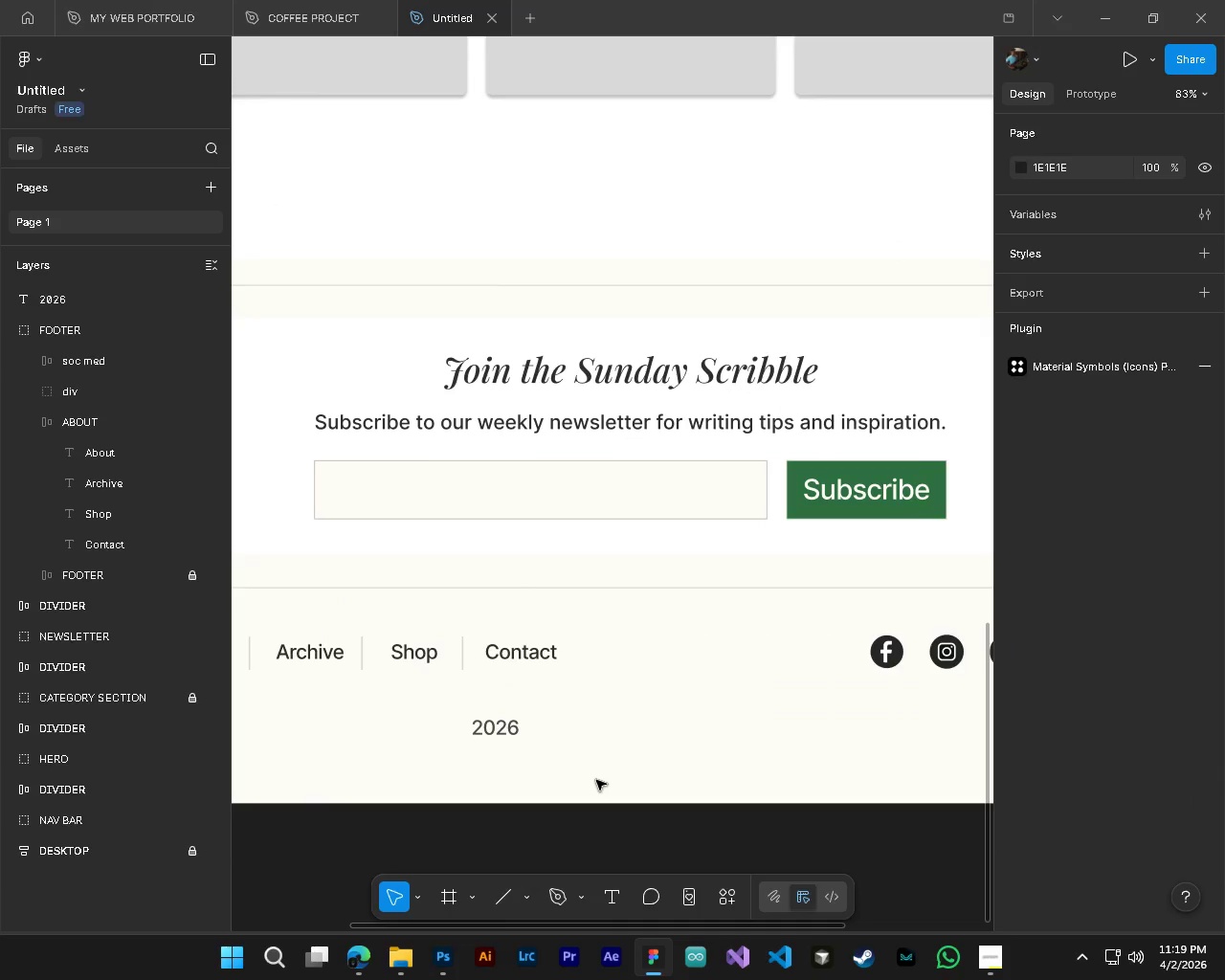 
hold_key(key=AltLeft, duration=0.52)
 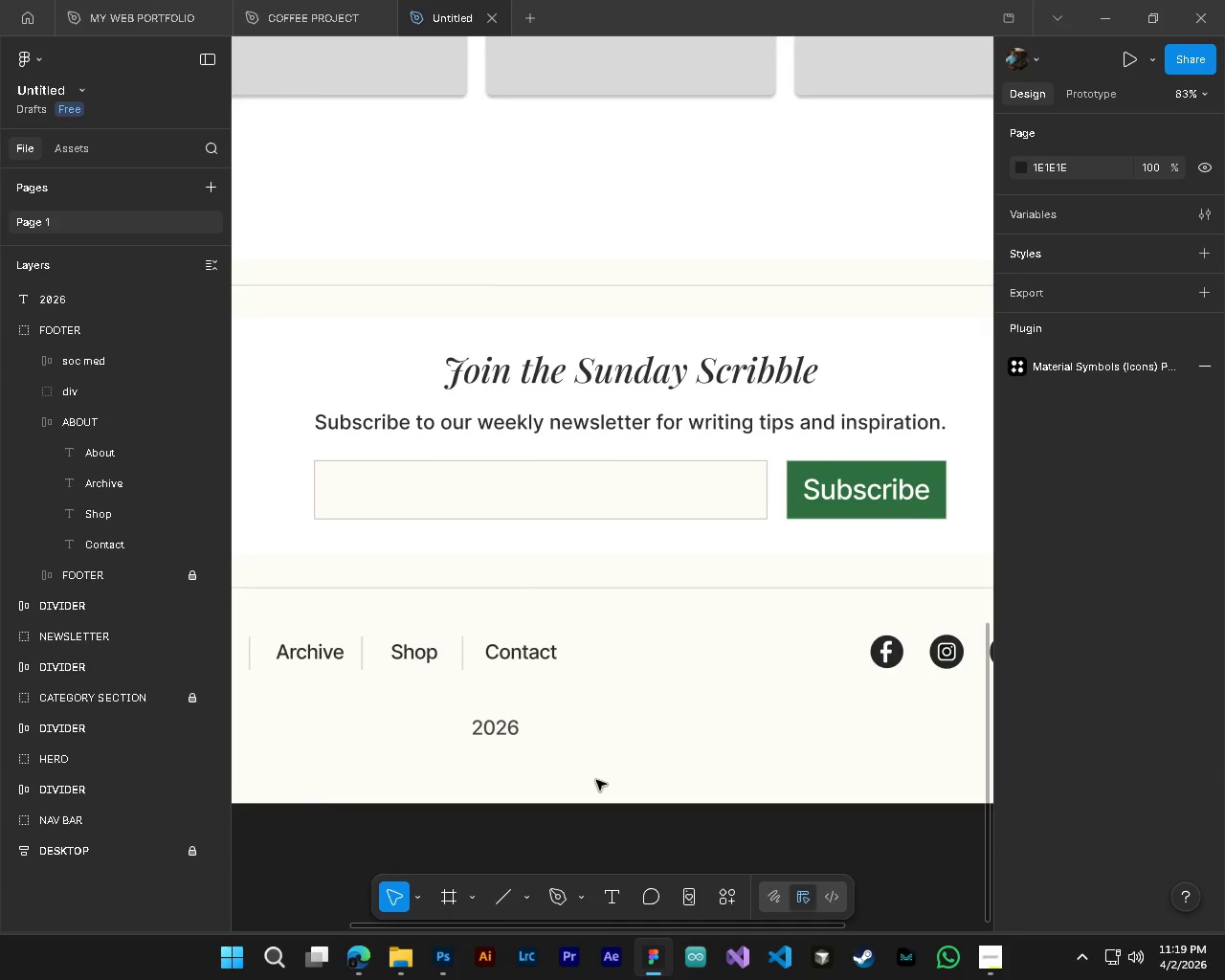 
left_click([596, 780])
 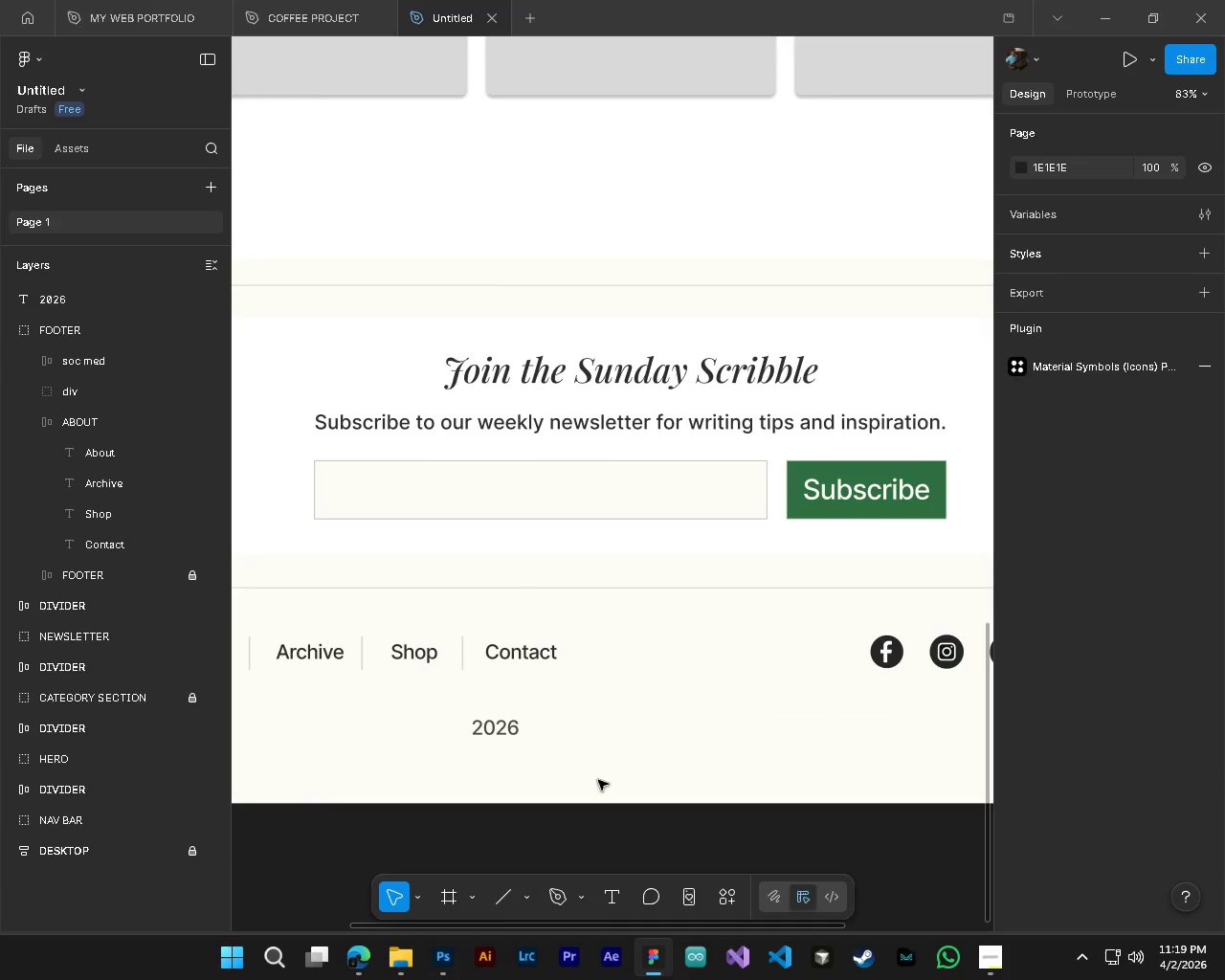 
hold_key(key=ControlLeft, duration=1.44)
 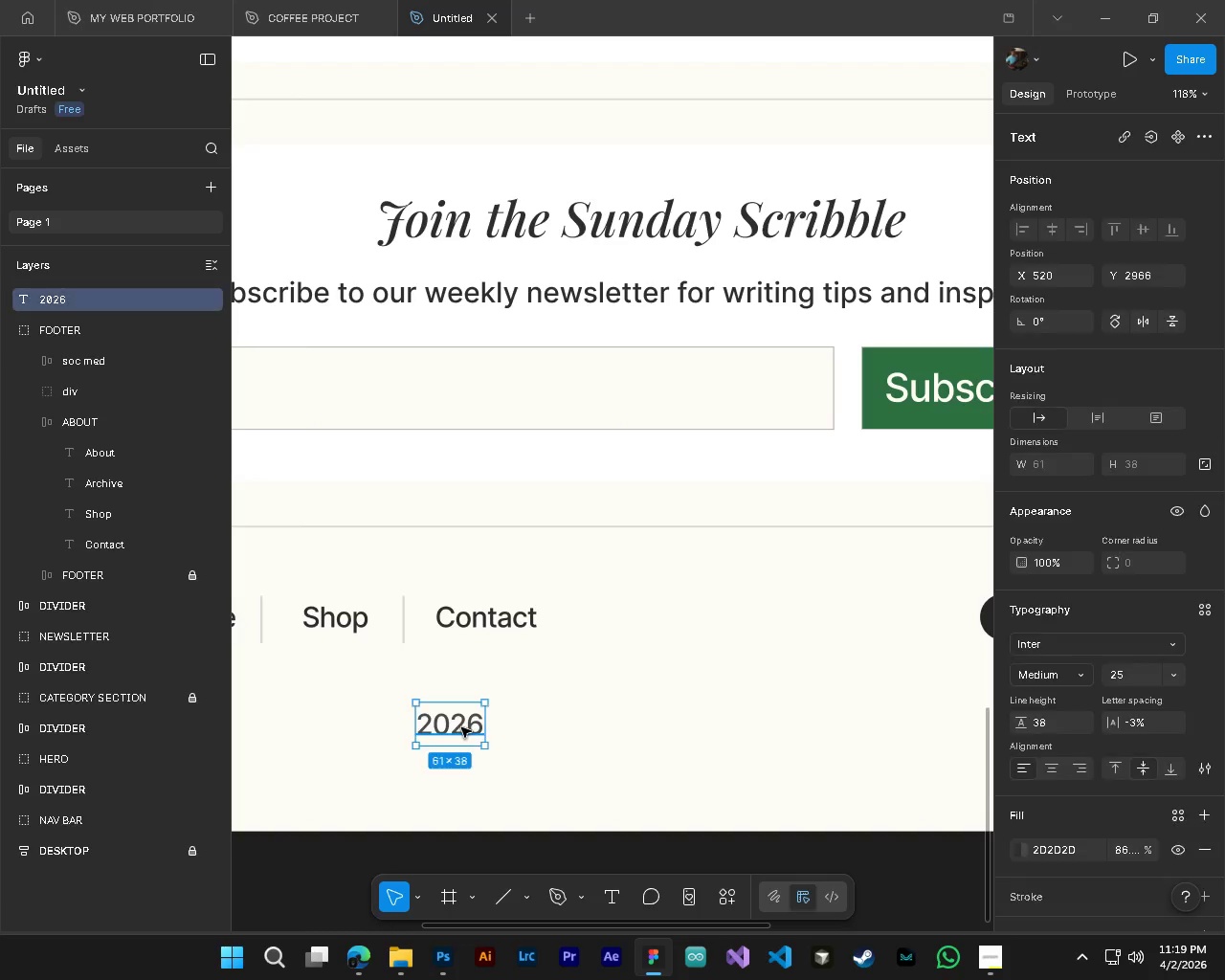 
key(Alt+Control+AltLeft)
 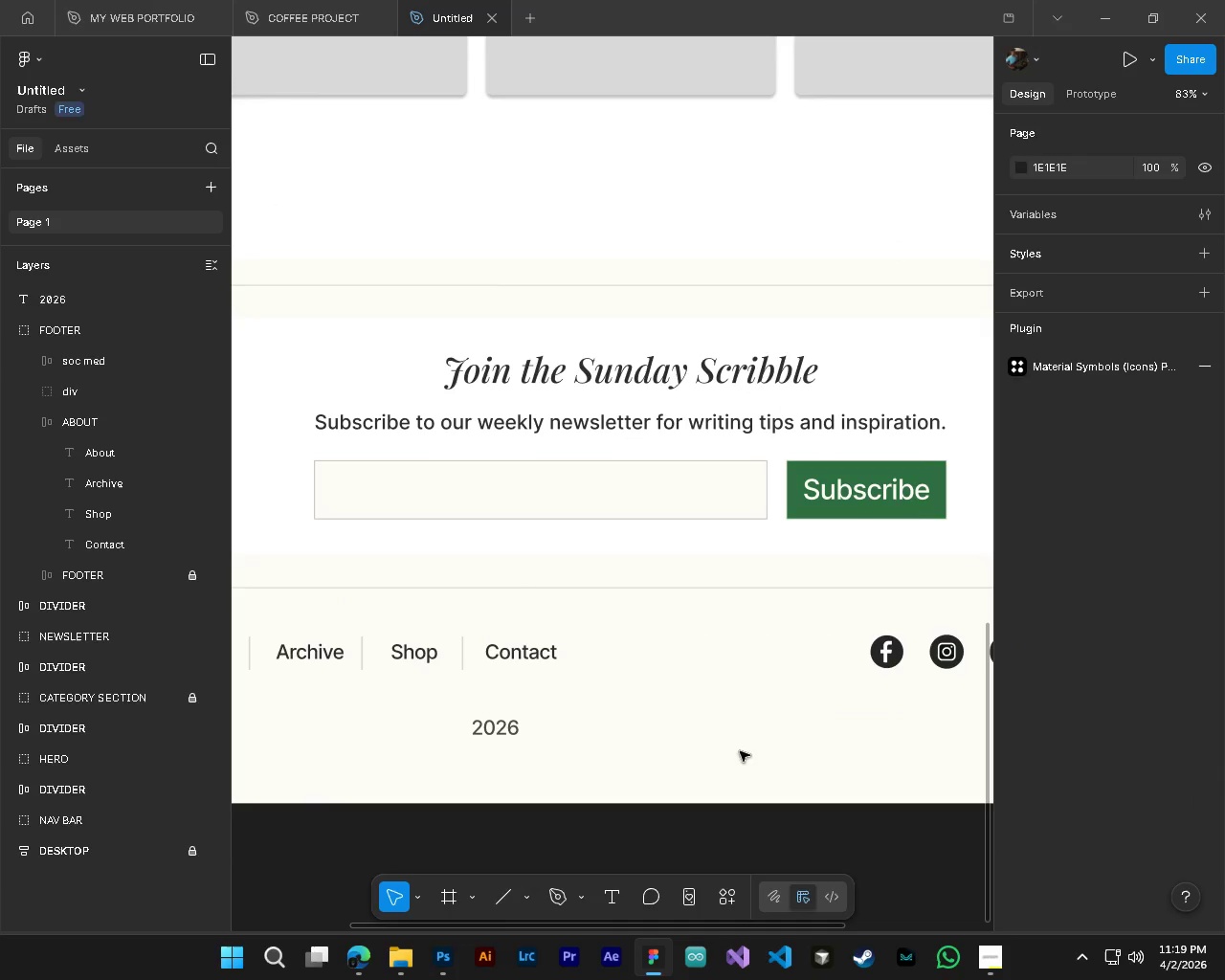 
hold_key(key=AltLeft, duration=1.33)
 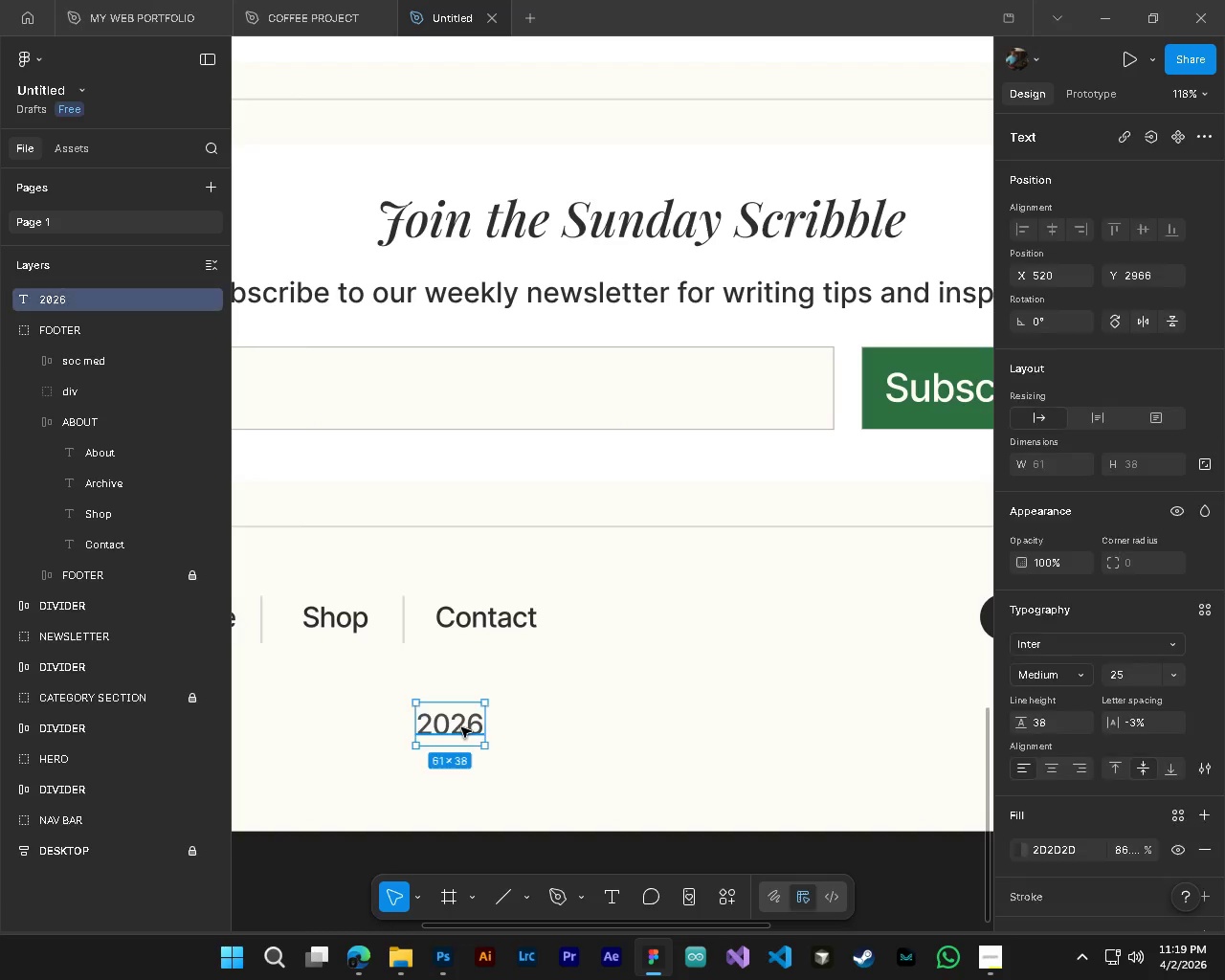 
left_click([461, 727])
 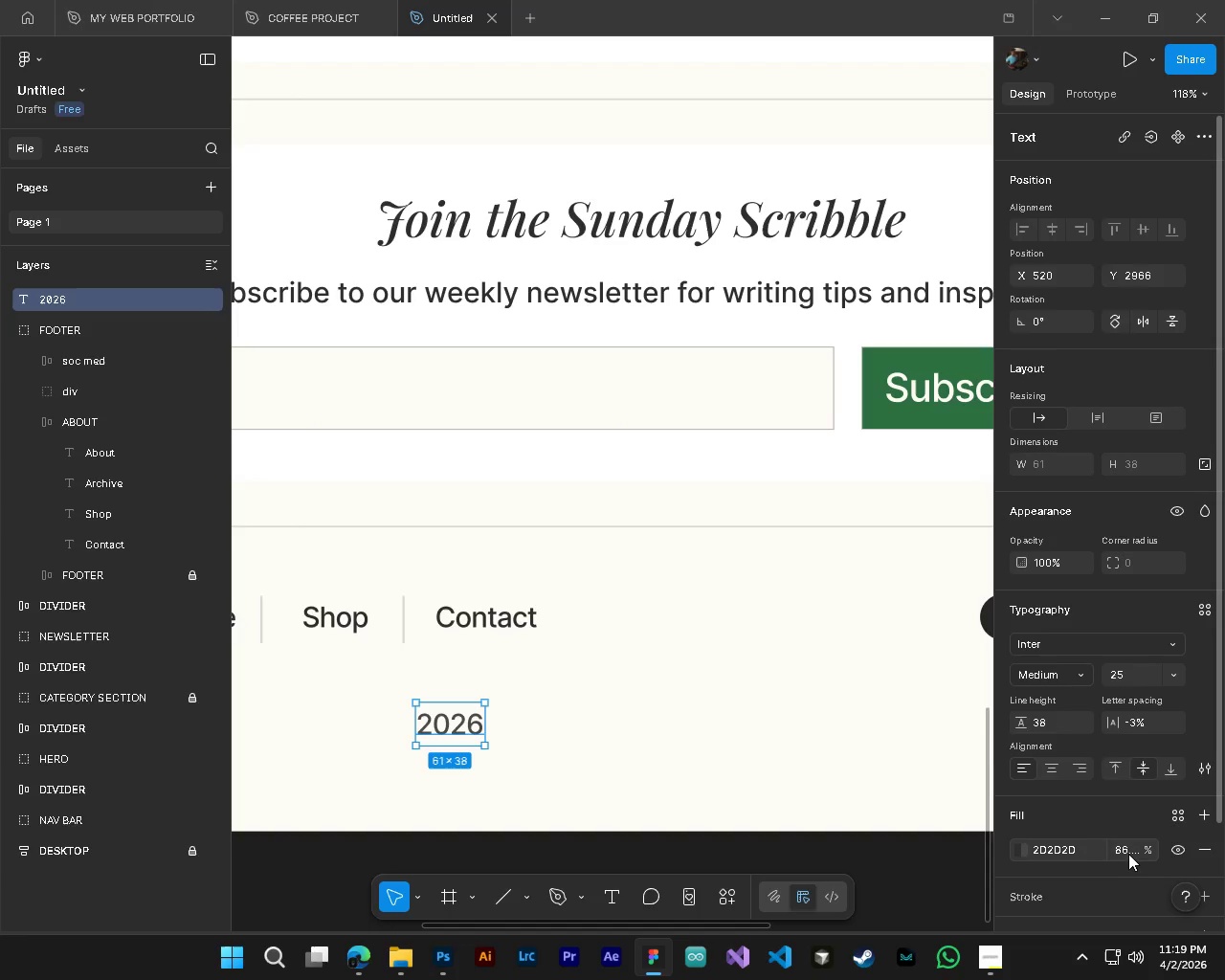 
scroll: coordinate [510, 760], scroll_direction: up, amount: 4.0
 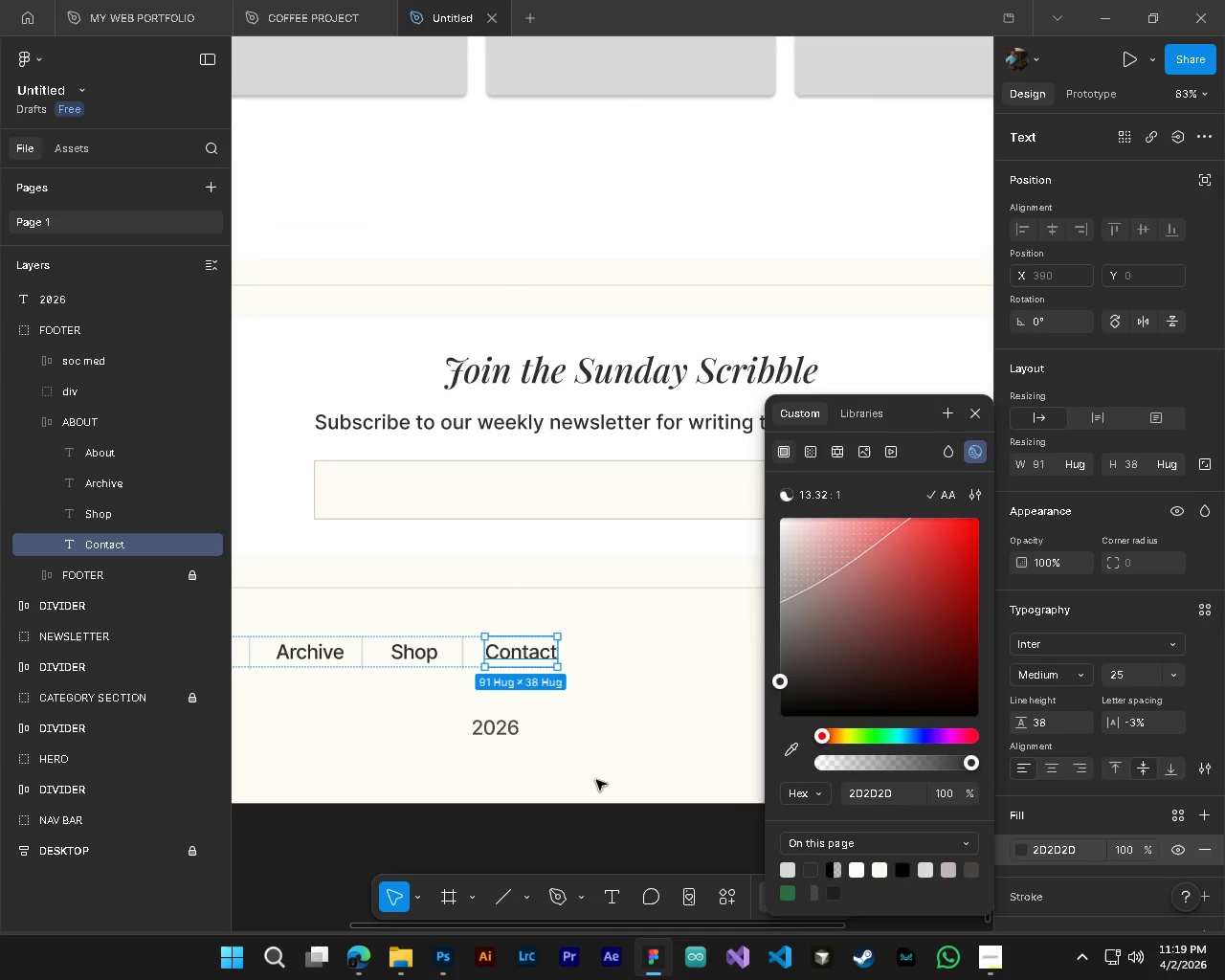 
left_click([1119, 850])
 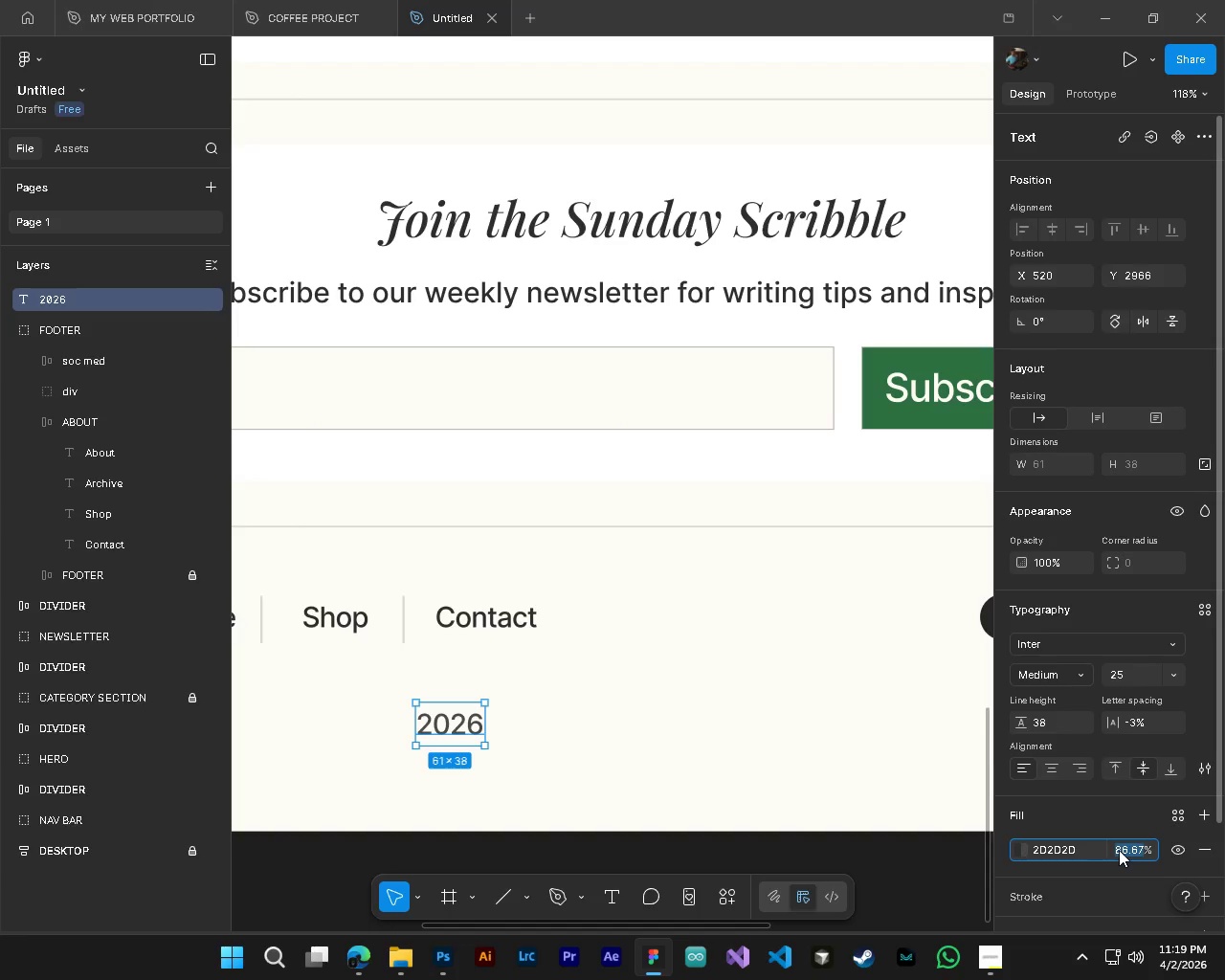 
key(Numpad1)
 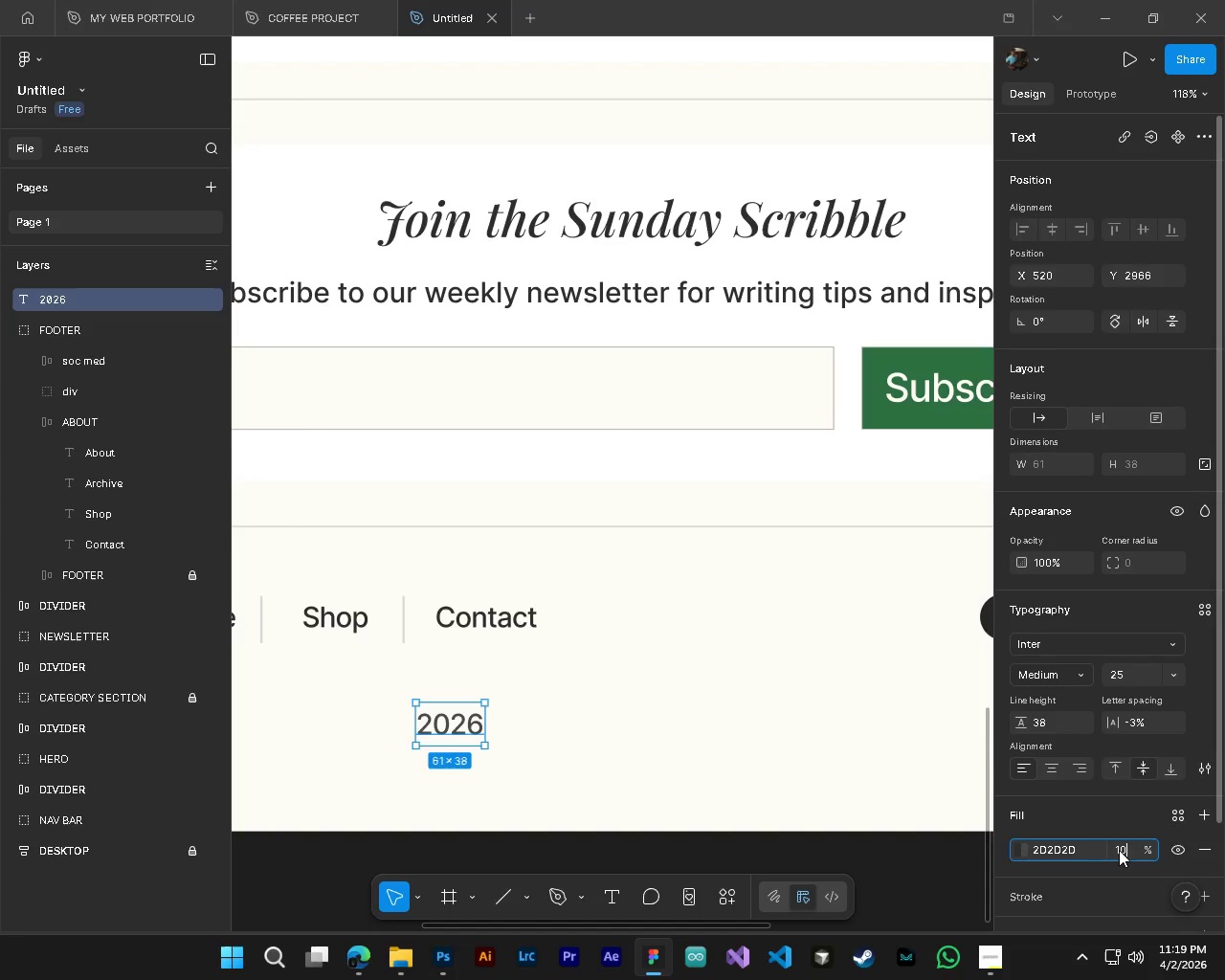 
scroll: coordinate [607, 736], scroll_direction: up, amount: 4.0
 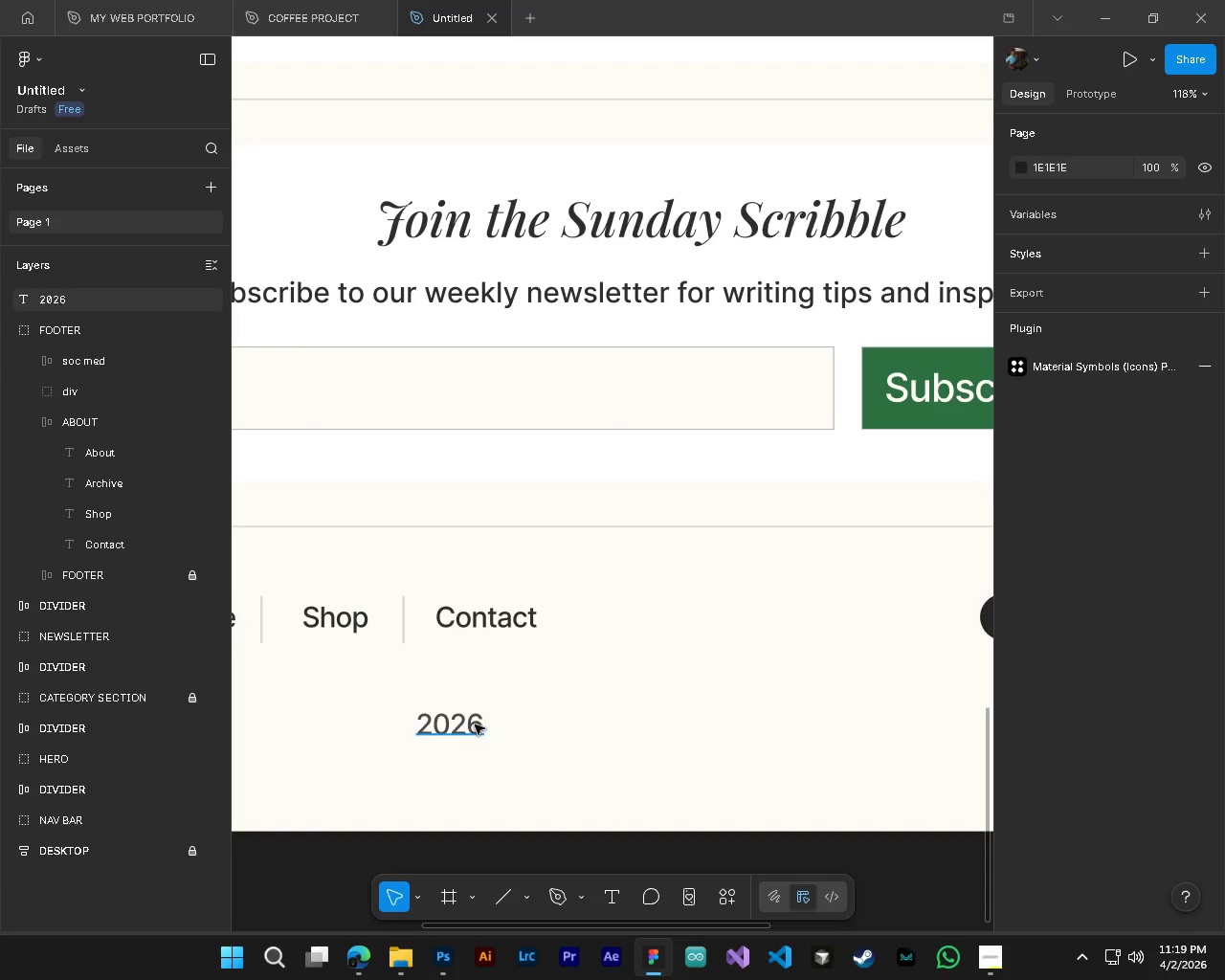 
key(Numpad0)
 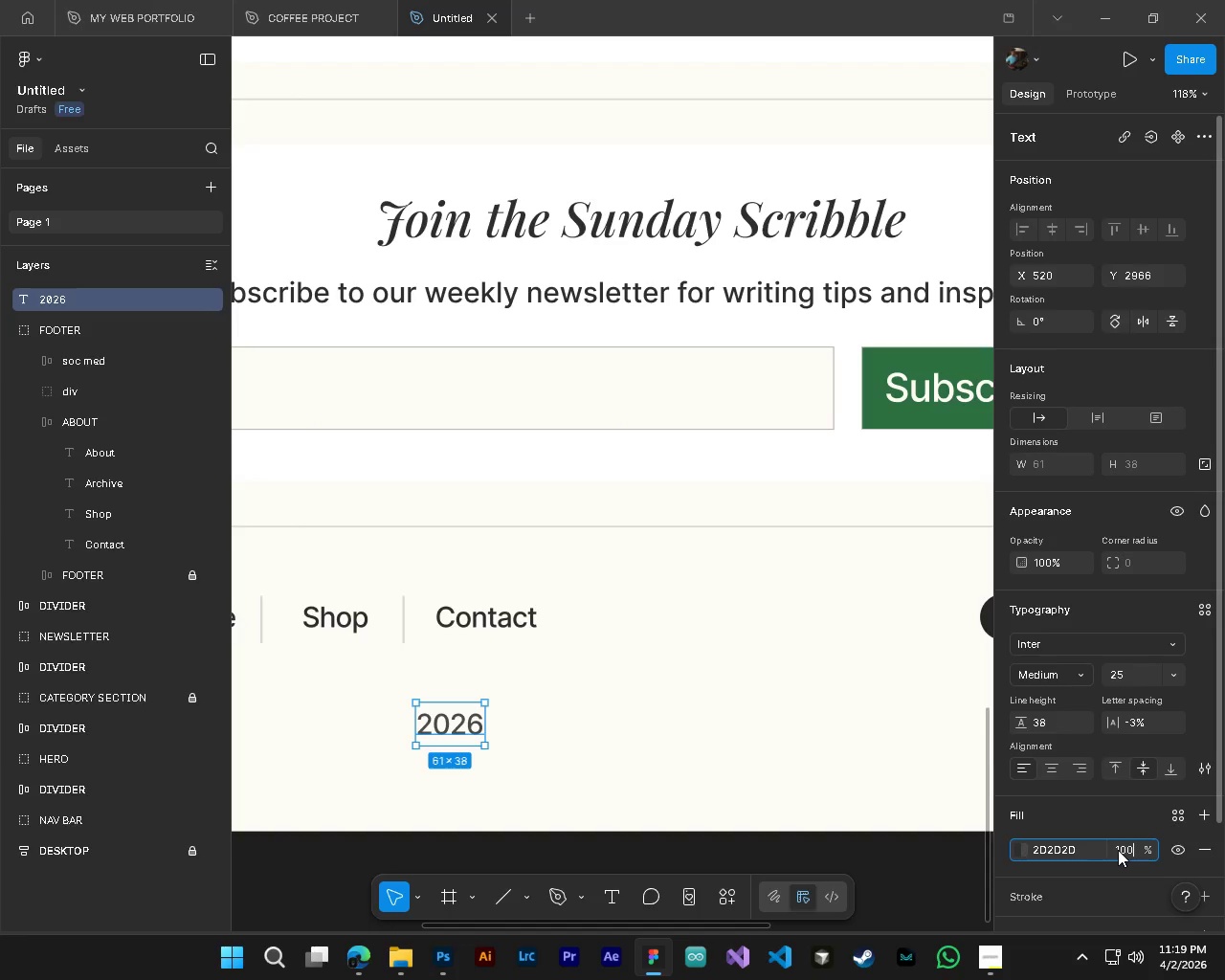 
key(Numpad0)
 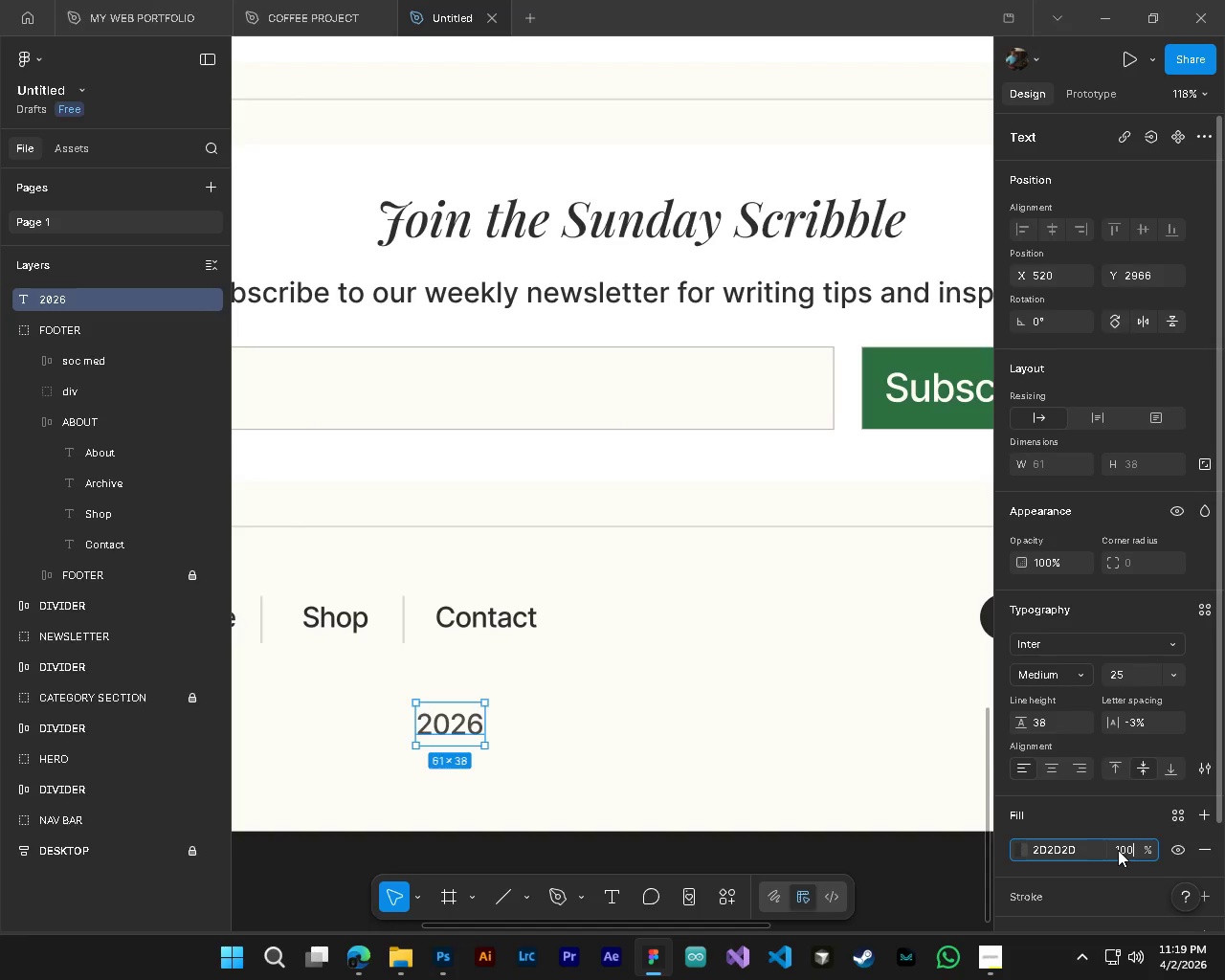 
key(NumpadEnter)
 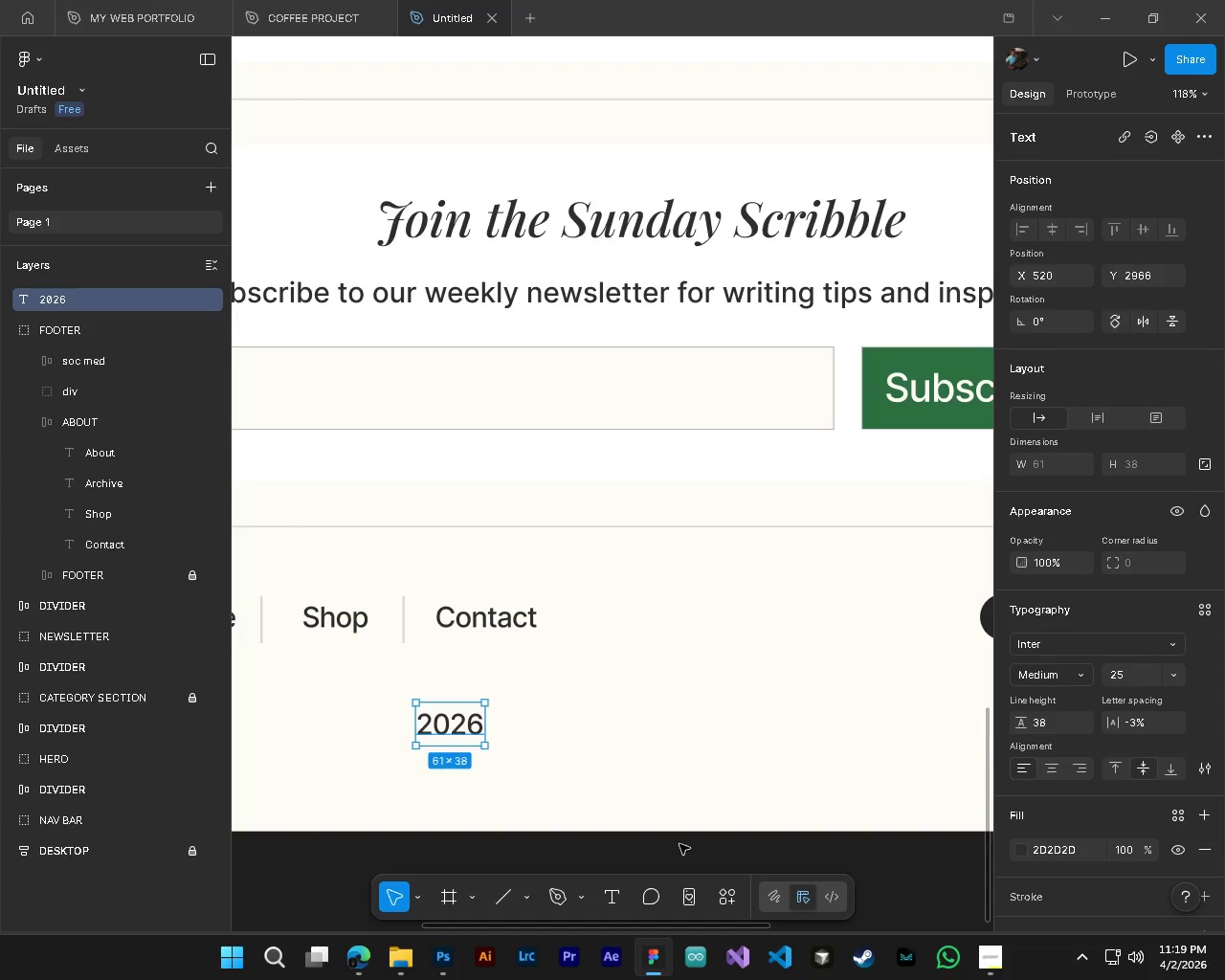 
hold_key(key=ControlLeft, duration=0.41)
 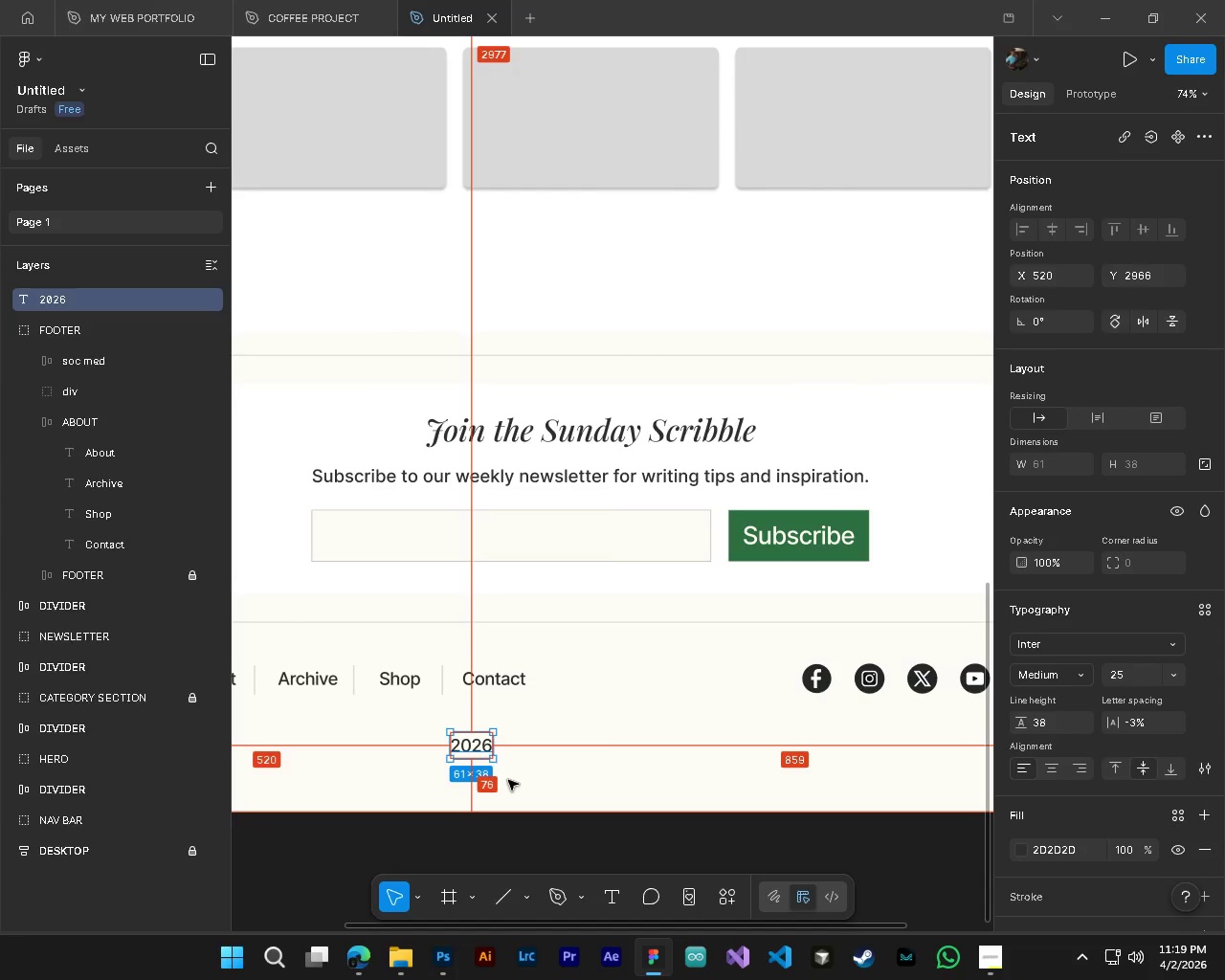 
hold_key(key=AltLeft, duration=0.33)
 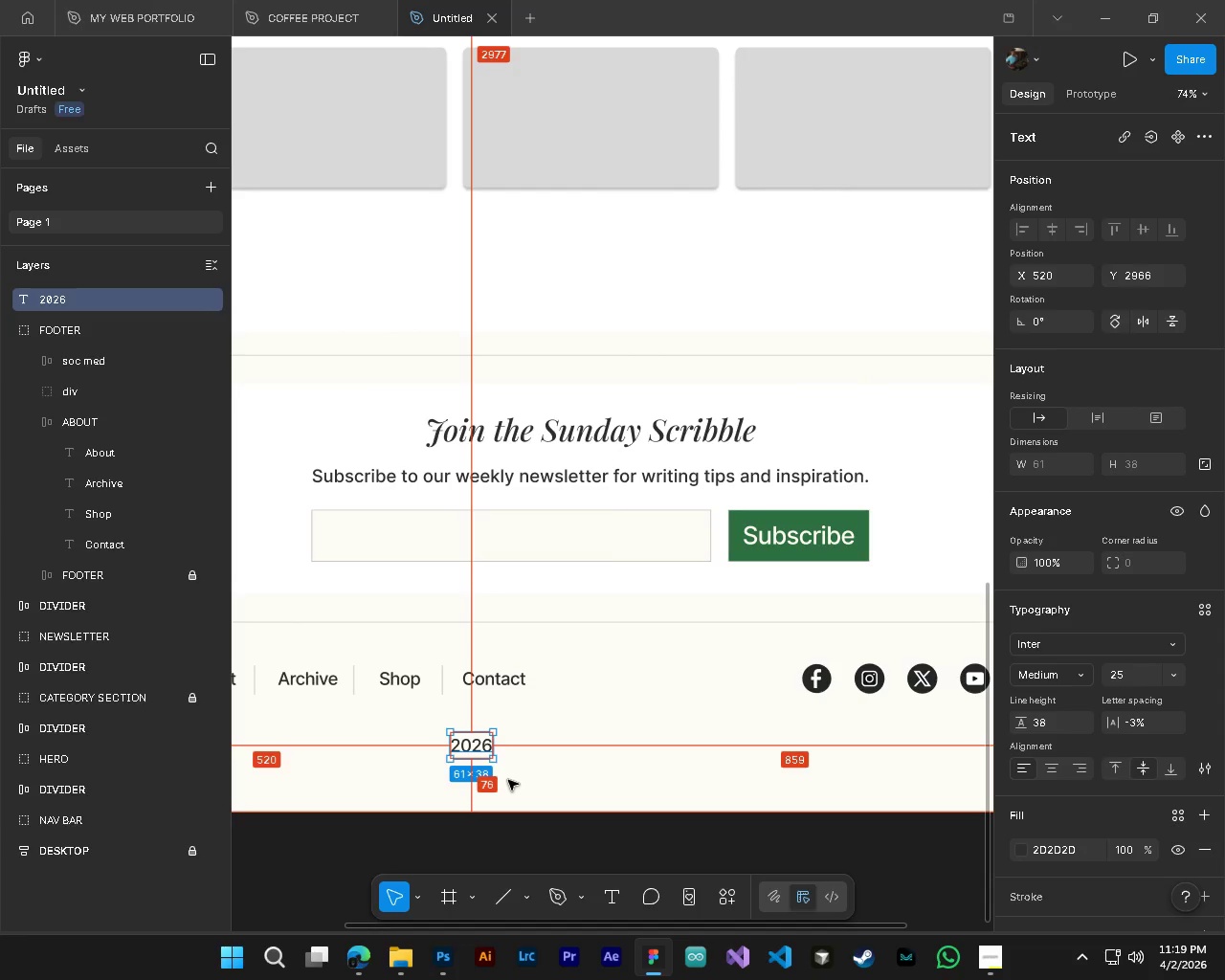 
hold_key(key=ControlLeft, duration=0.69)
 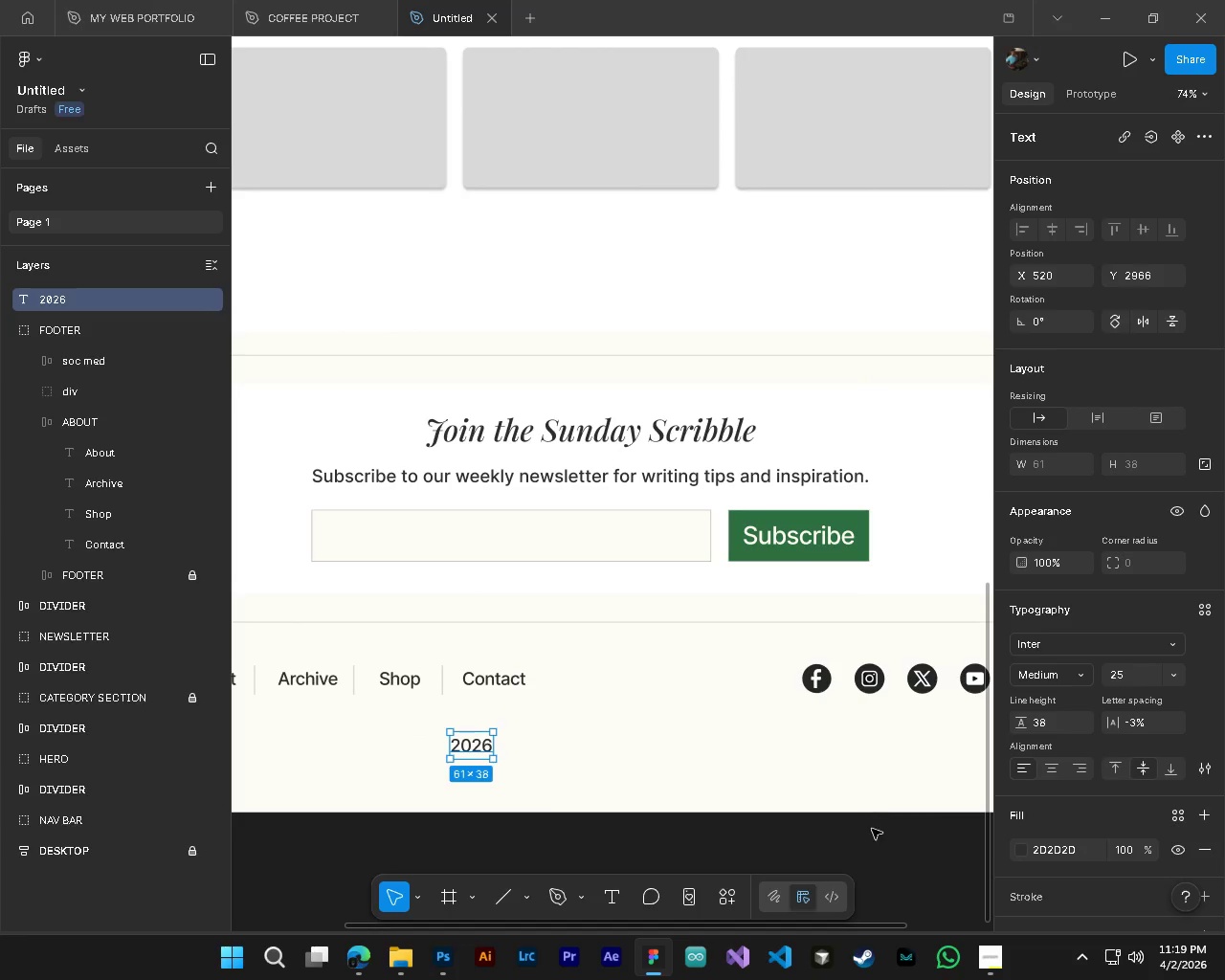 
hold_key(key=AltLeft, duration=0.61)
 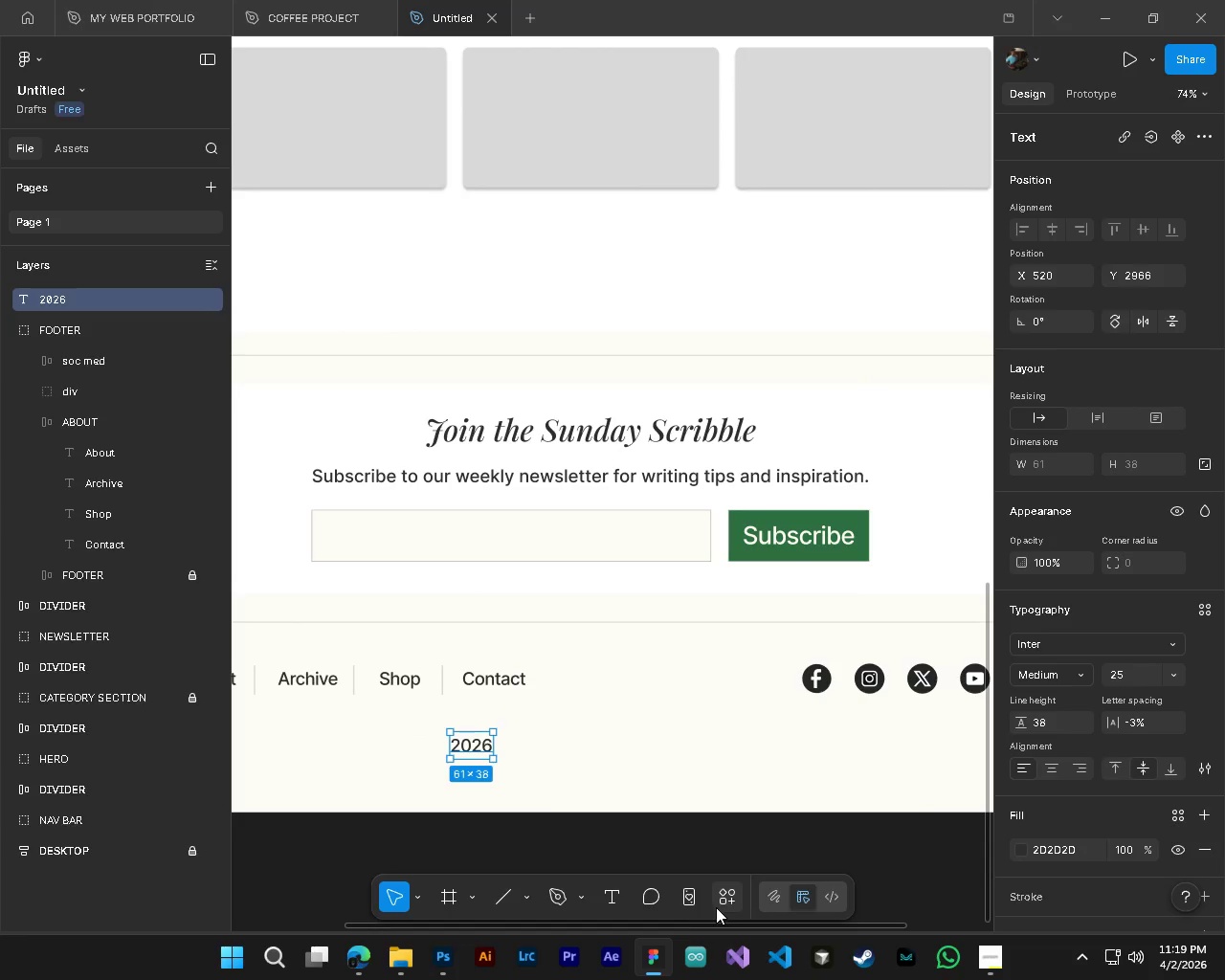 
left_click([718, 906])
 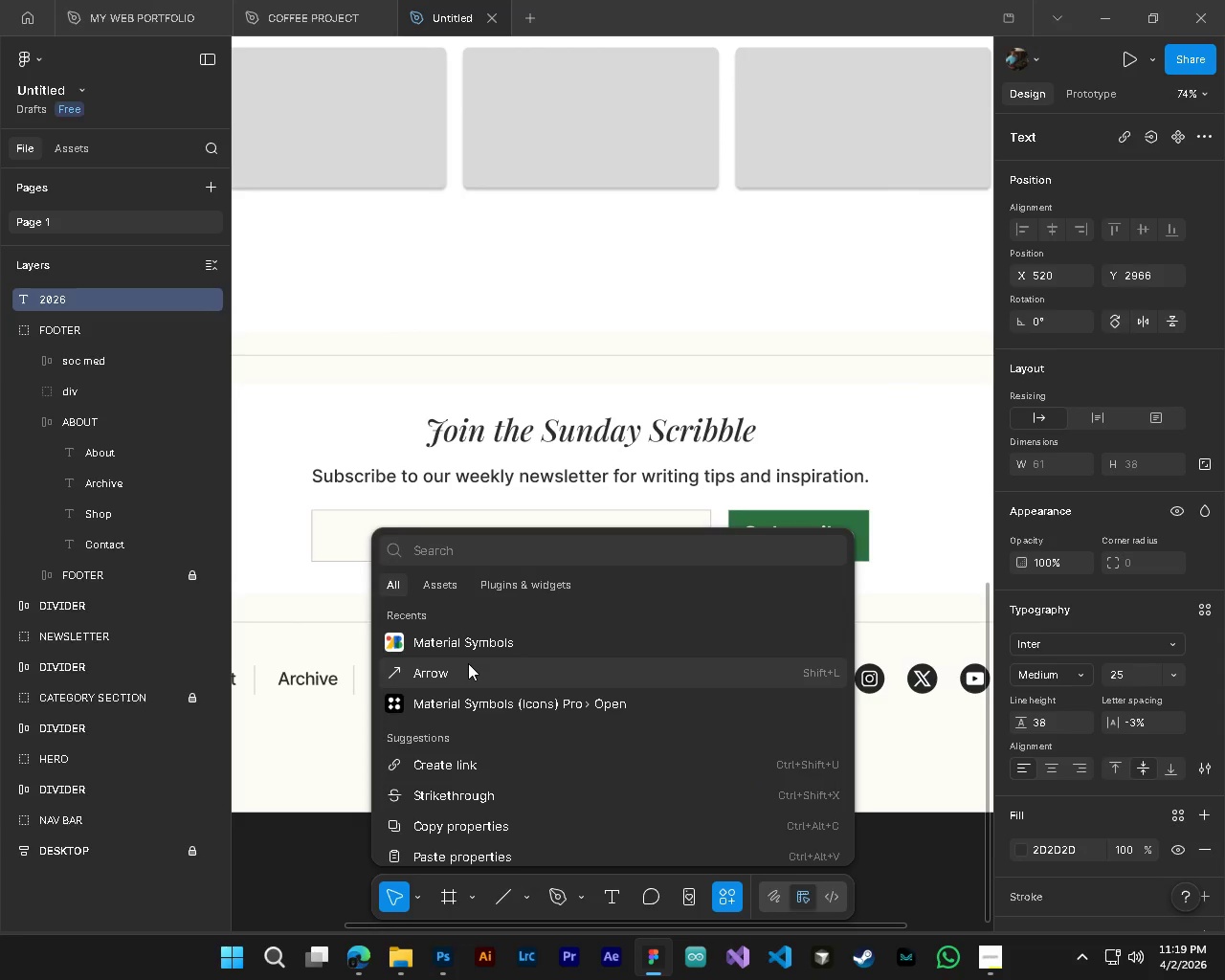 
scroll: coordinate [508, 780], scroll_direction: down, amount: 4.0
 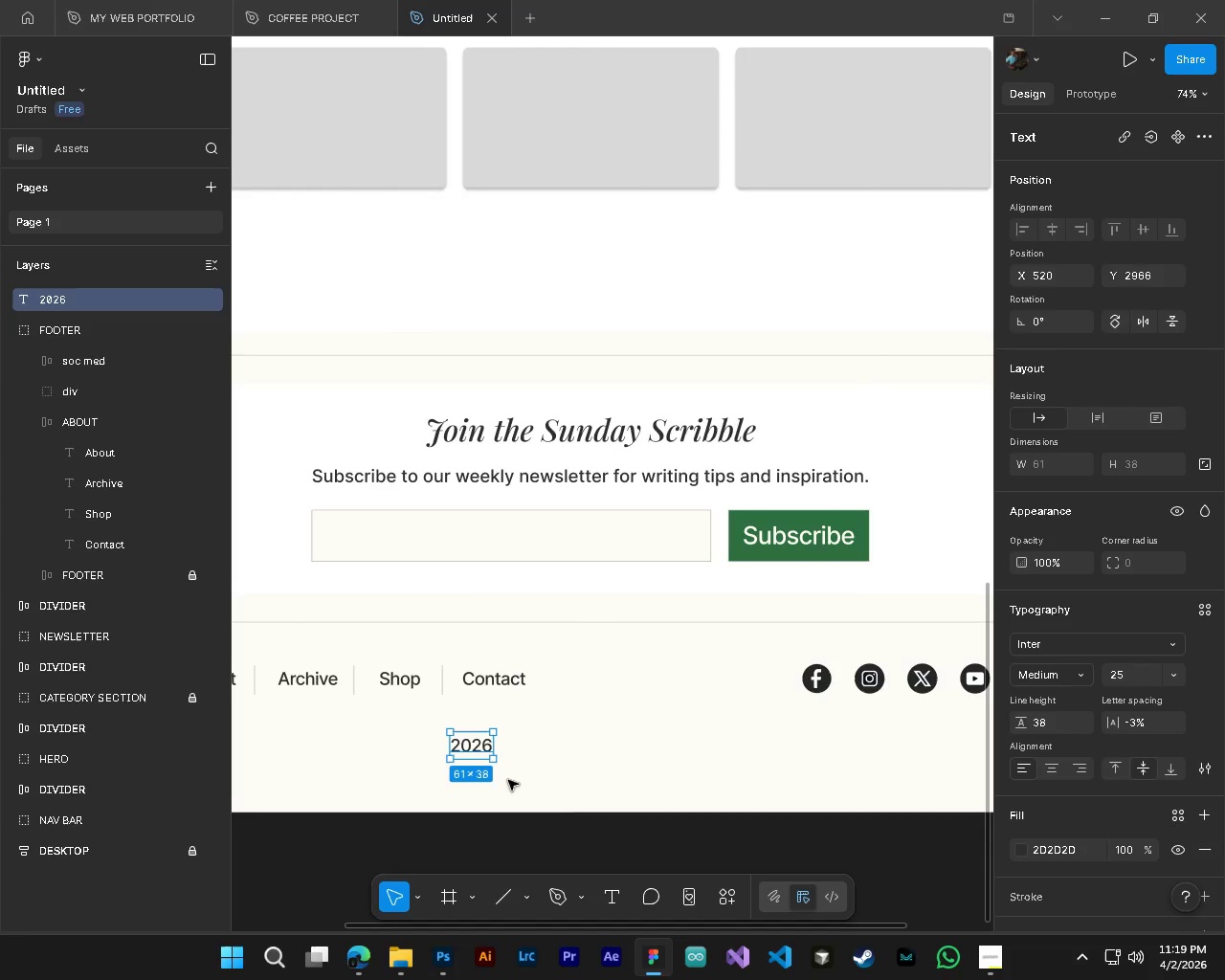 
left_click([465, 647])
 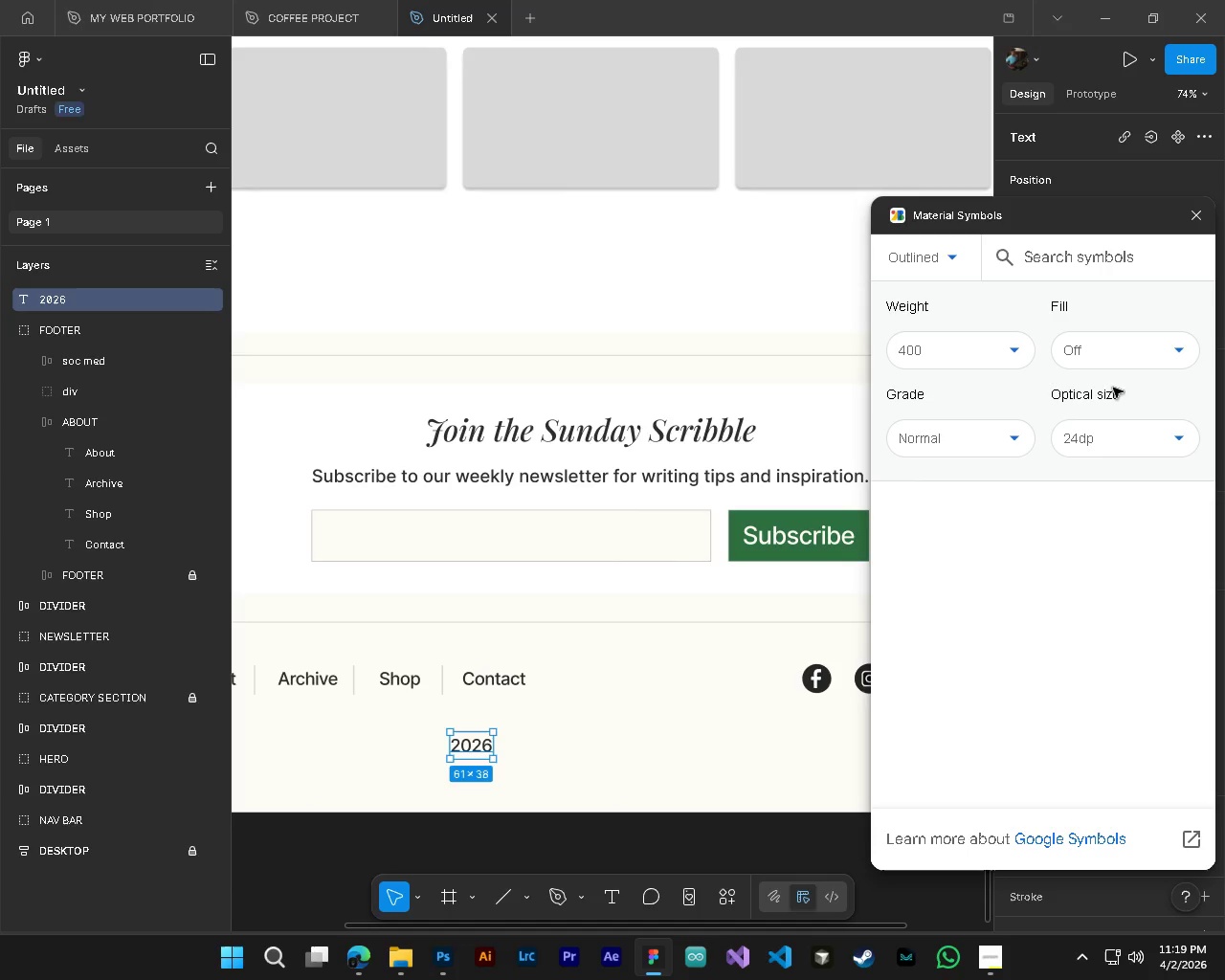 
left_click([1087, 257])
 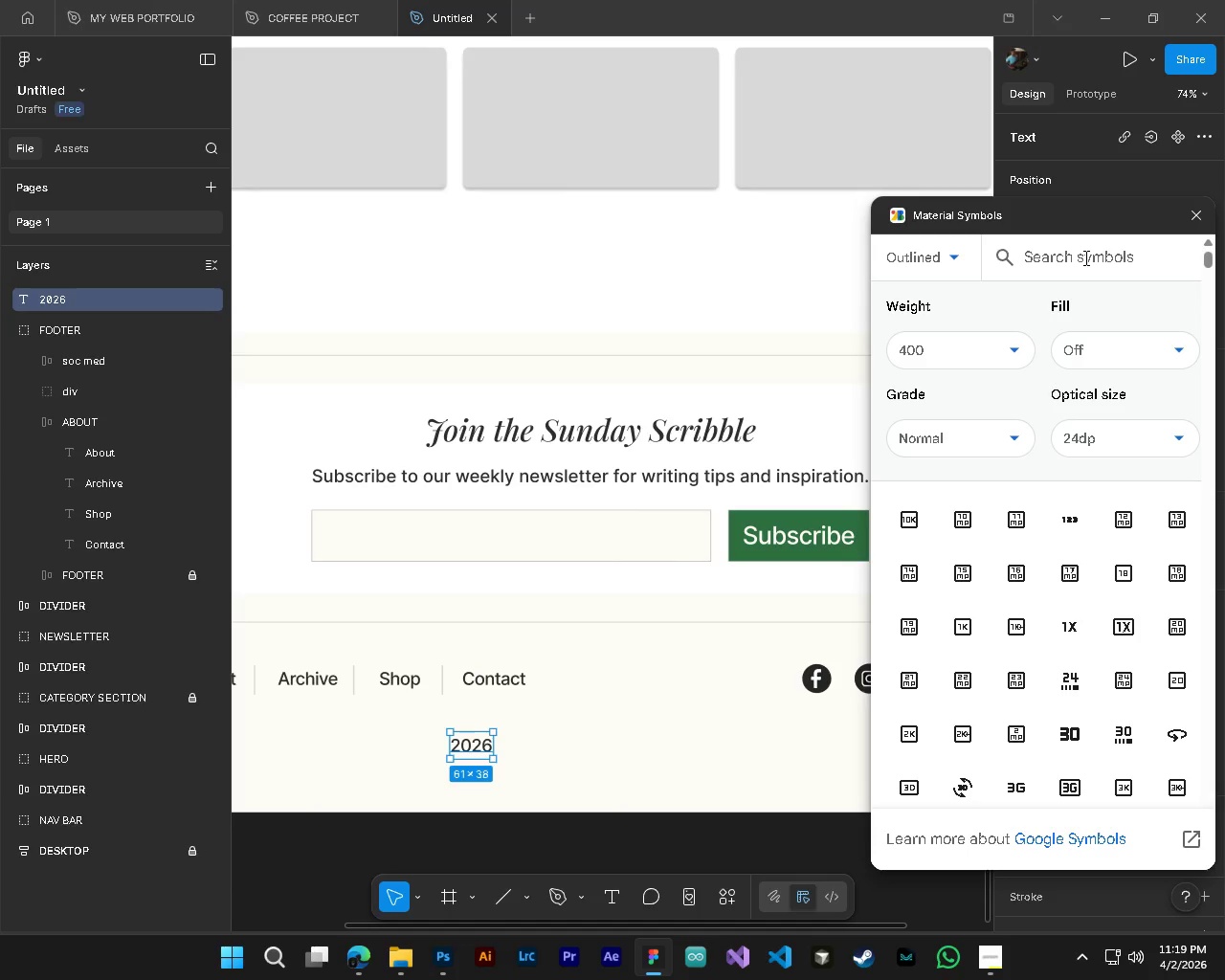 
left_click([1084, 257])
 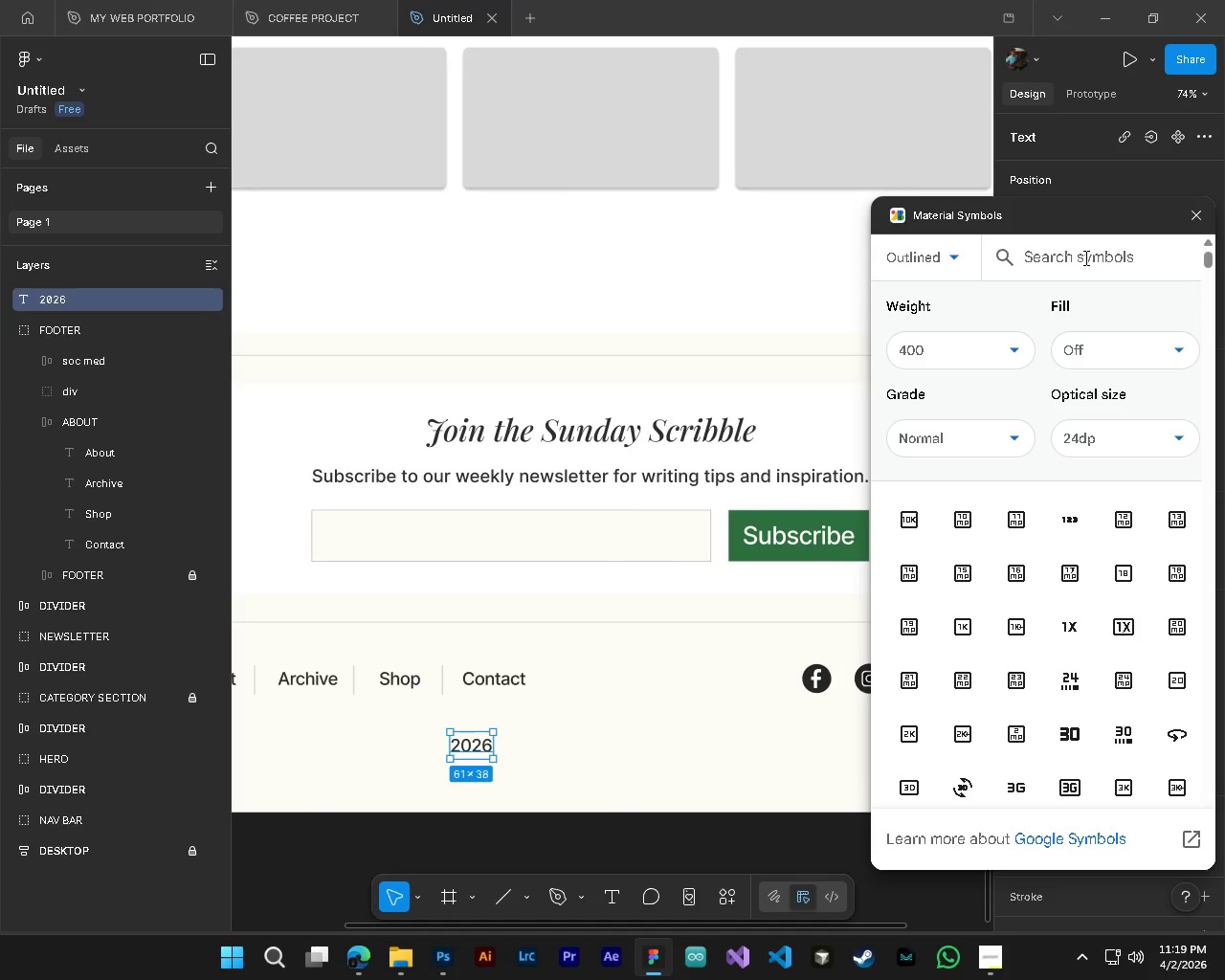 
key(C)
 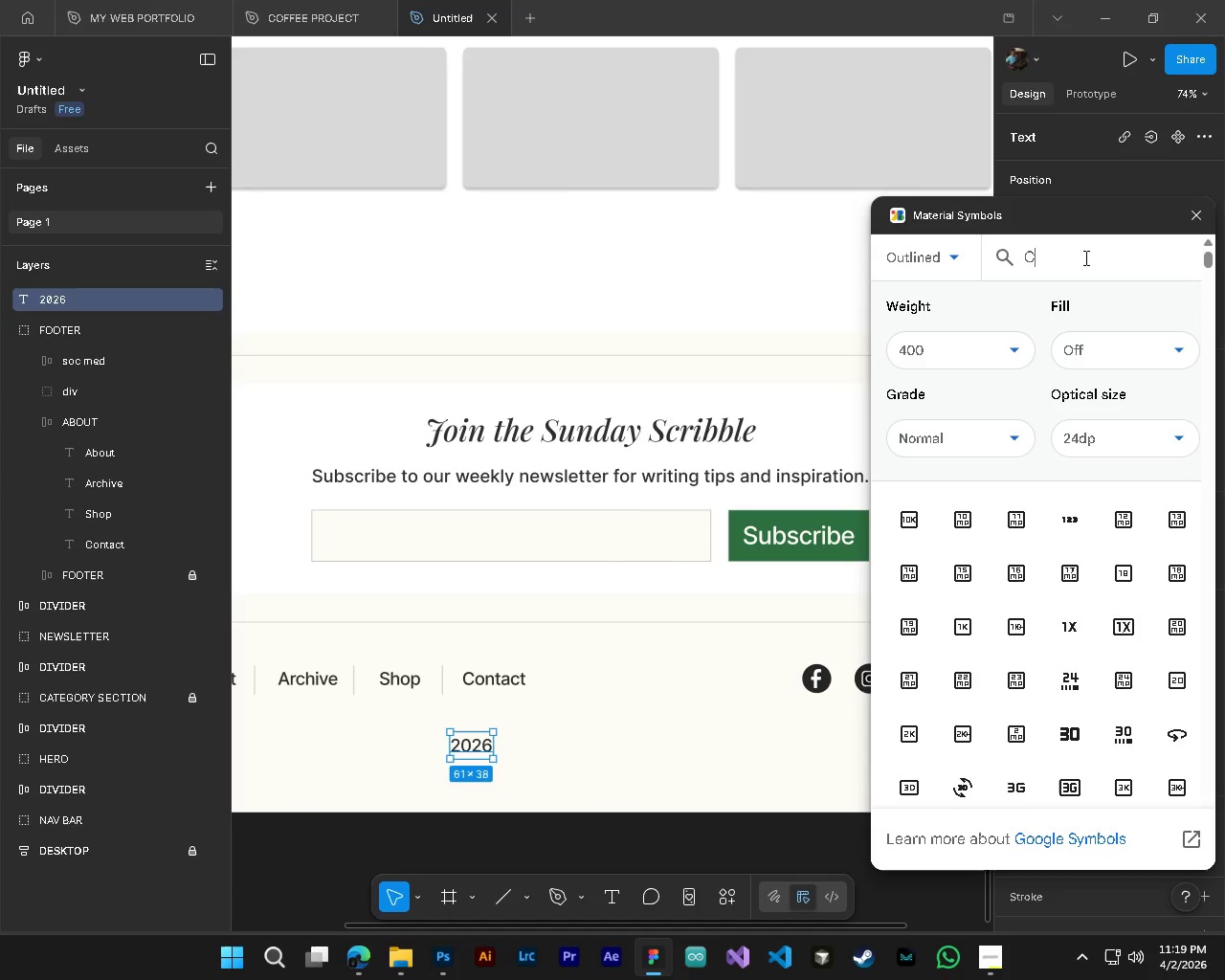 
type(OPYRIGHT)
 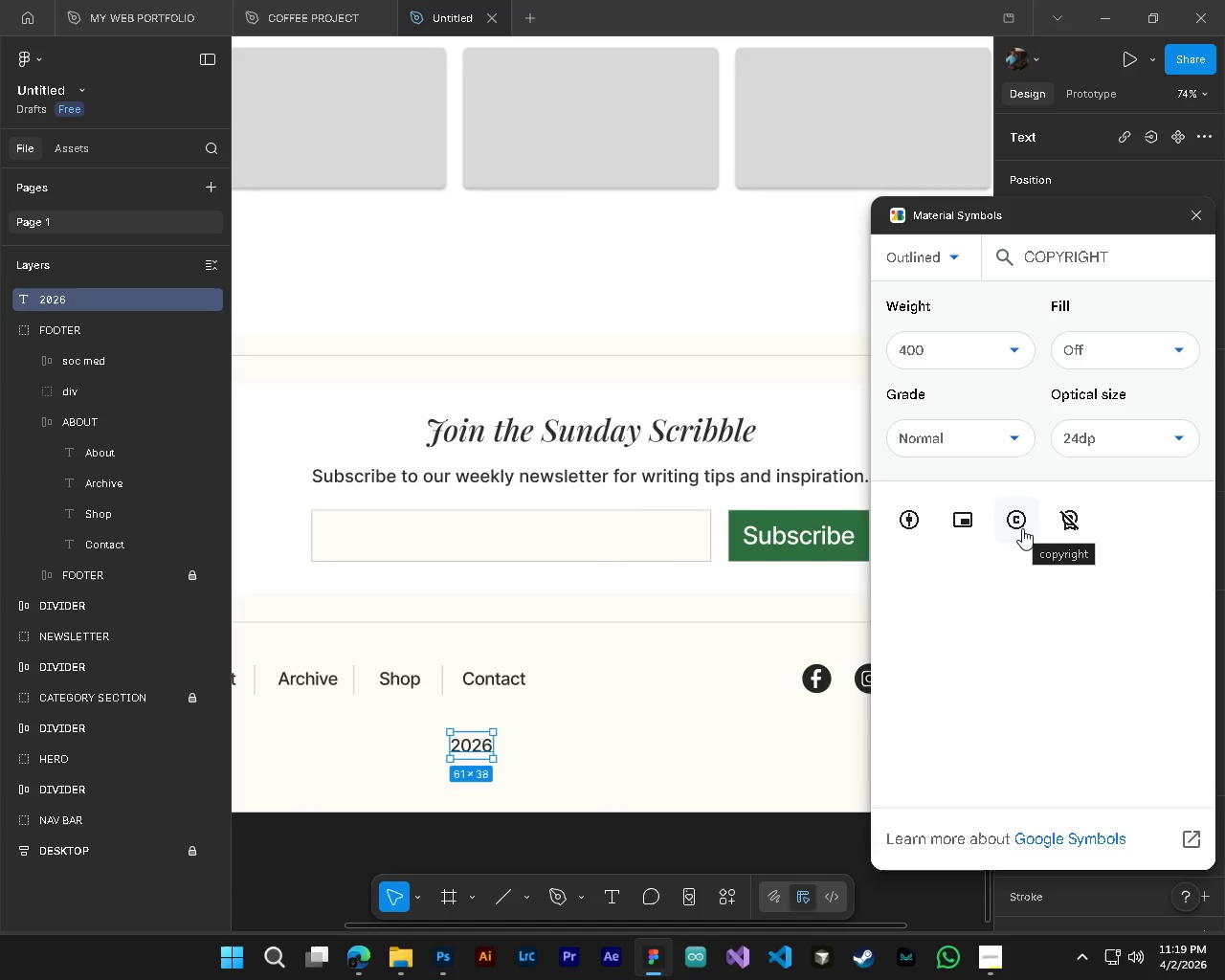 
left_click([1022, 528])
 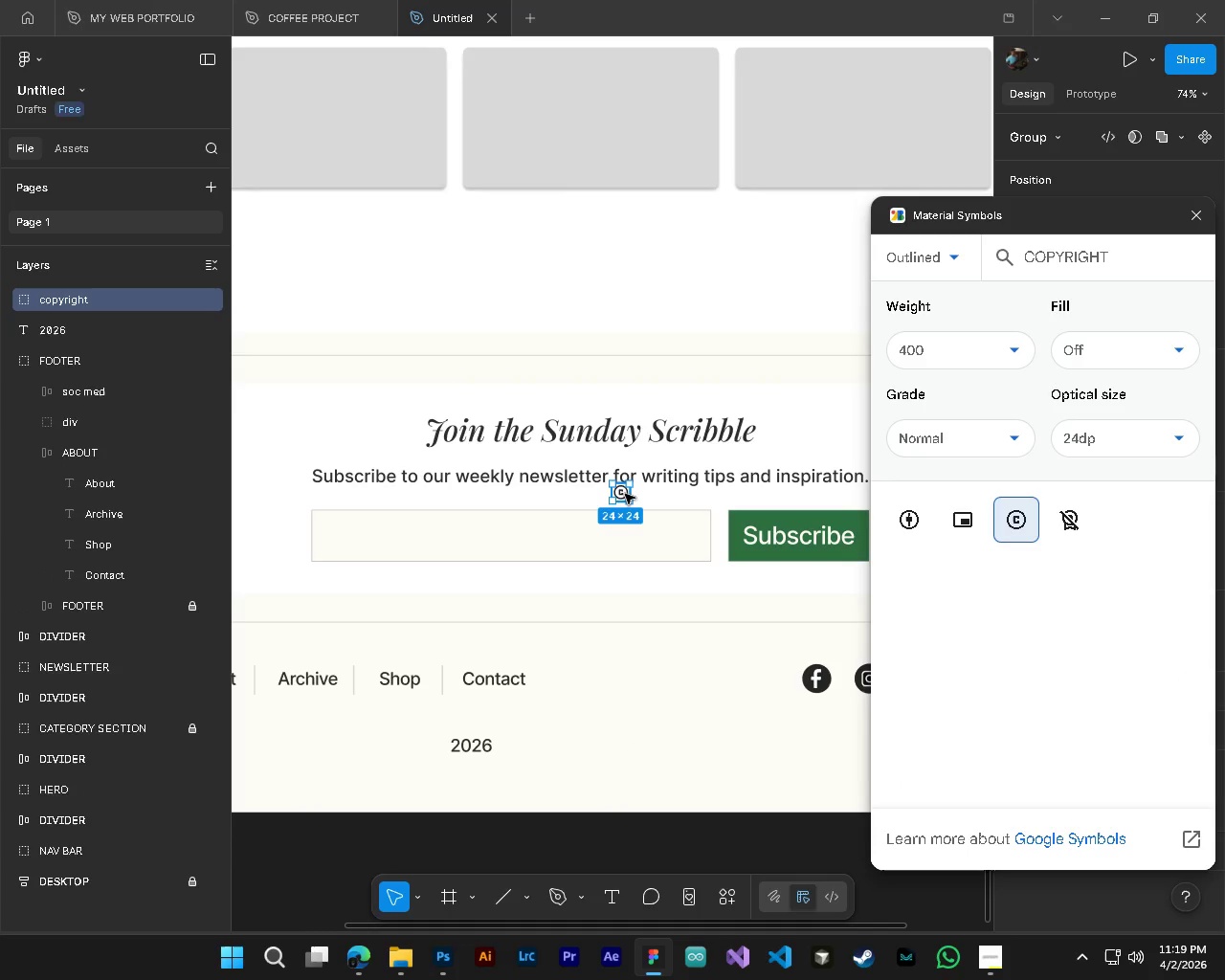 
left_click_drag(start_coordinate=[622, 492], to_coordinate=[438, 746])
 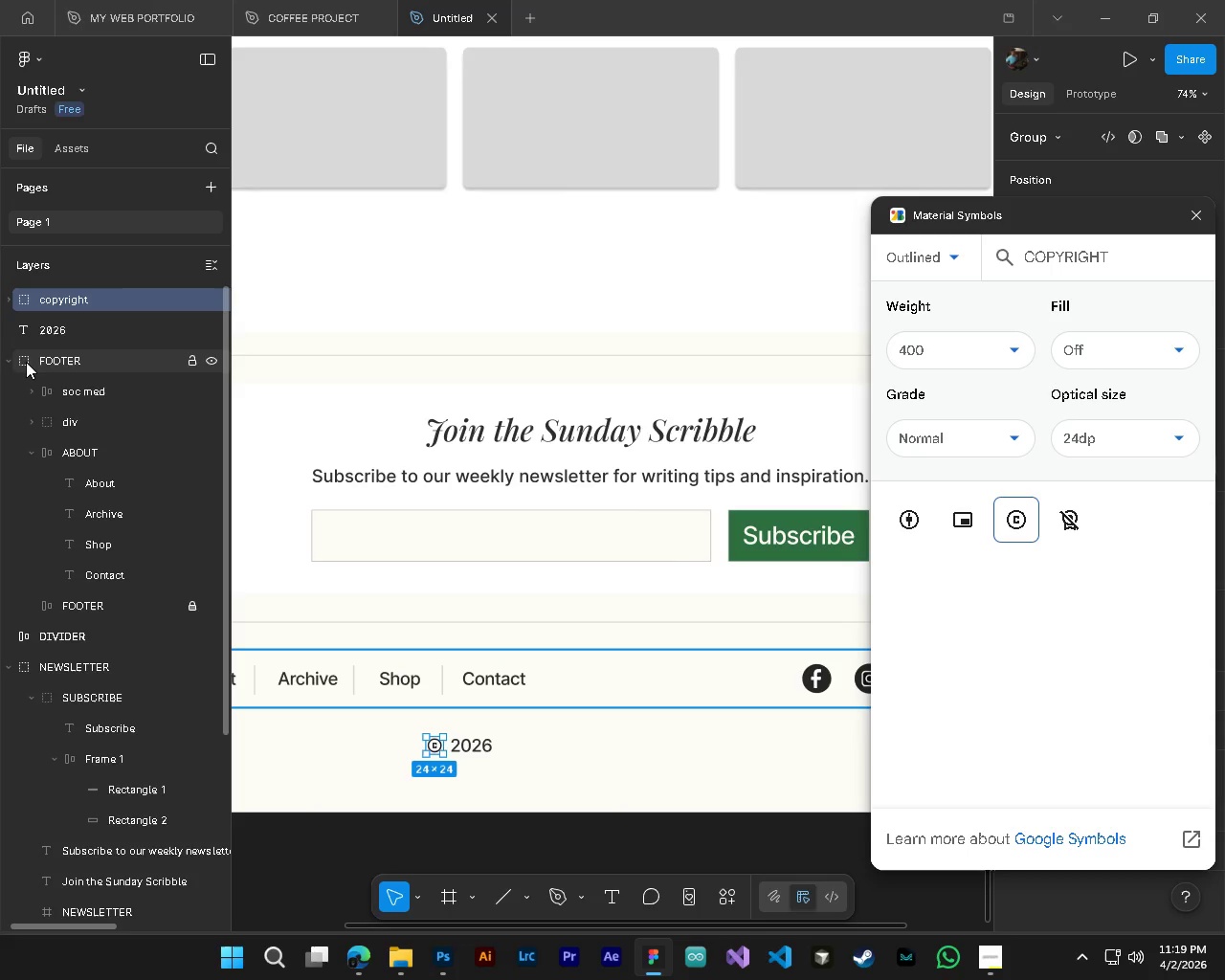 
left_click([7, 361])
 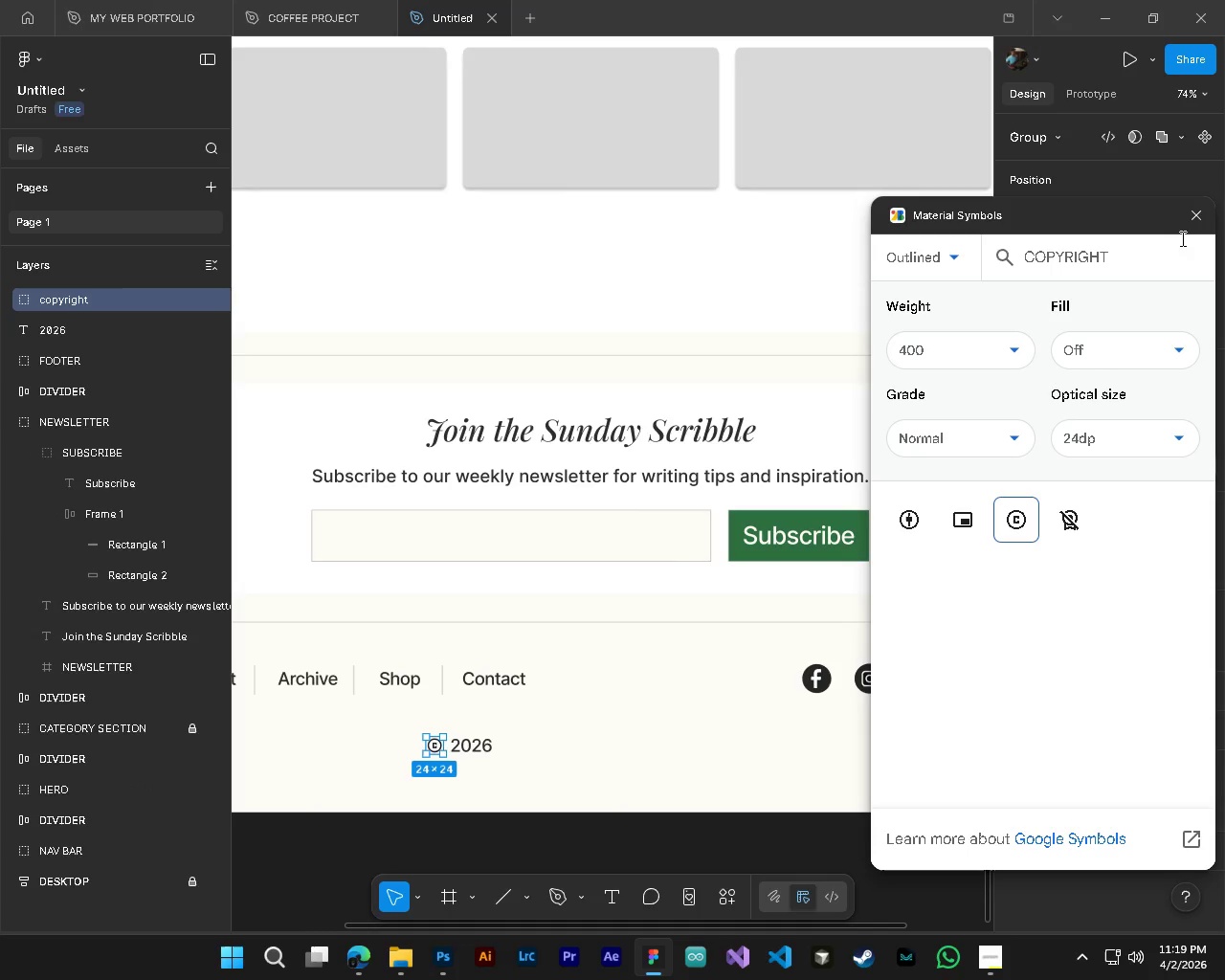 
left_click([1195, 212])
 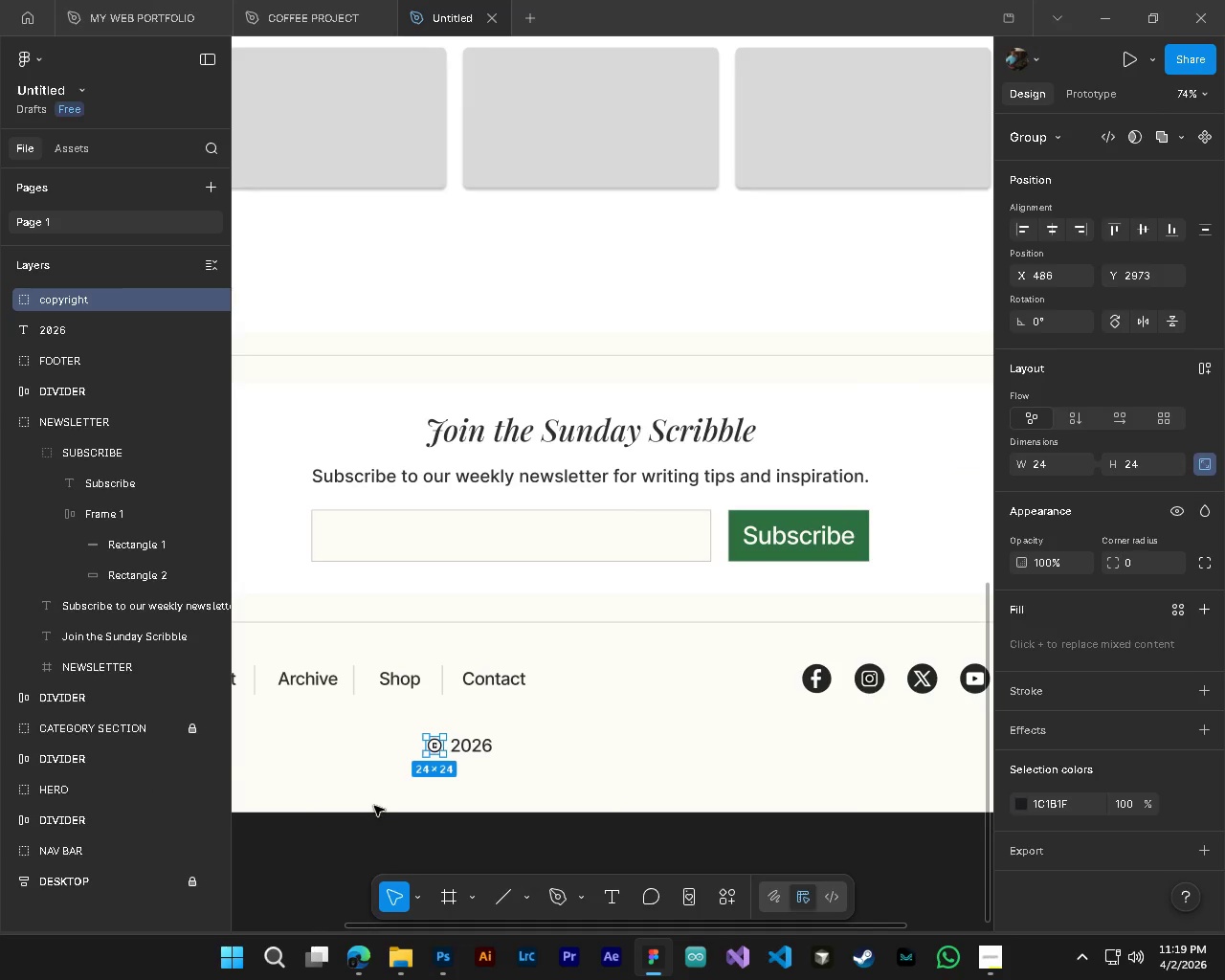 
hold_key(key=AltLeft, duration=0.94)
 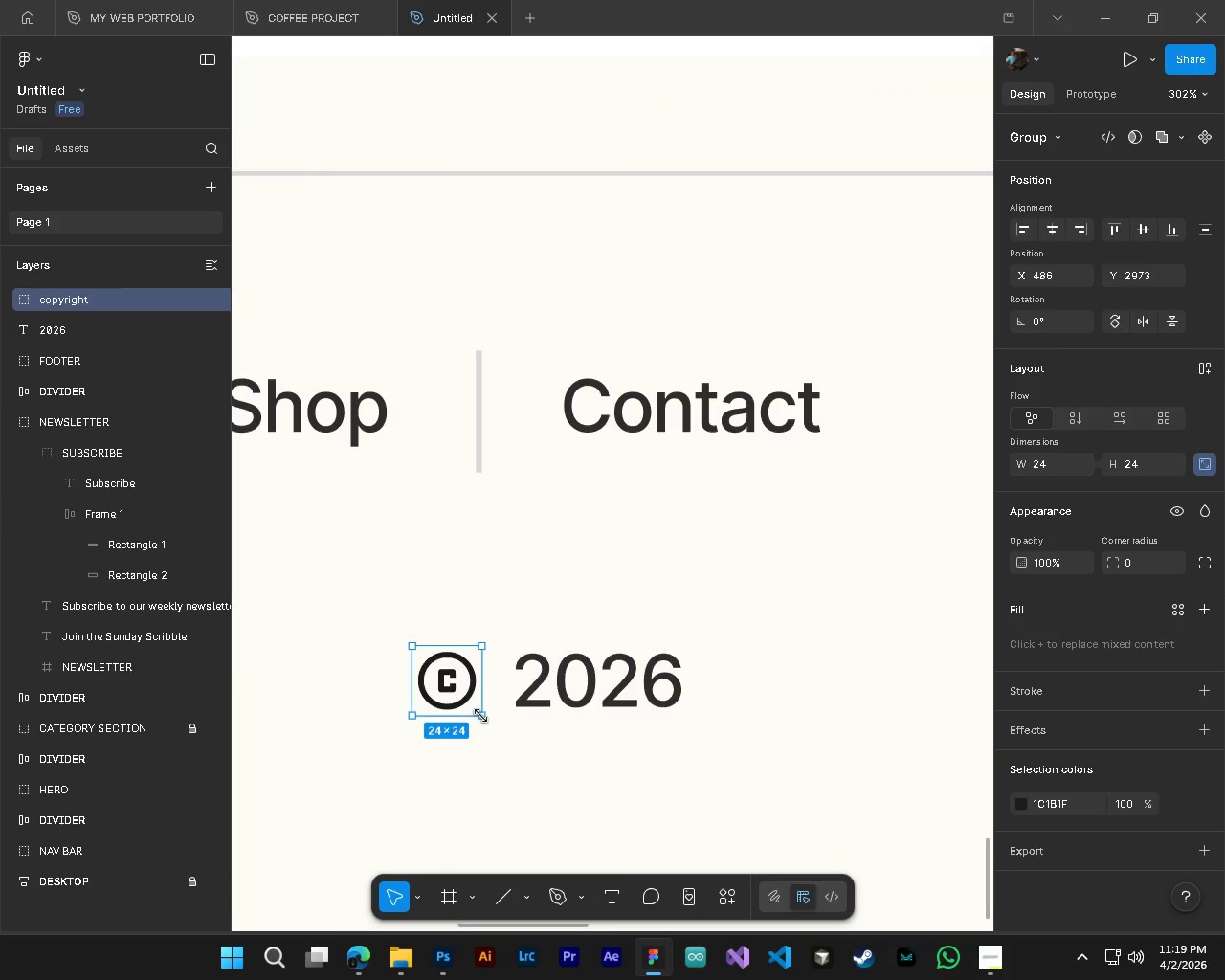 
hold_key(key=ControlLeft, duration=0.97)
 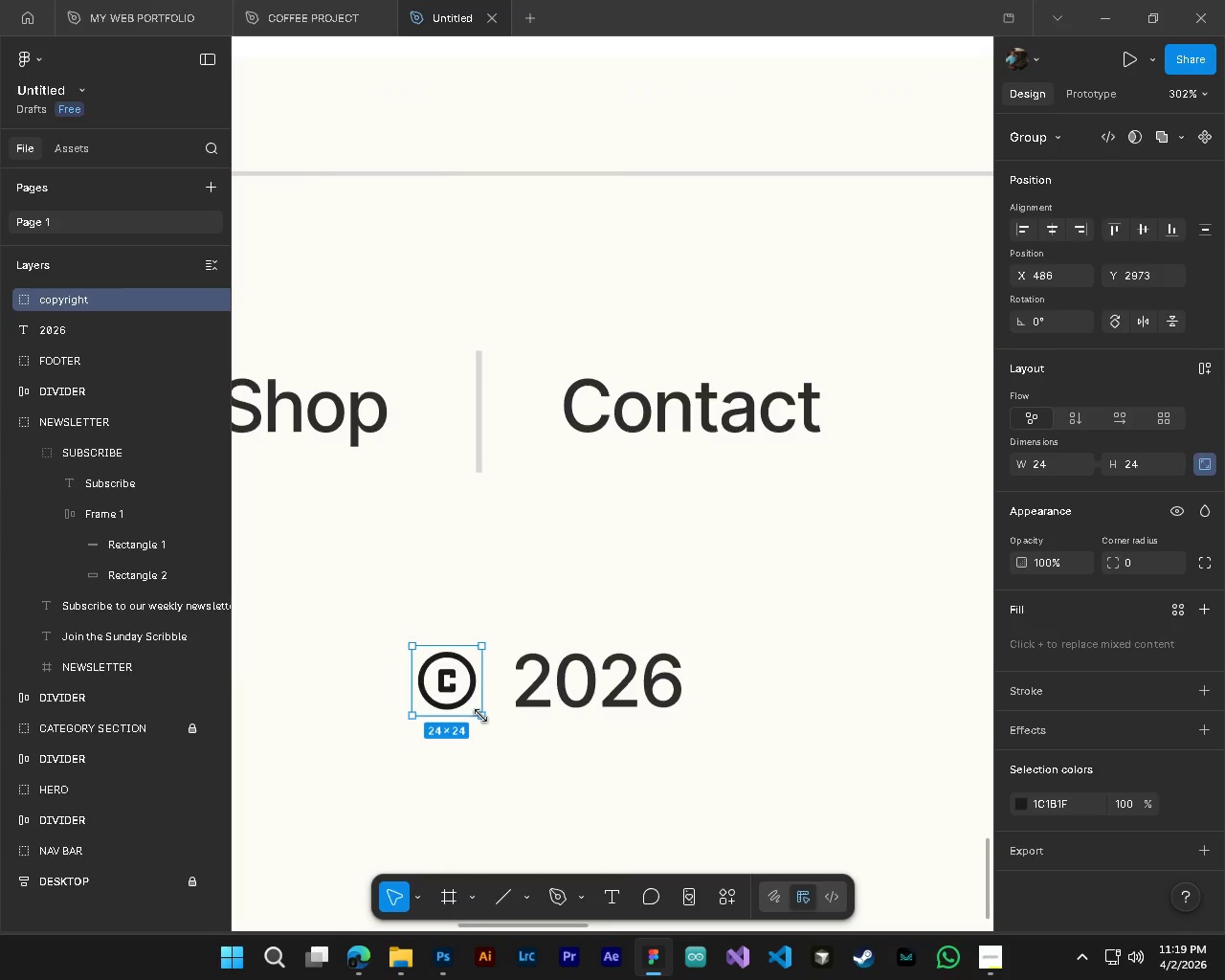 
hold_key(key=ShiftLeft, duration=1.28)
left_click_drag(start_coordinate=[480, 716], to_coordinate=[514, 744])
 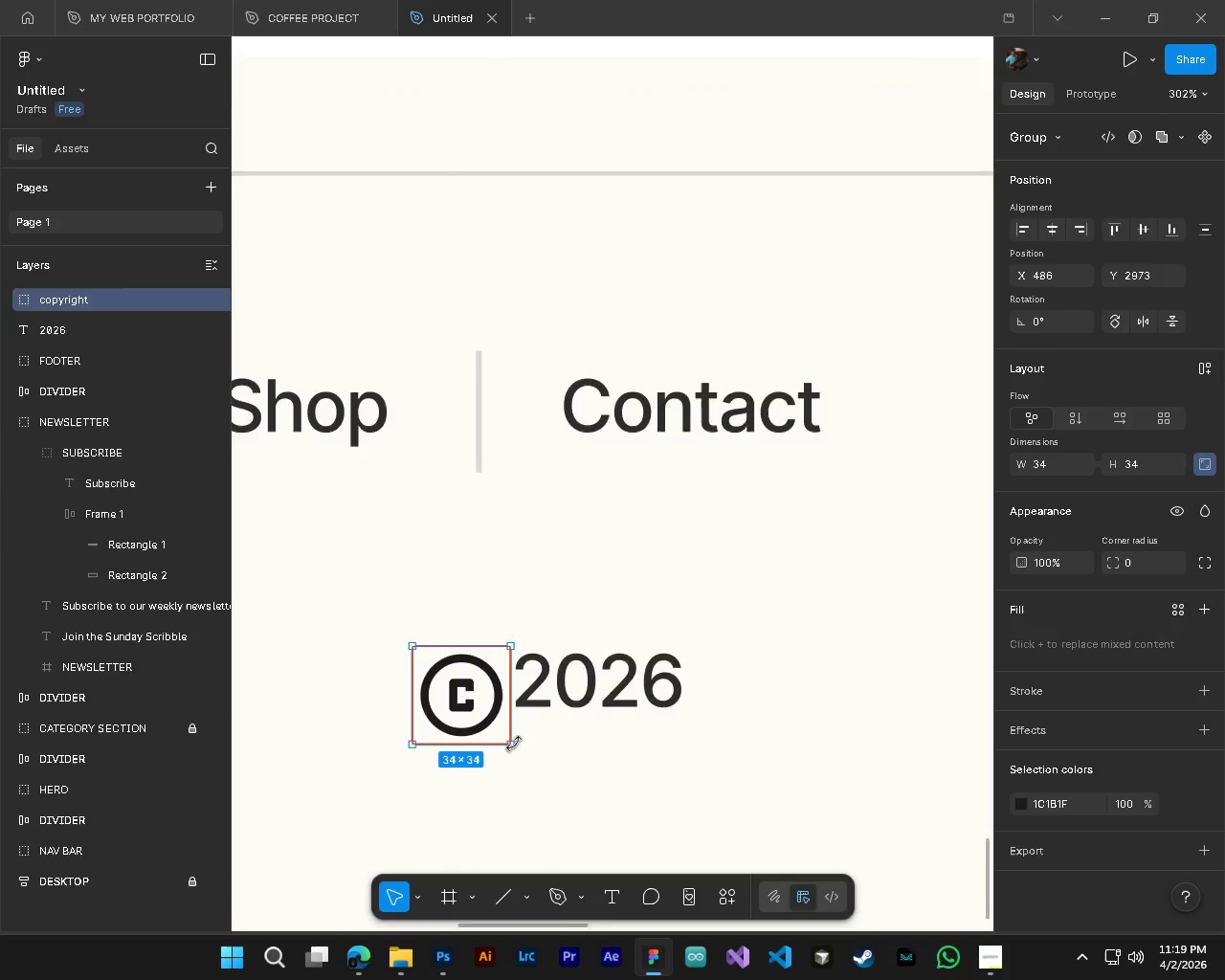 
hold_key(key=AltLeft, duration=0.36)
 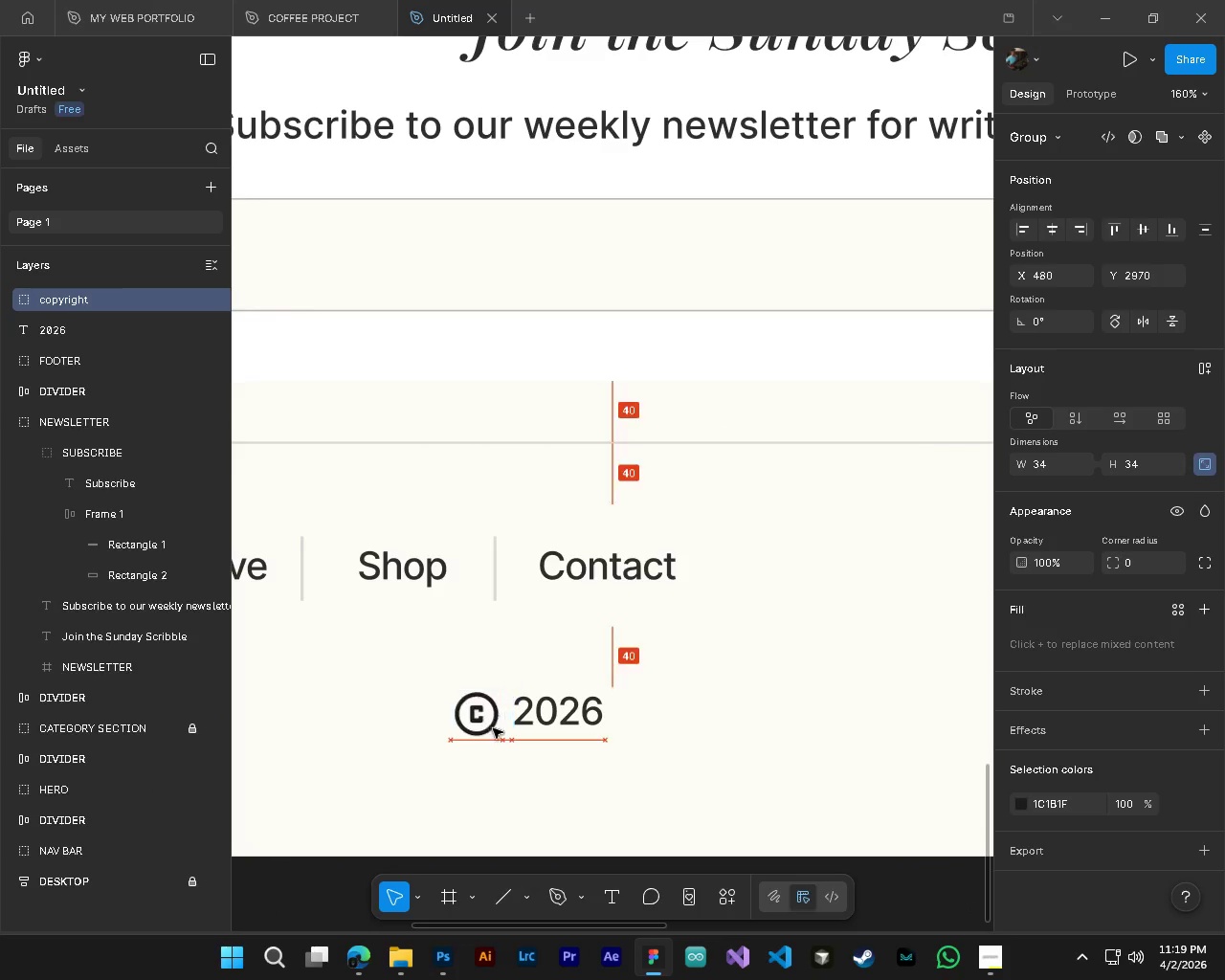 
hold_key(key=ControlLeft, duration=0.36)
 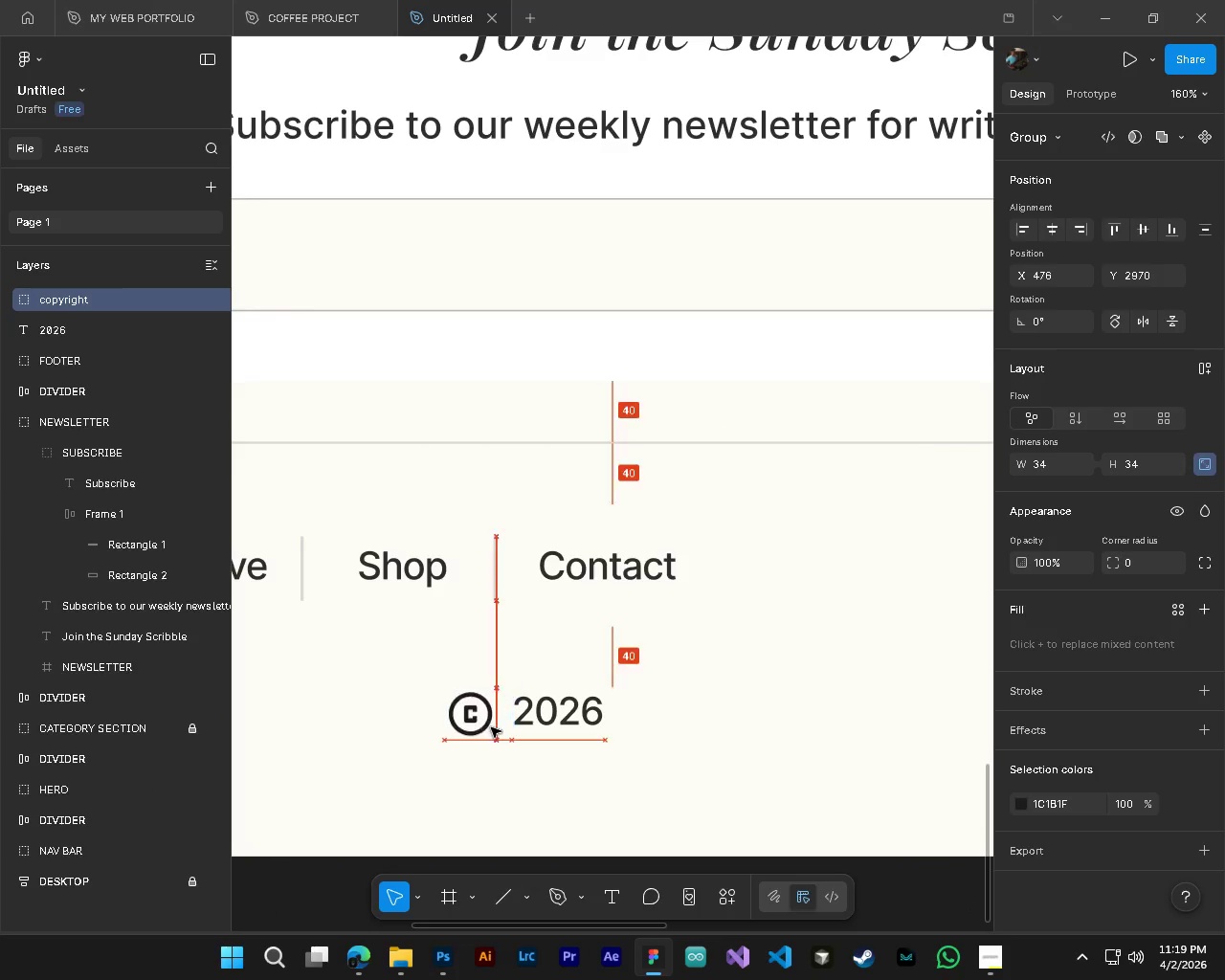 
left_click_drag(start_coordinate=[502, 734], to_coordinate=[491, 726])
 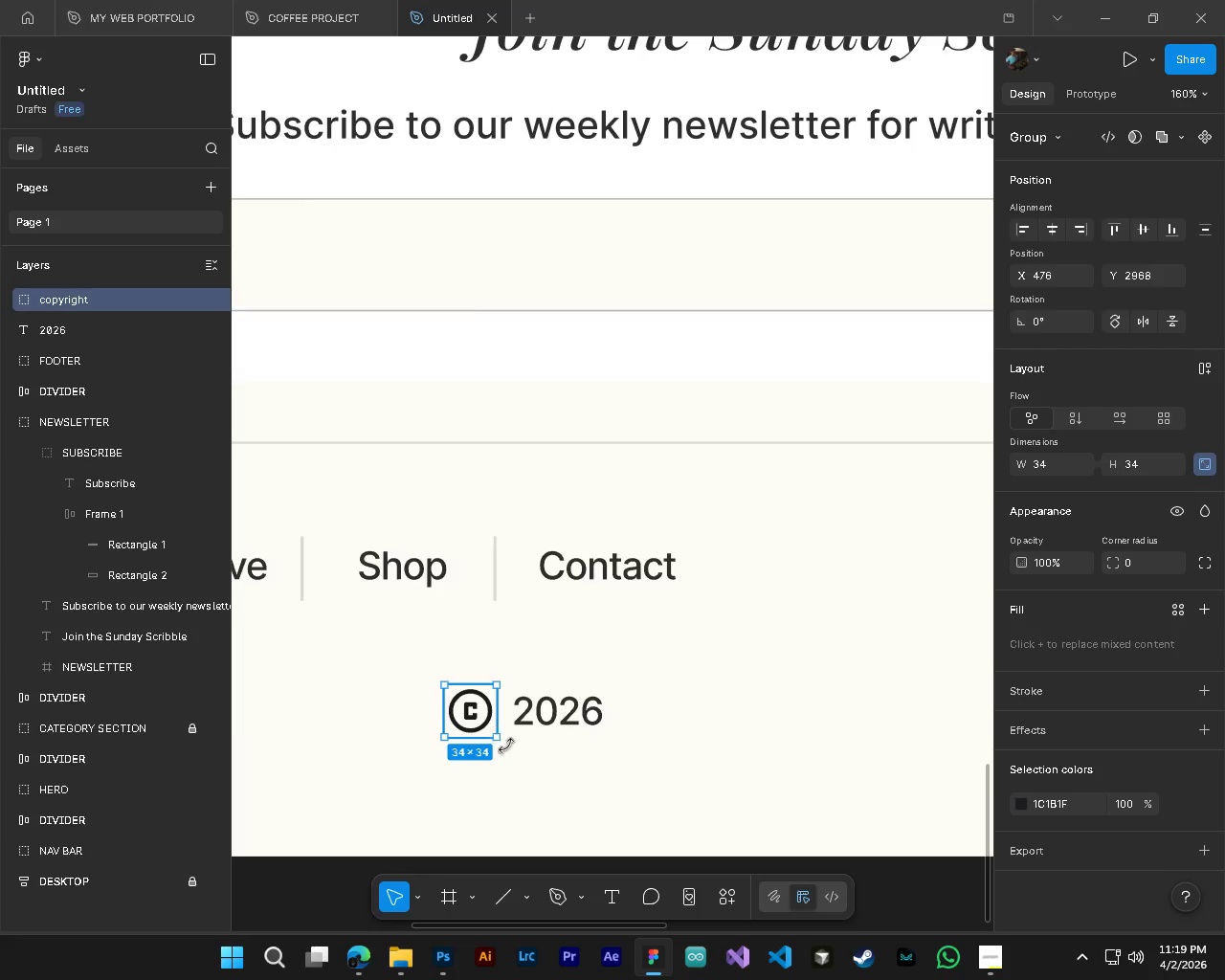 
scroll: coordinate [488, 727], scroll_direction: up, amount: 12.0
 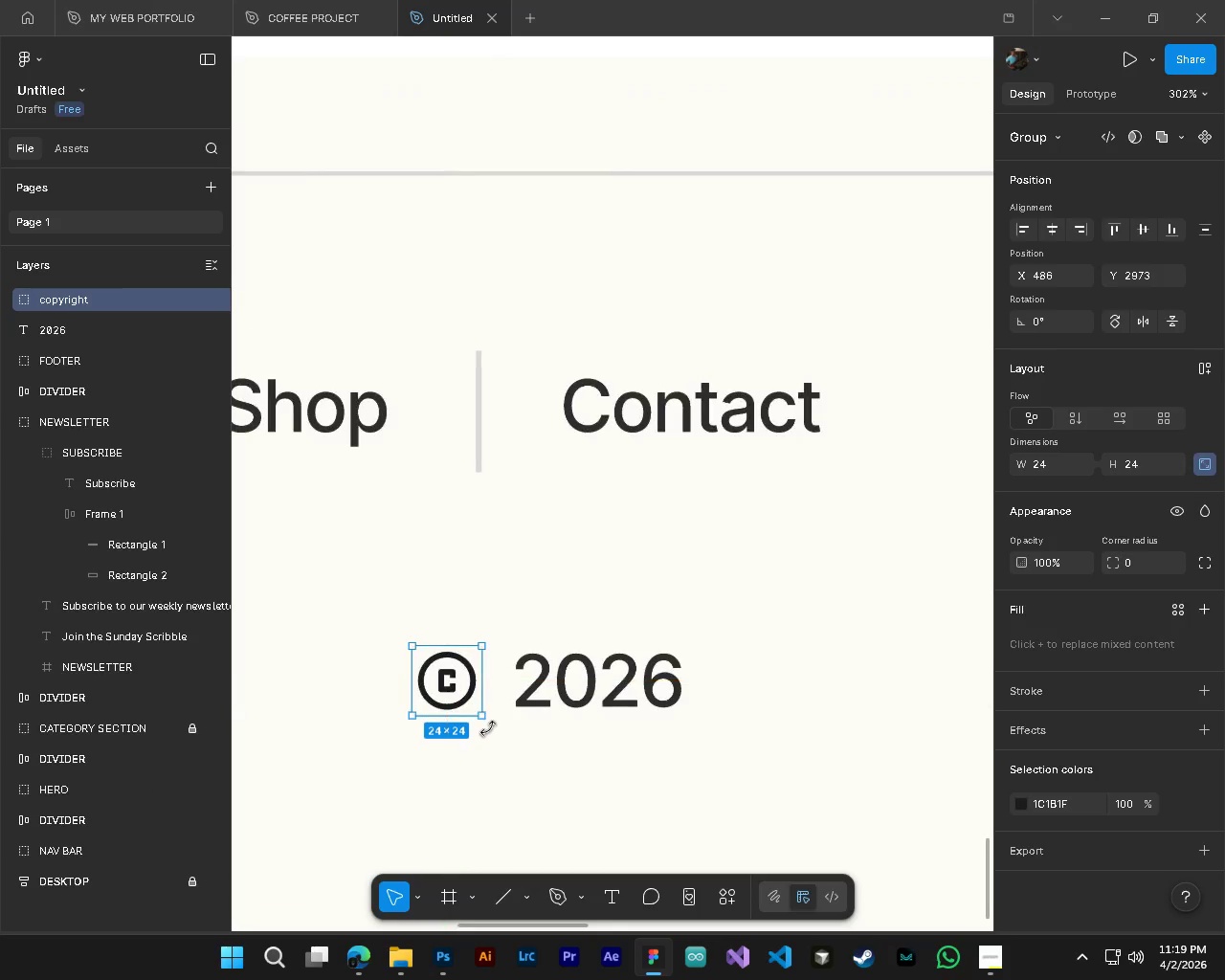 
hold_key(key=AltLeft, duration=0.45)
 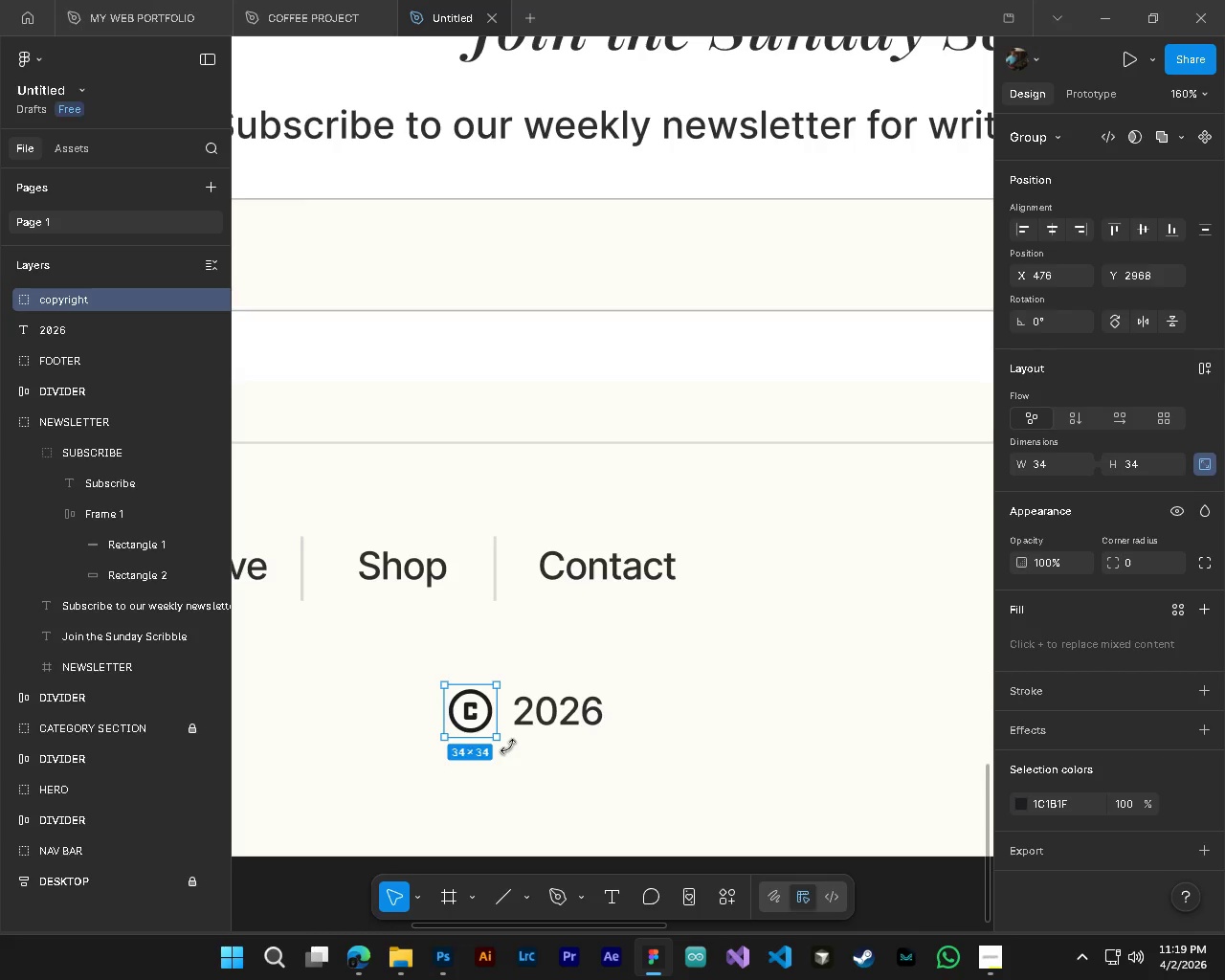 
hold_key(key=ControlLeft, duration=0.42)
 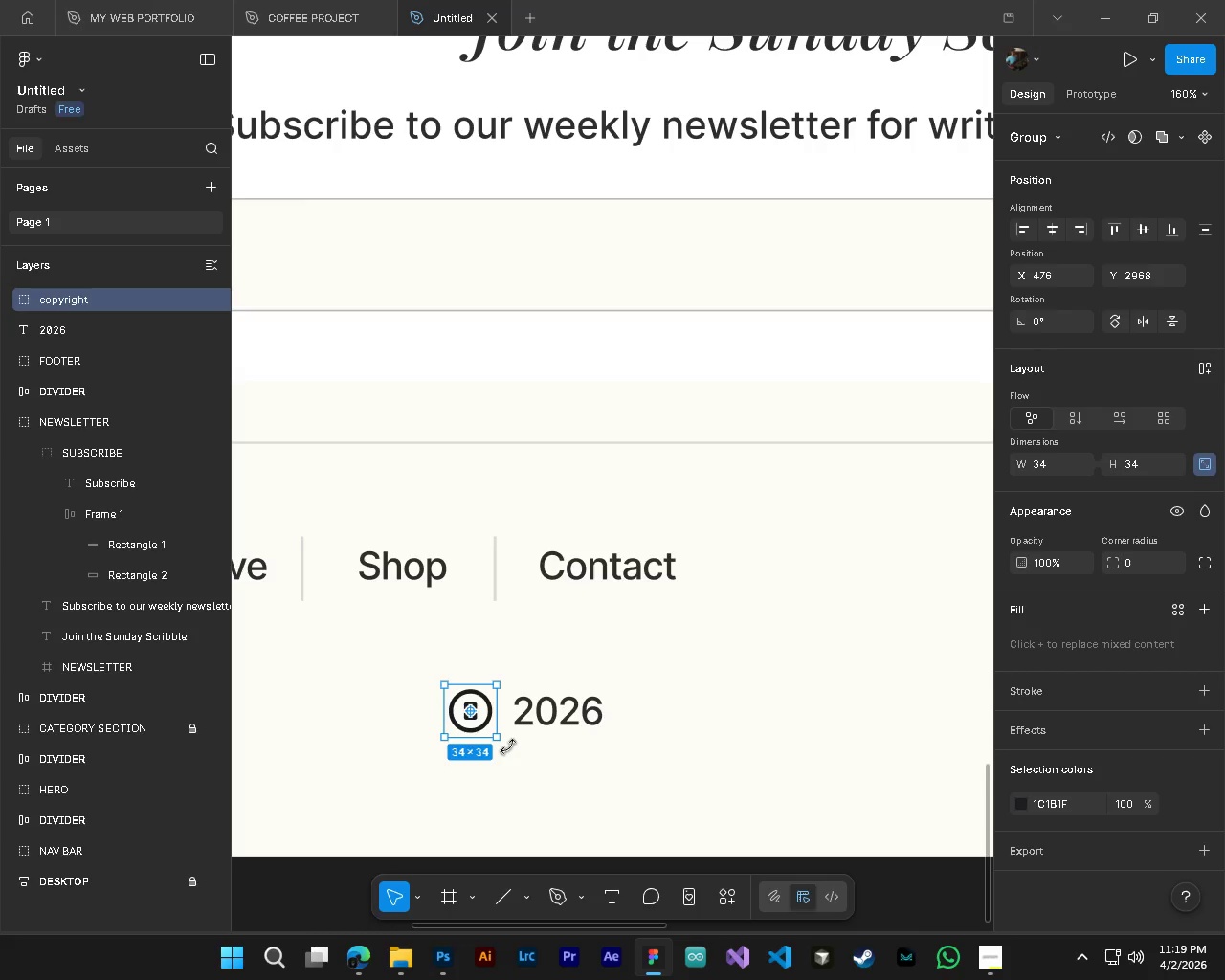 
scroll: coordinate [514, 744], scroll_direction: down, amount: 5.0
 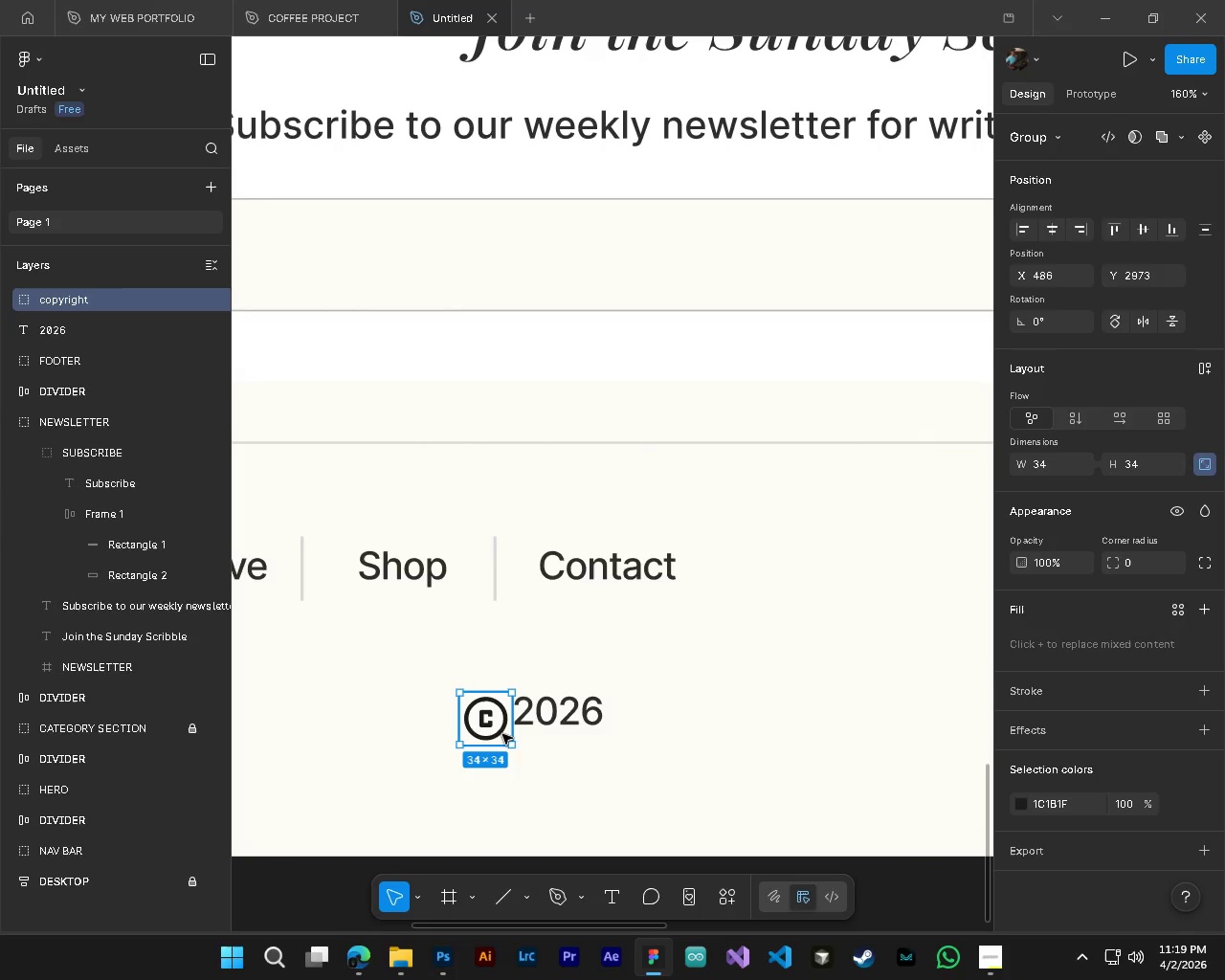 
hold_key(key=ControlLeft, duration=1.0)
 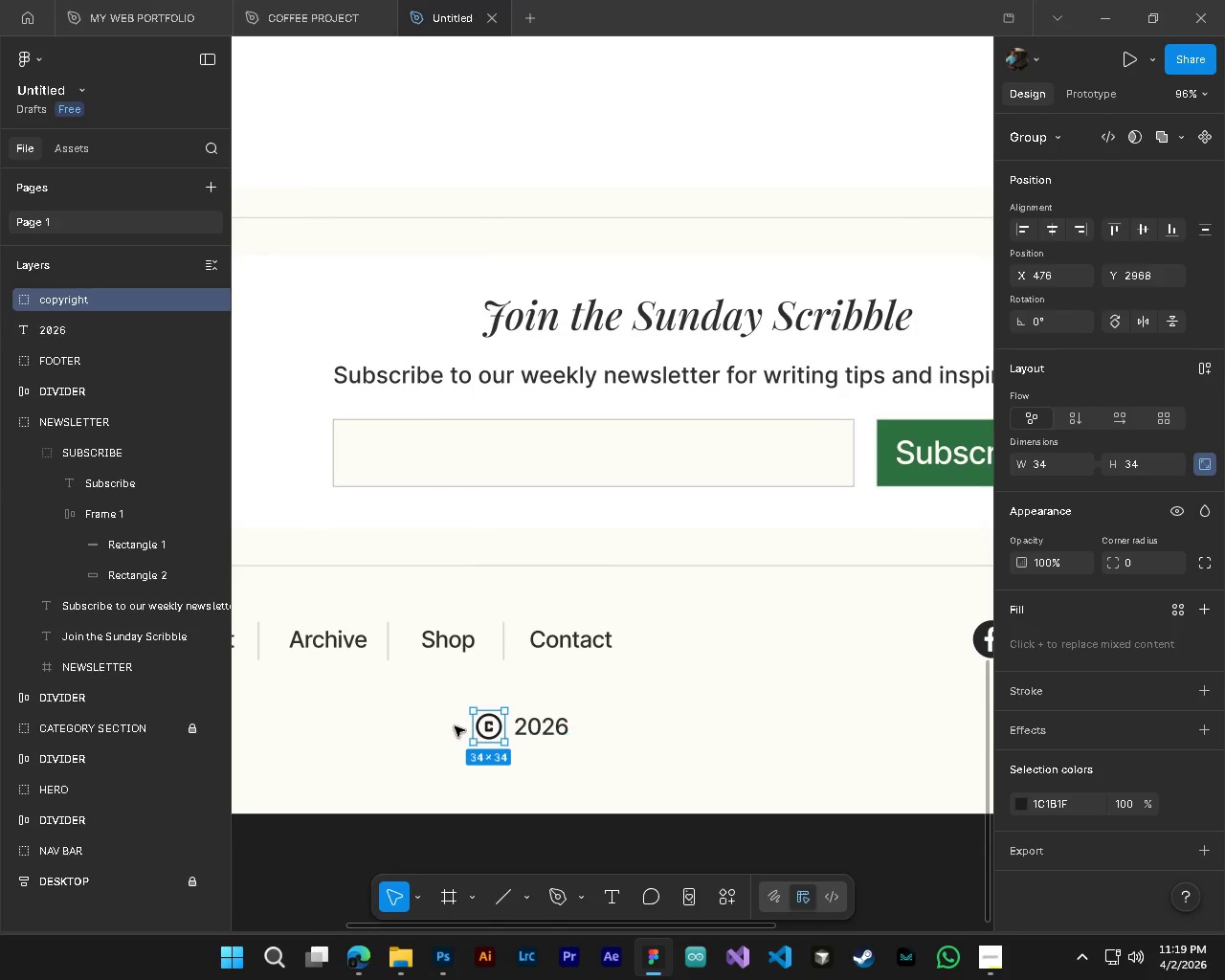 
hold_key(key=AltLeft, duration=0.89)
 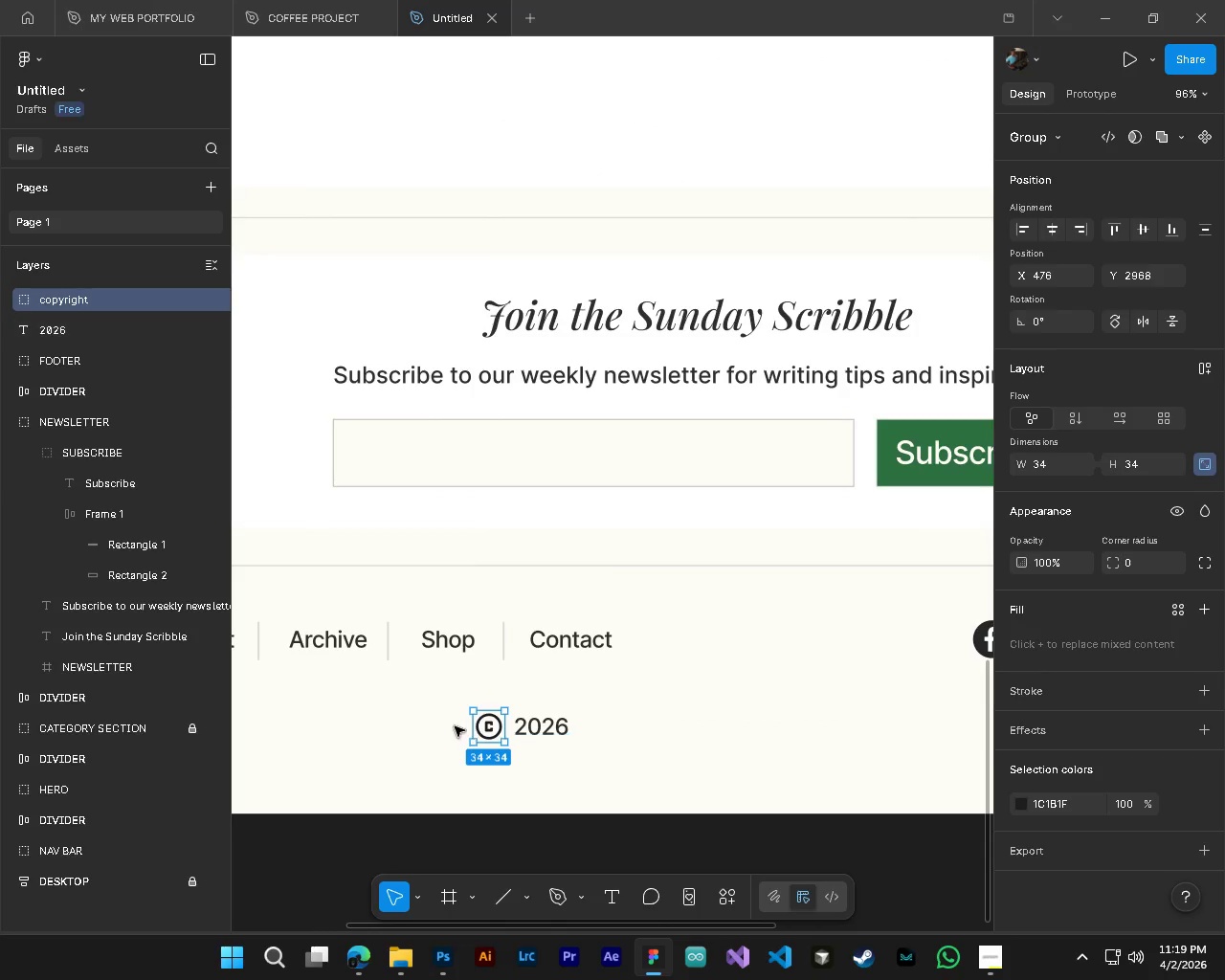 
hold_key(key=AltLeft, duration=1.19)
 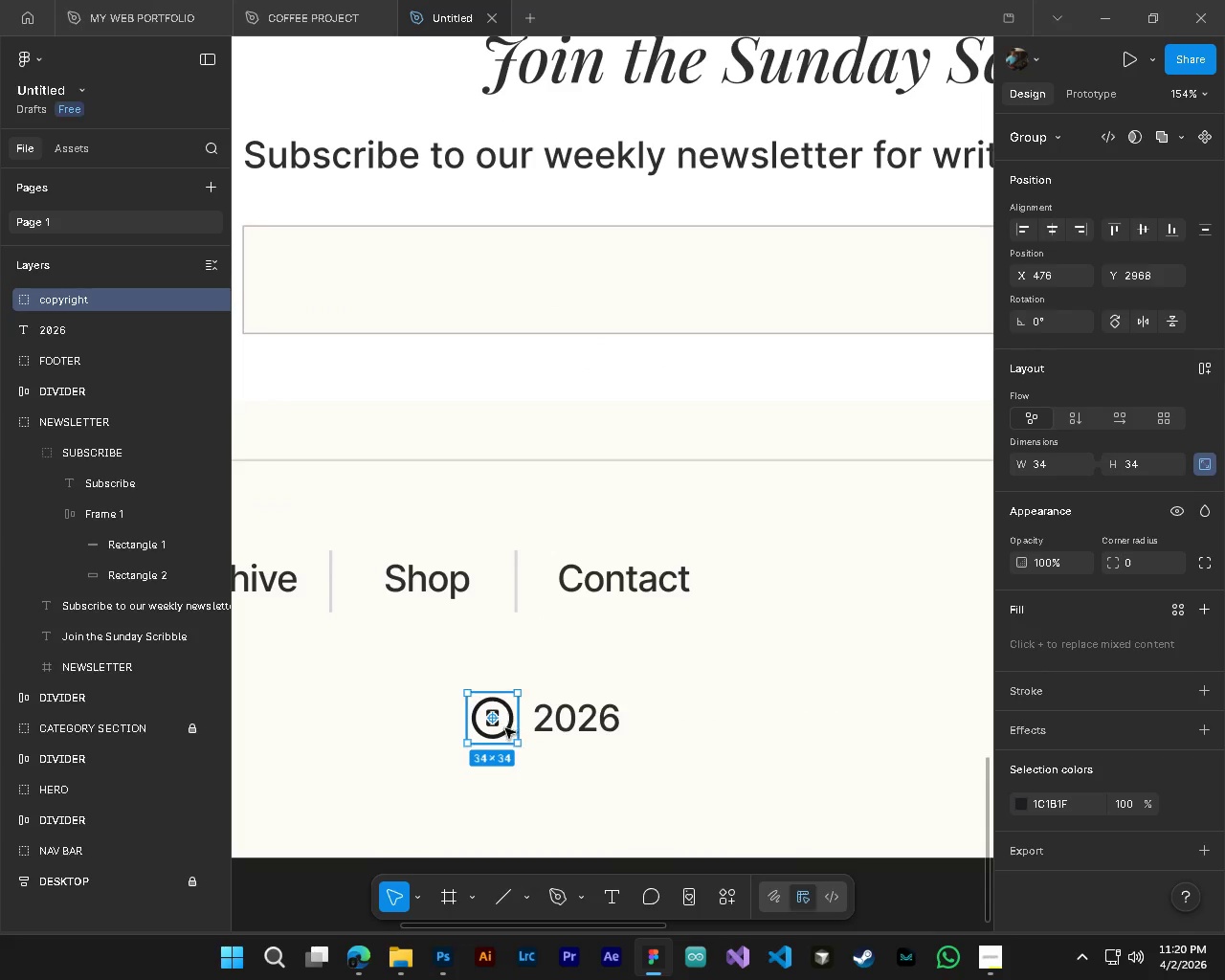 
hold_key(key=ControlLeft, duration=0.36)
 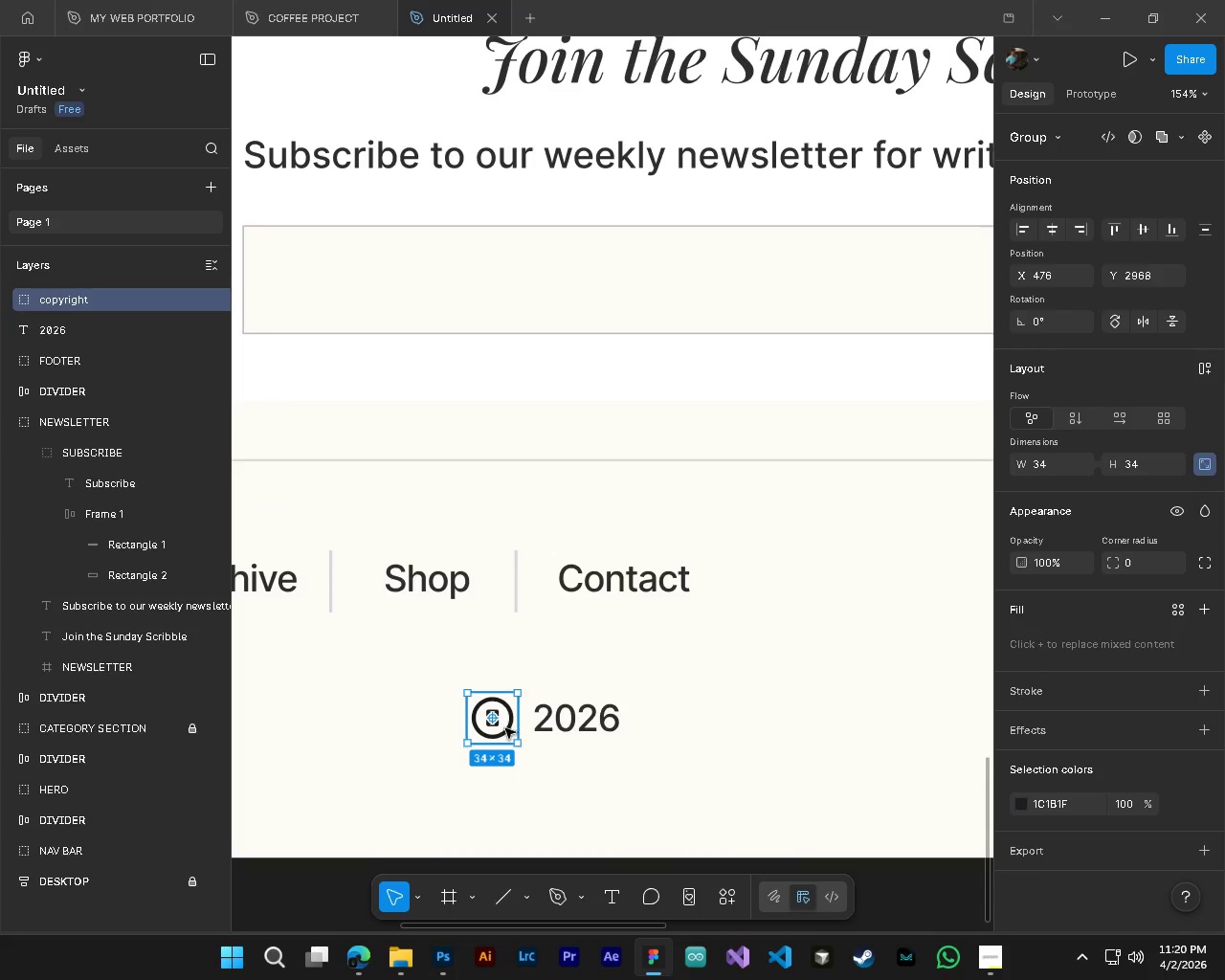 
scroll: coordinate [517, 751], scroll_direction: down, amount: 5.0
 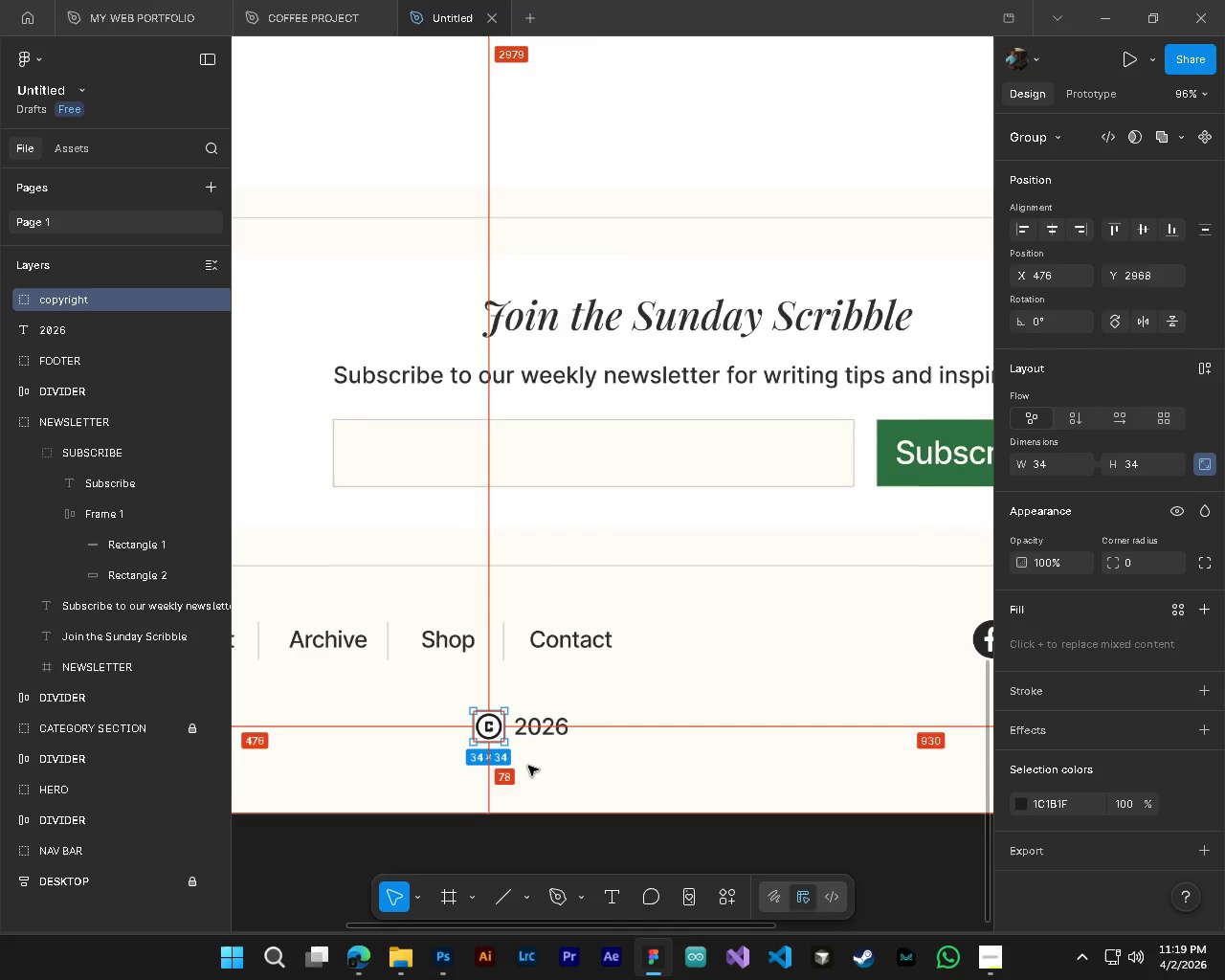 
left_click([1022, 805])
 